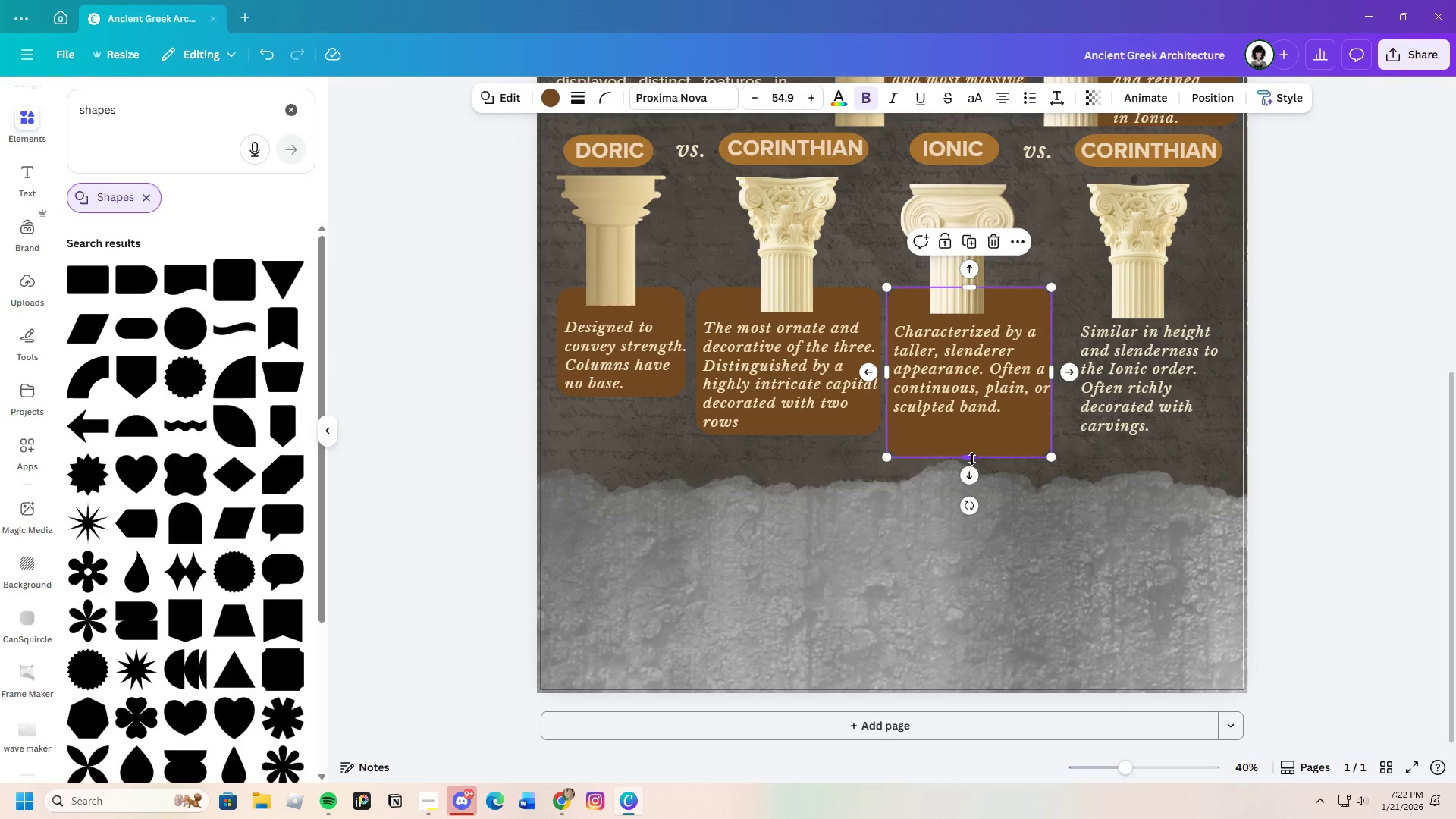 
left_click_drag(start_coordinate=[972, 459], to_coordinate=[977, 425])
 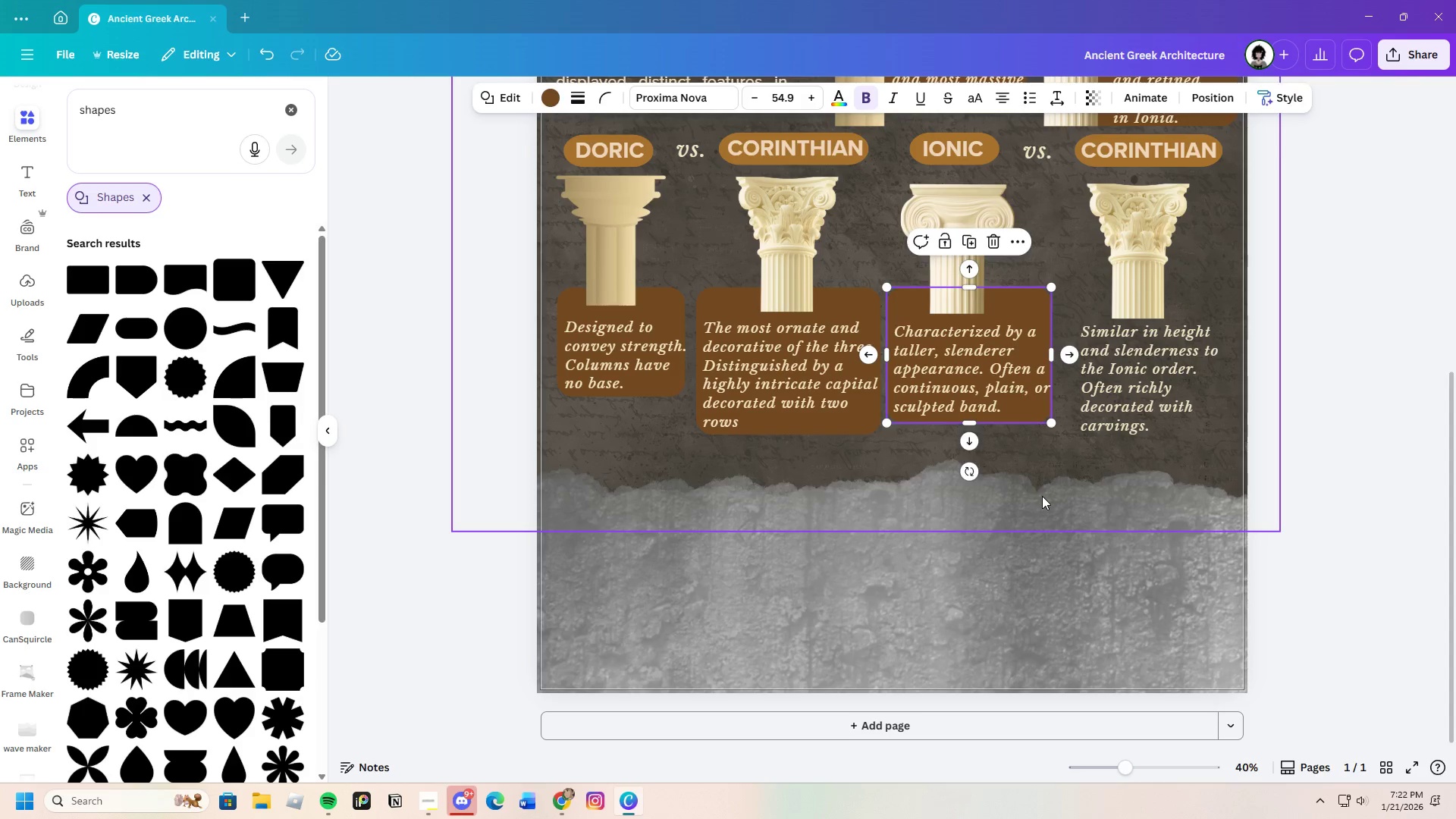 
left_click([1042, 496])
 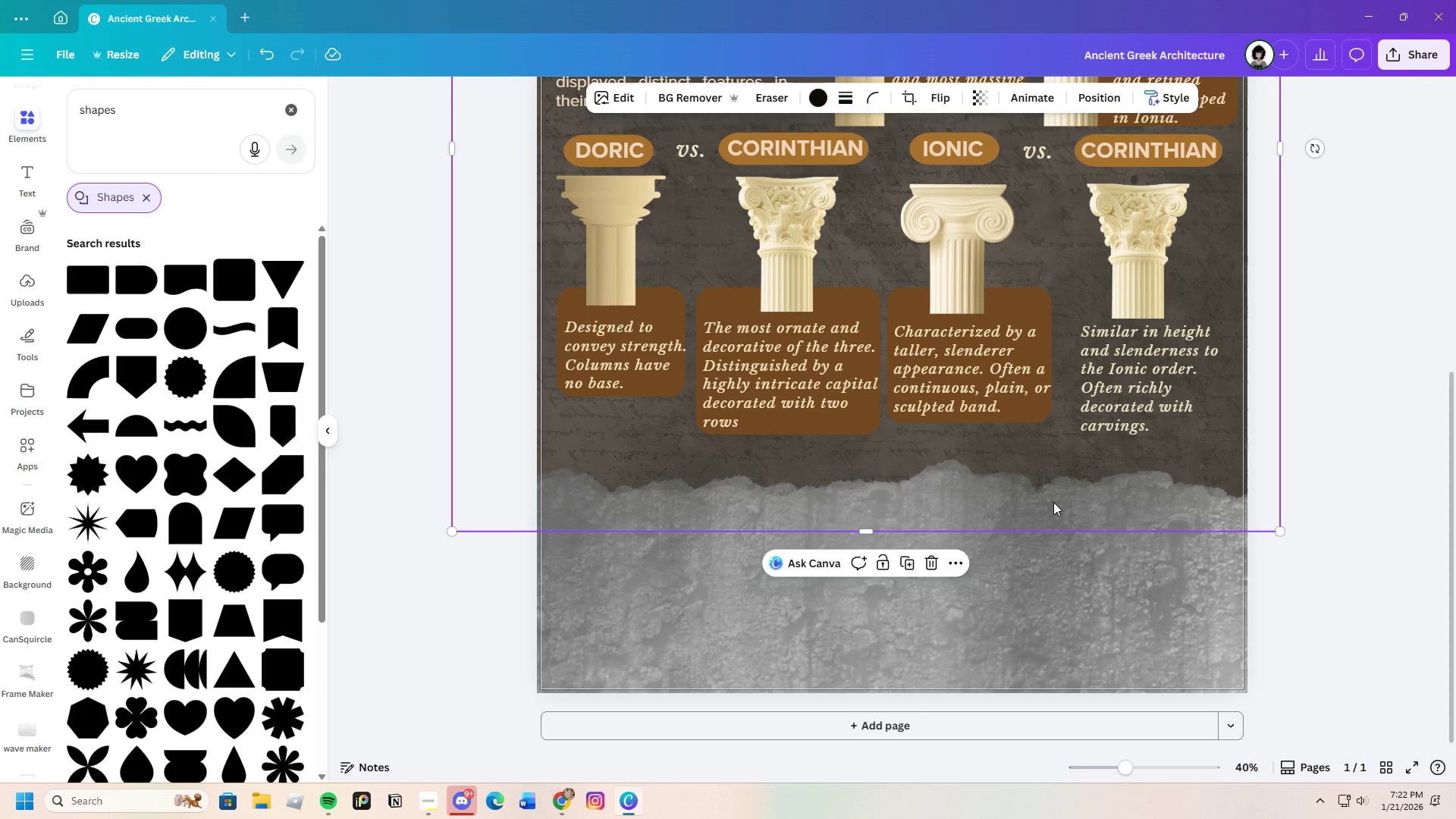 
left_click([1359, 585])
 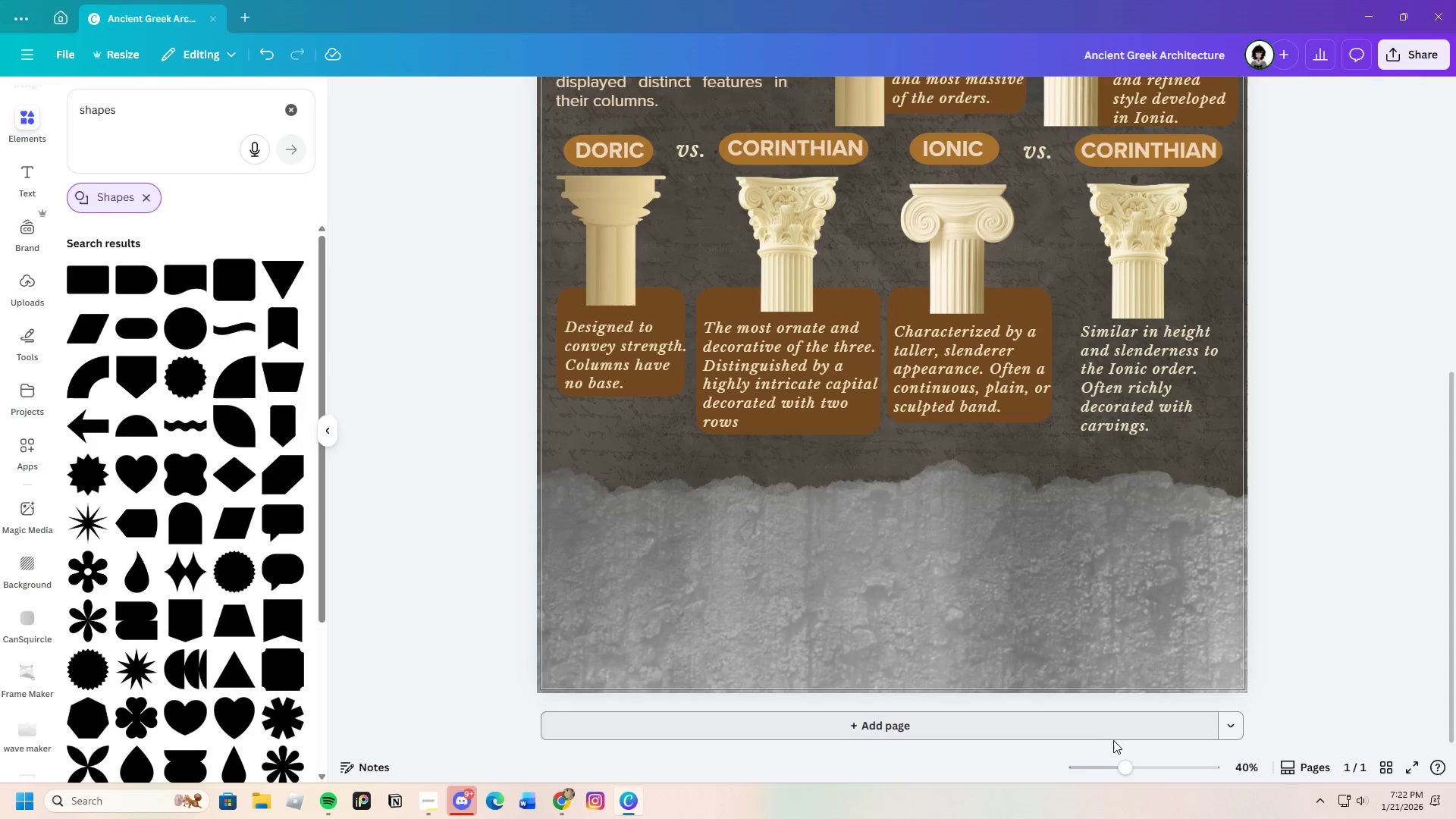 
left_click_drag(start_coordinate=[1131, 774], to_coordinate=[1122, 783])
 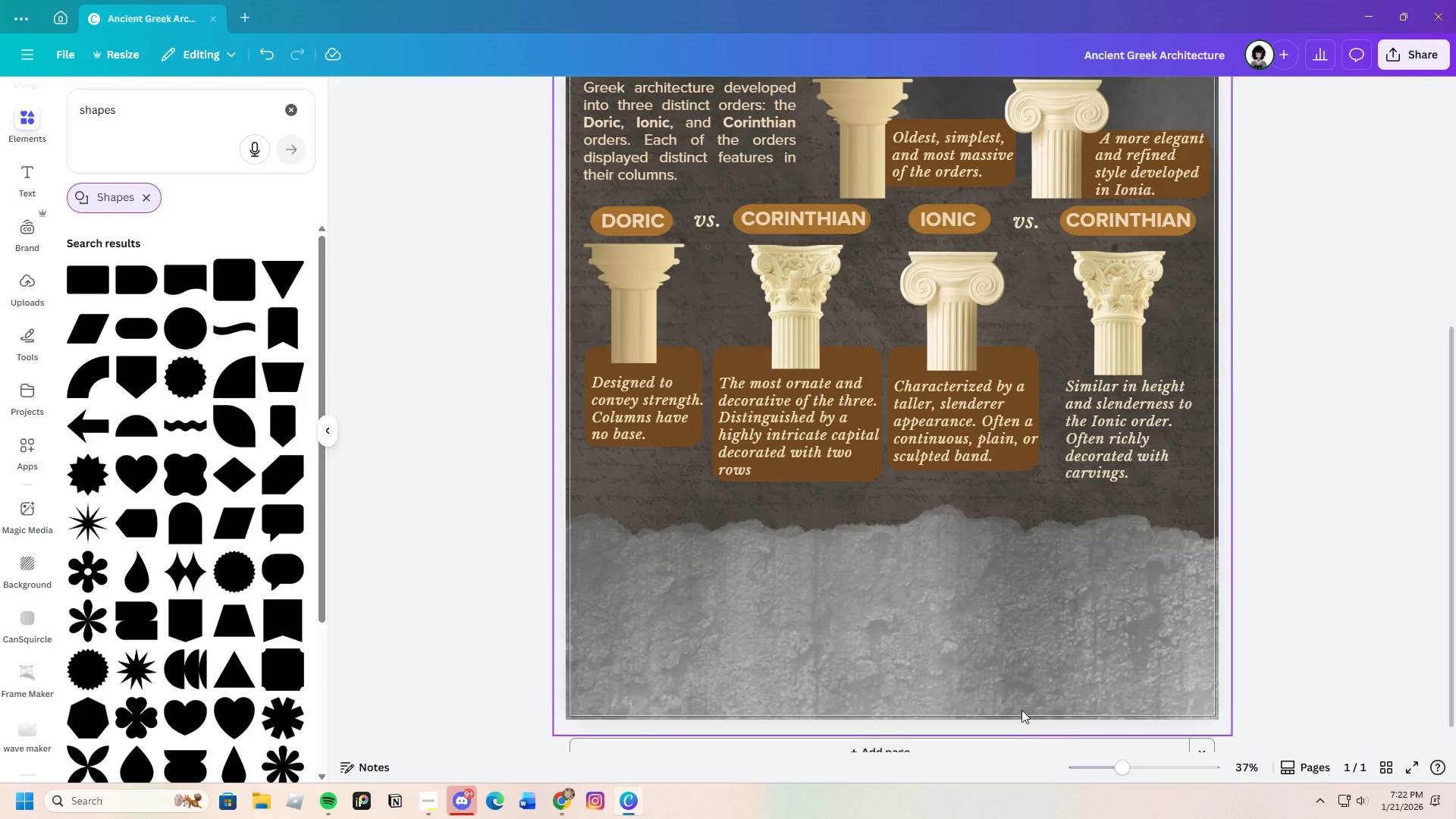 
scroll: coordinate [1017, 709], scroll_direction: up, amount: 5.0
 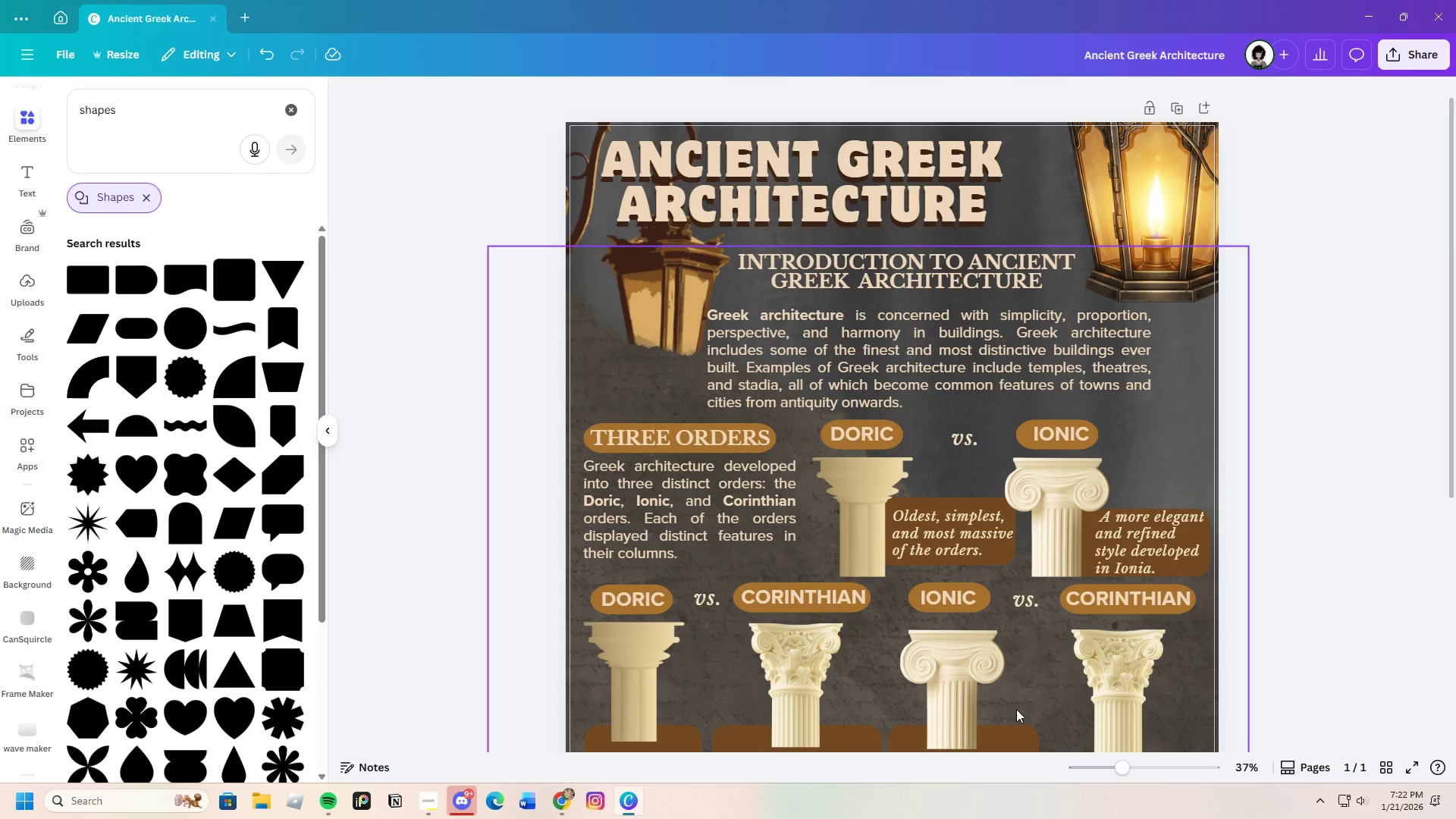 
scroll: coordinate [1016, 709], scroll_direction: down, amount: 5.0
 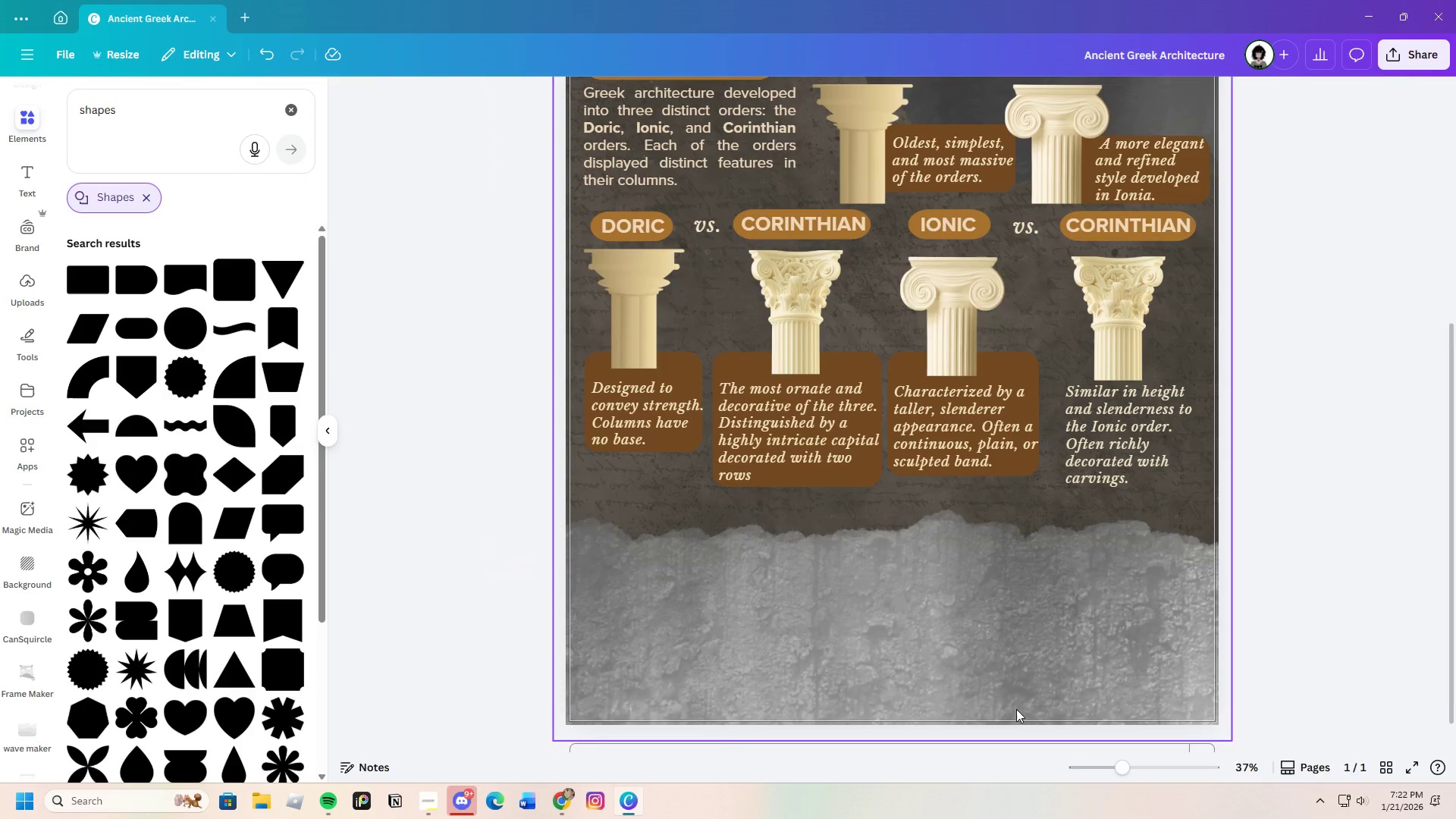 
scroll: coordinate [1016, 709], scroll_direction: up, amount: 2.0
 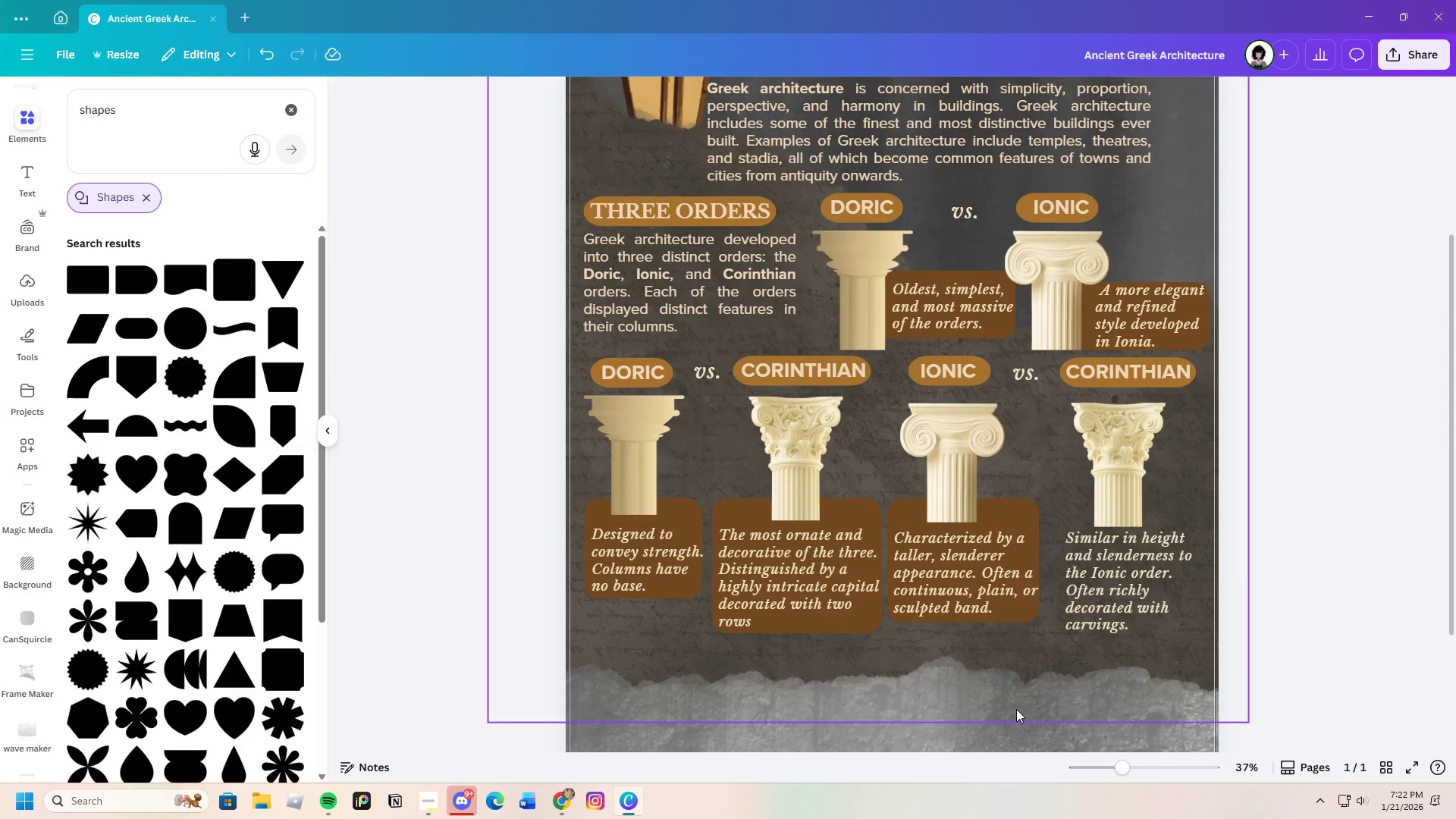 
wait(9.18)
 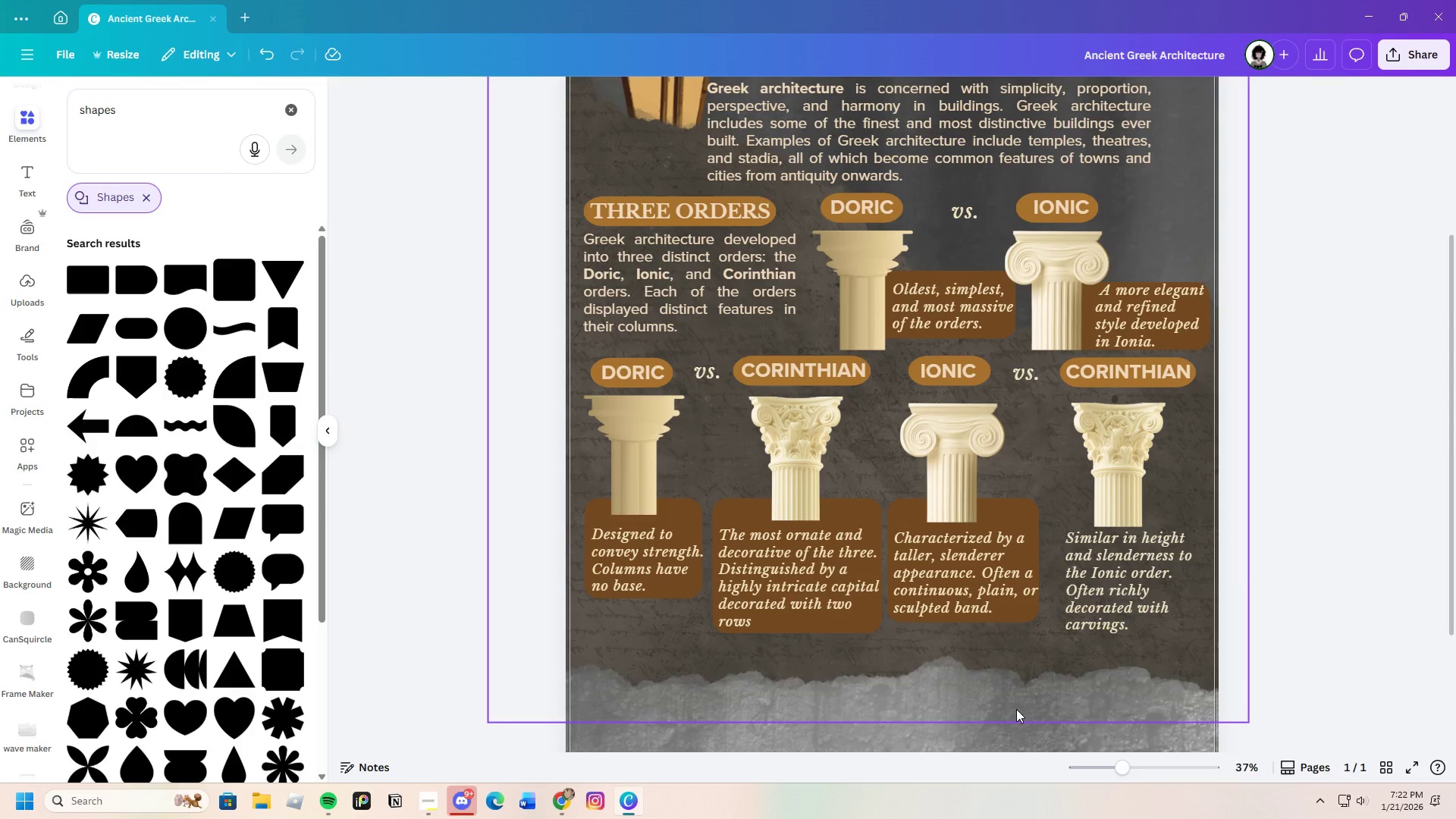 
scroll: coordinate [1013, 707], scroll_direction: up, amount: 2.0
 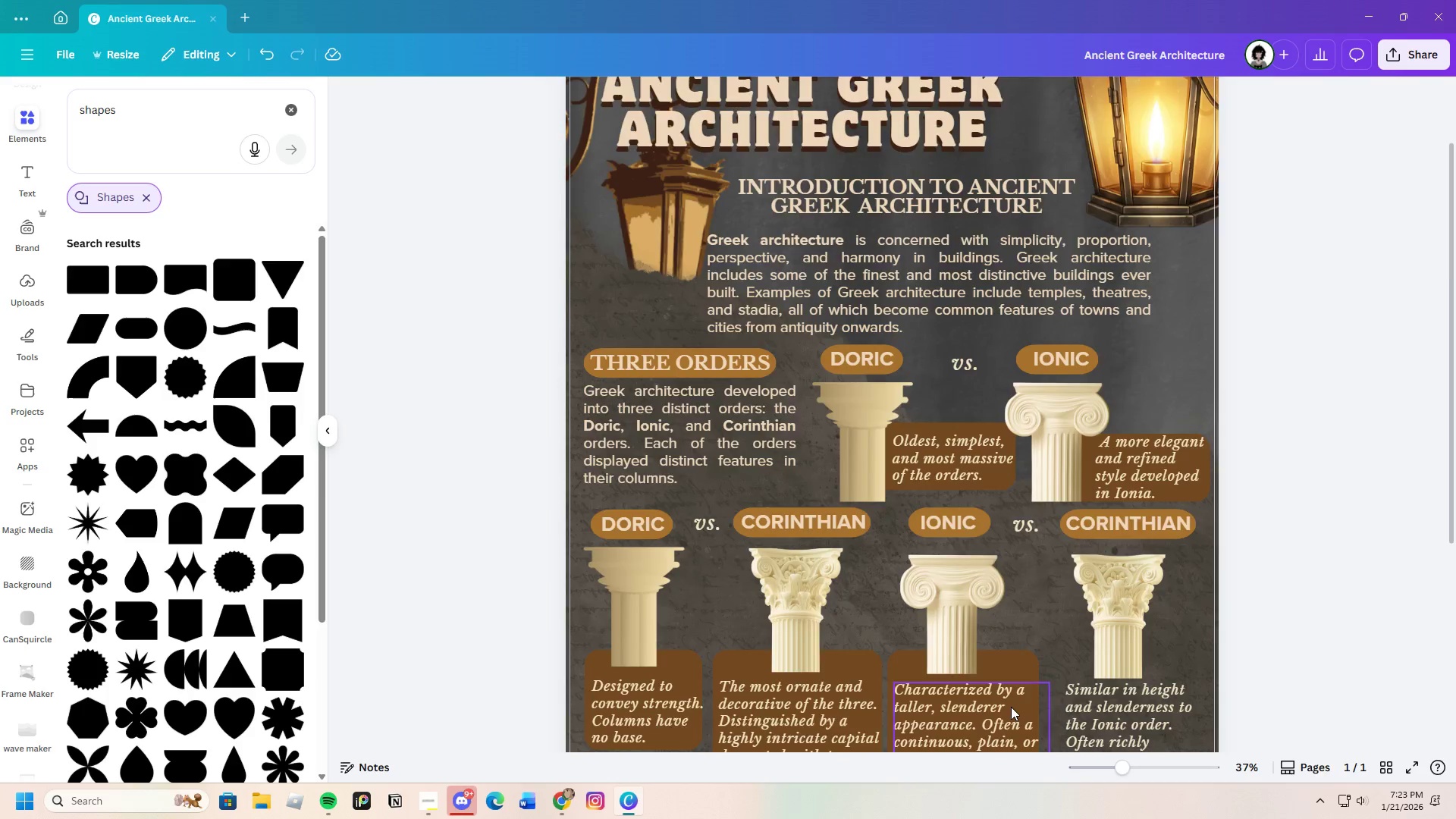 
scroll: coordinate [1011, 707], scroll_direction: down, amount: 2.0
 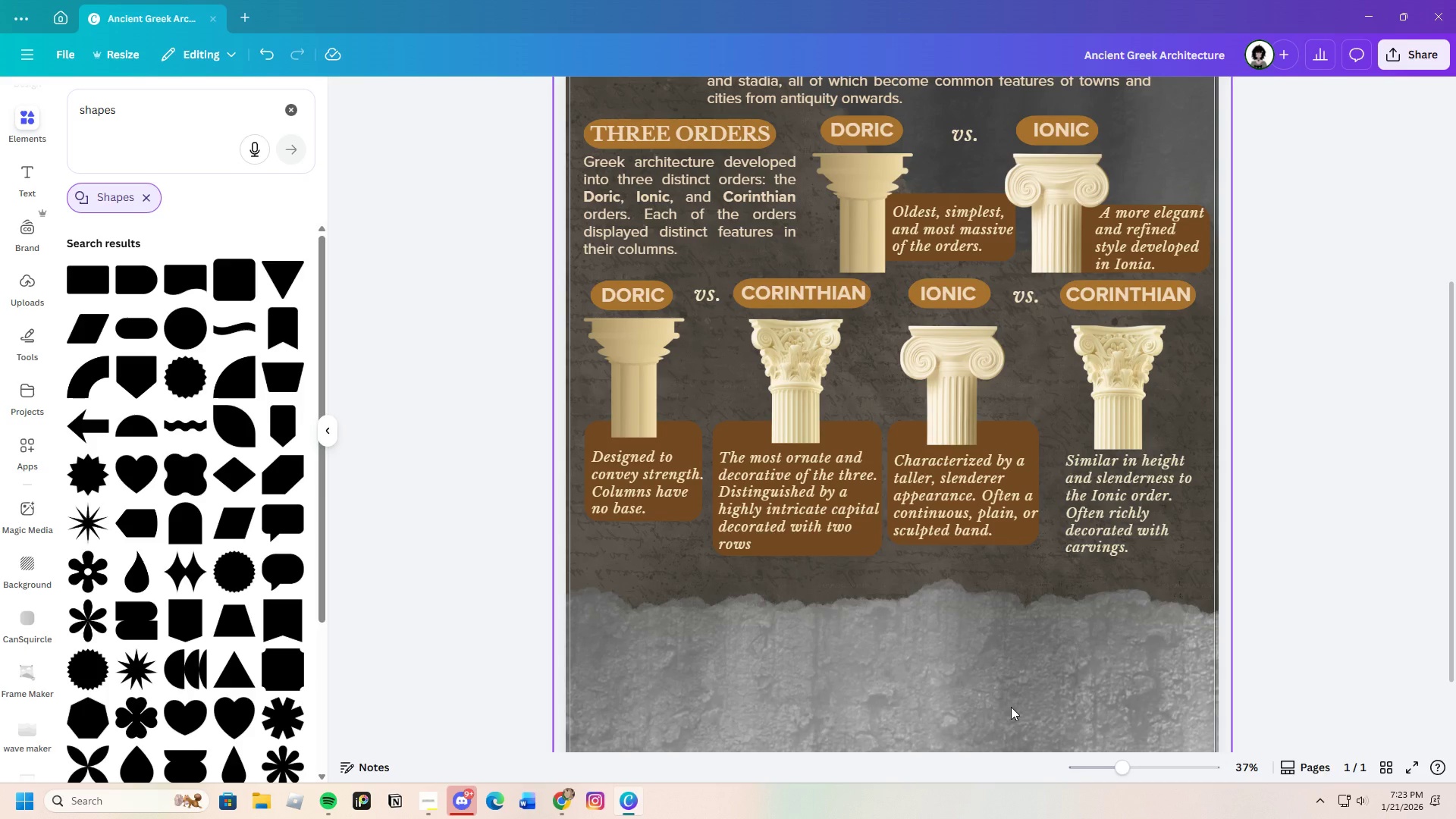 
scroll: coordinate [1011, 707], scroll_direction: up, amount: 3.0
 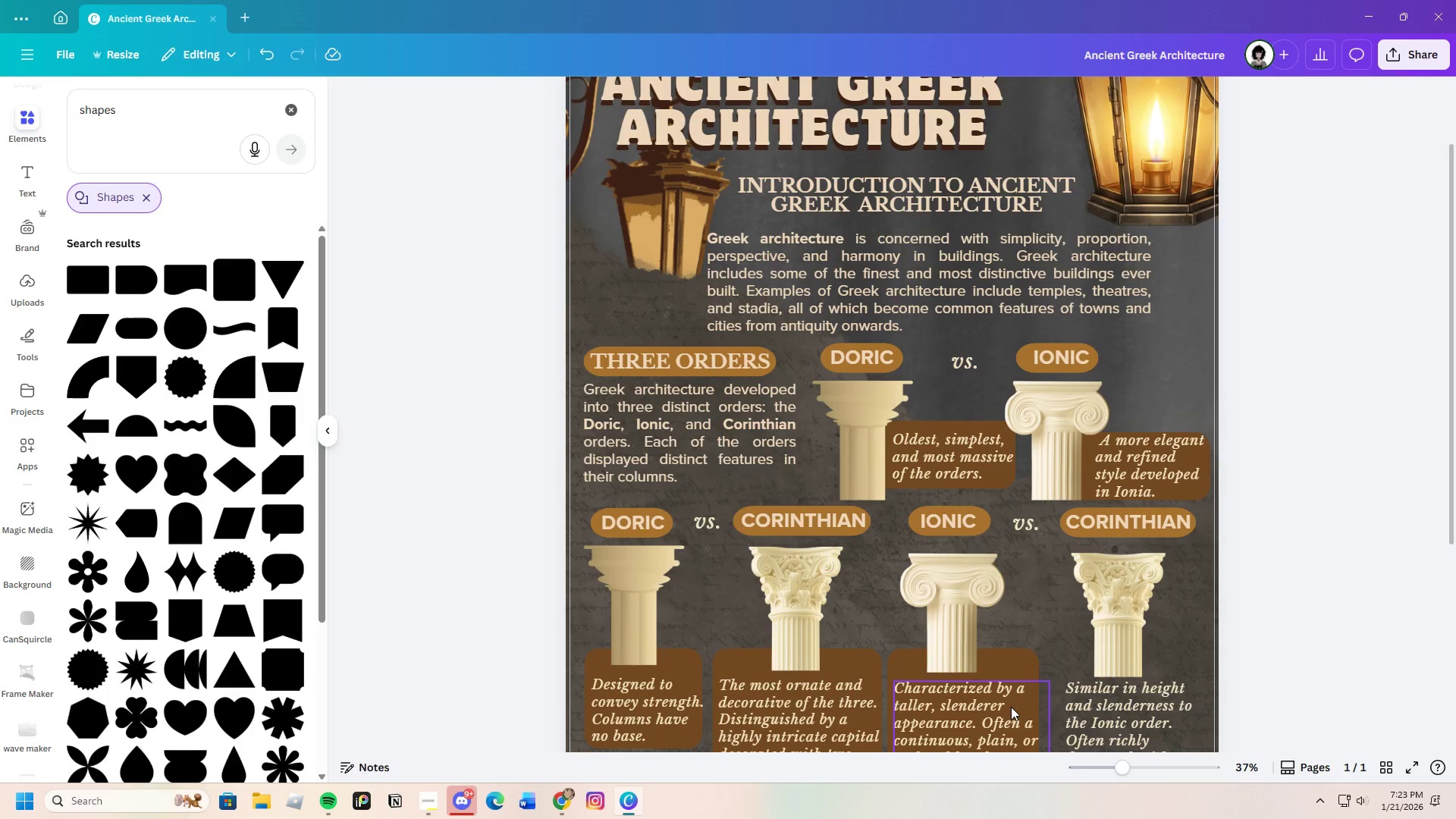 
scroll: coordinate [1011, 707], scroll_direction: down, amount: 3.0
 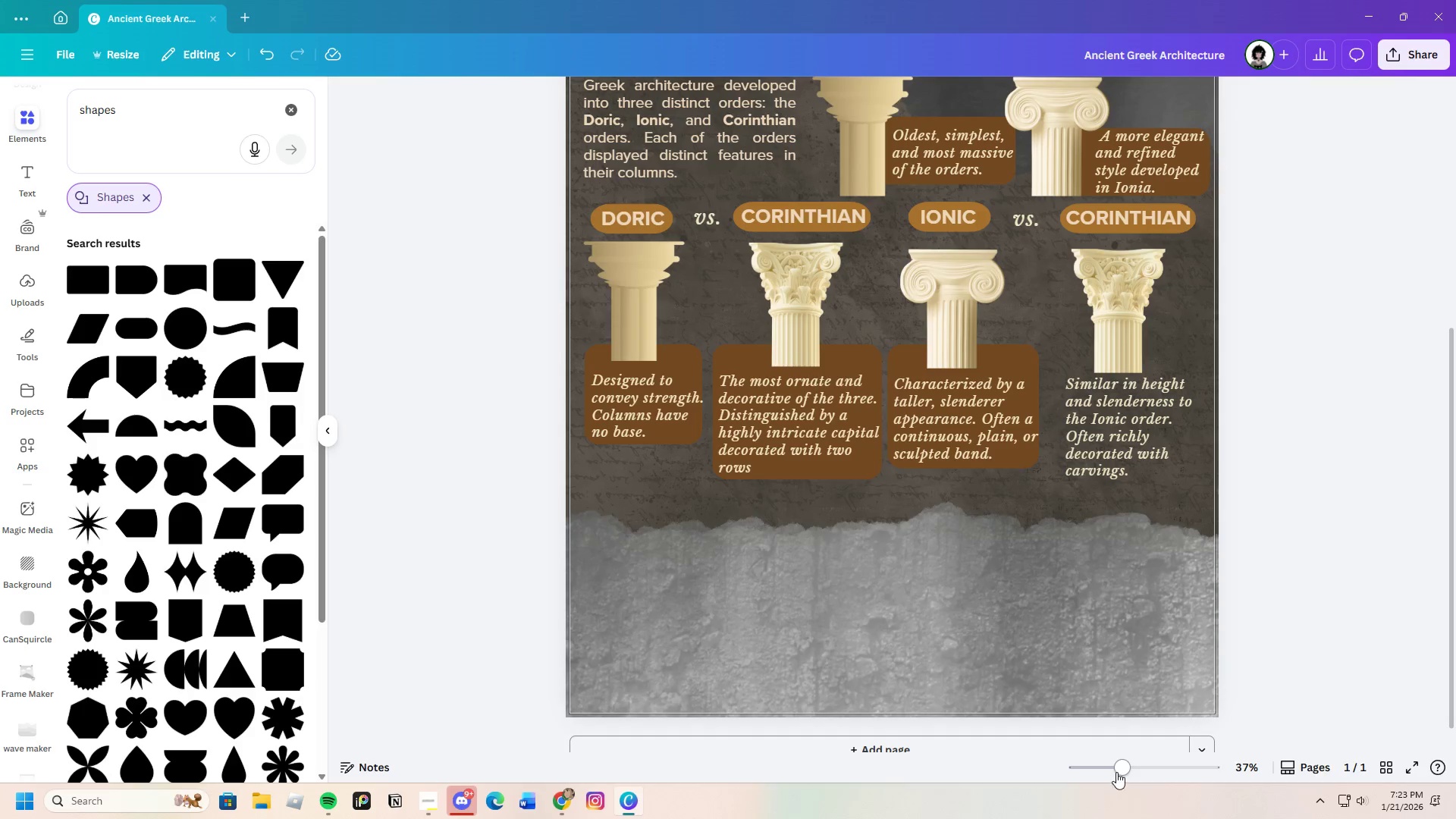 
left_click_drag(start_coordinate=[1116, 772], to_coordinate=[1105, 774])
 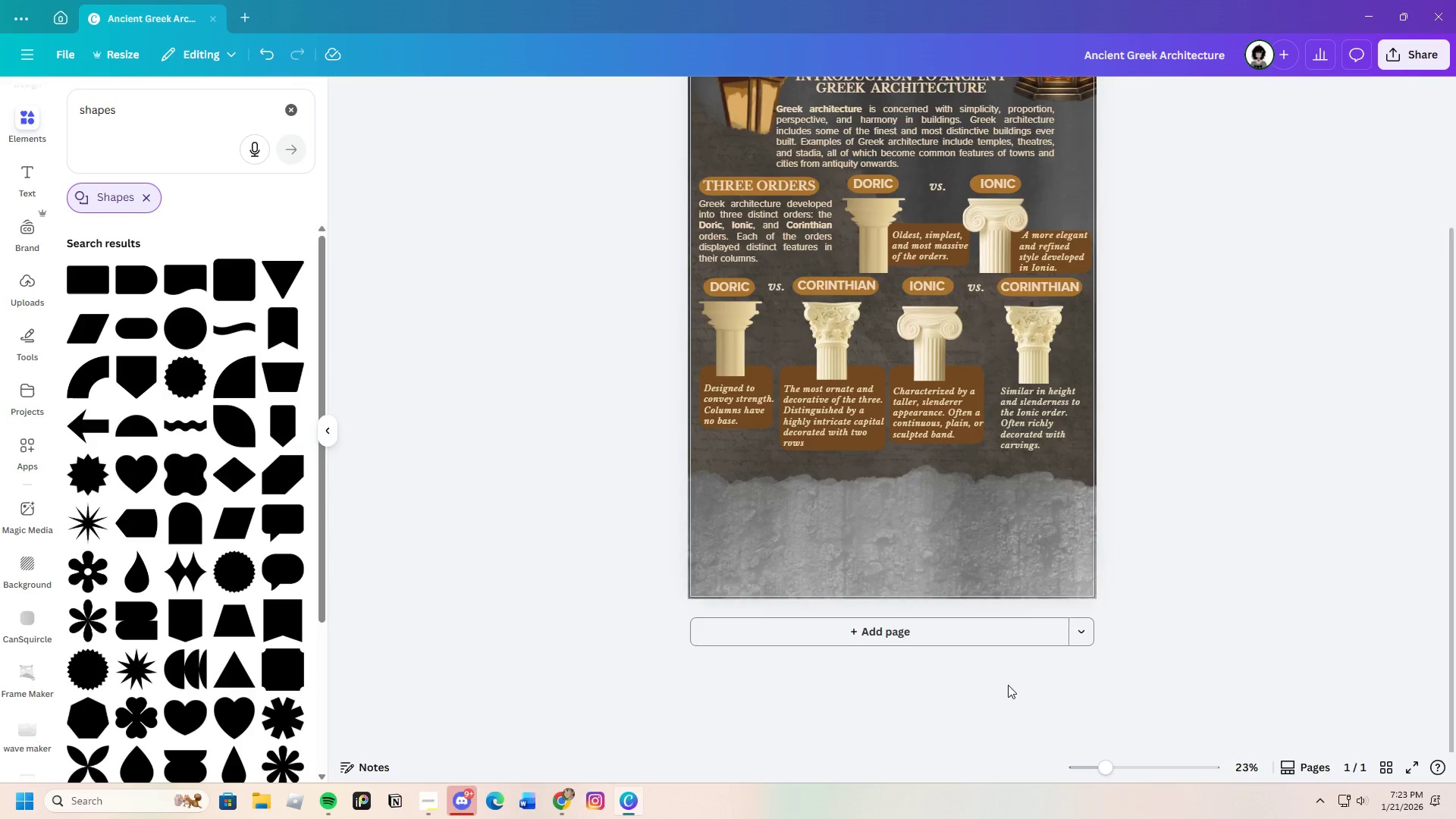 
scroll: coordinate [1008, 685], scroll_direction: up, amount: 2.0
 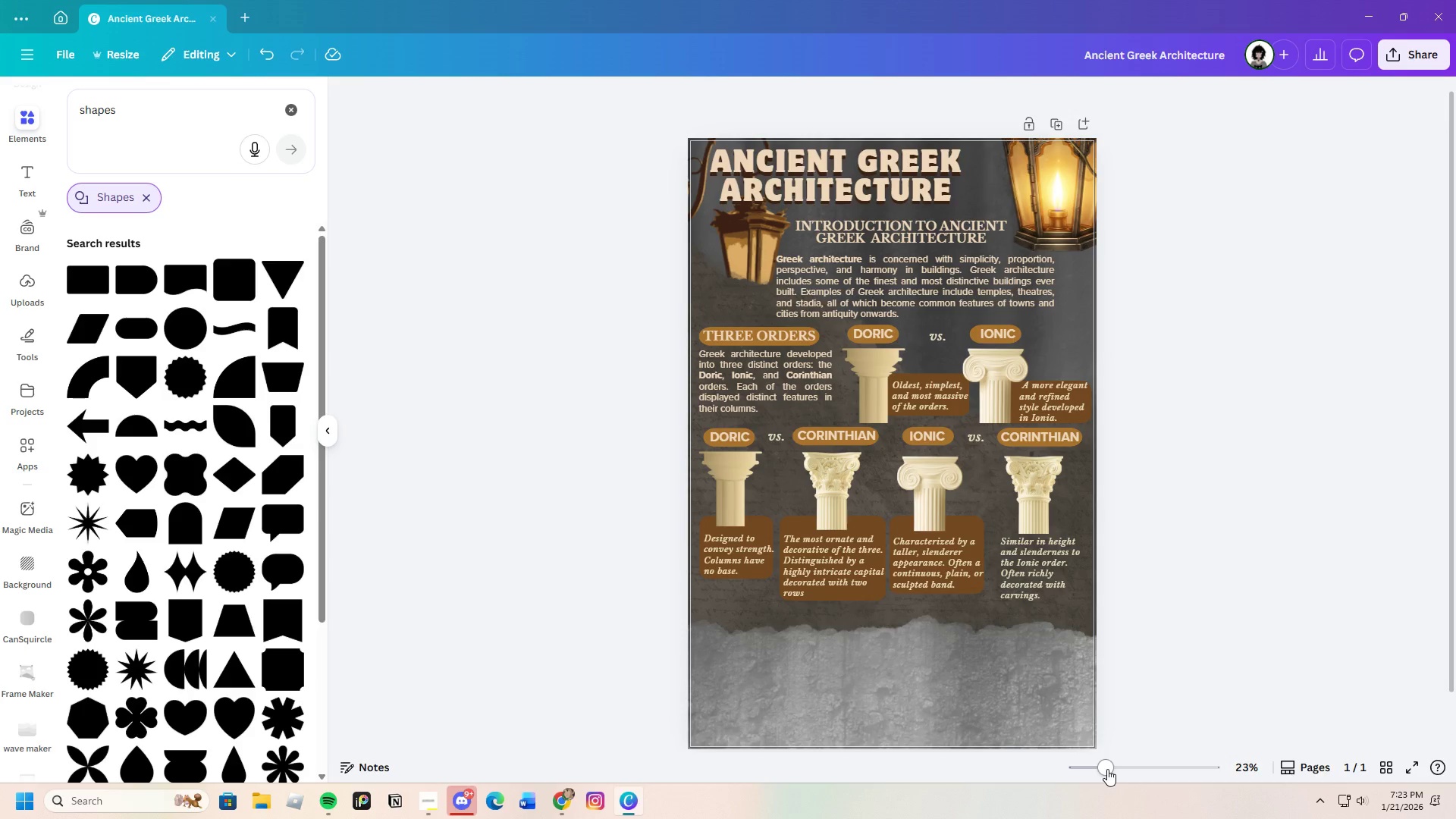 
left_click_drag(start_coordinate=[1107, 768], to_coordinate=[1128, 767])
 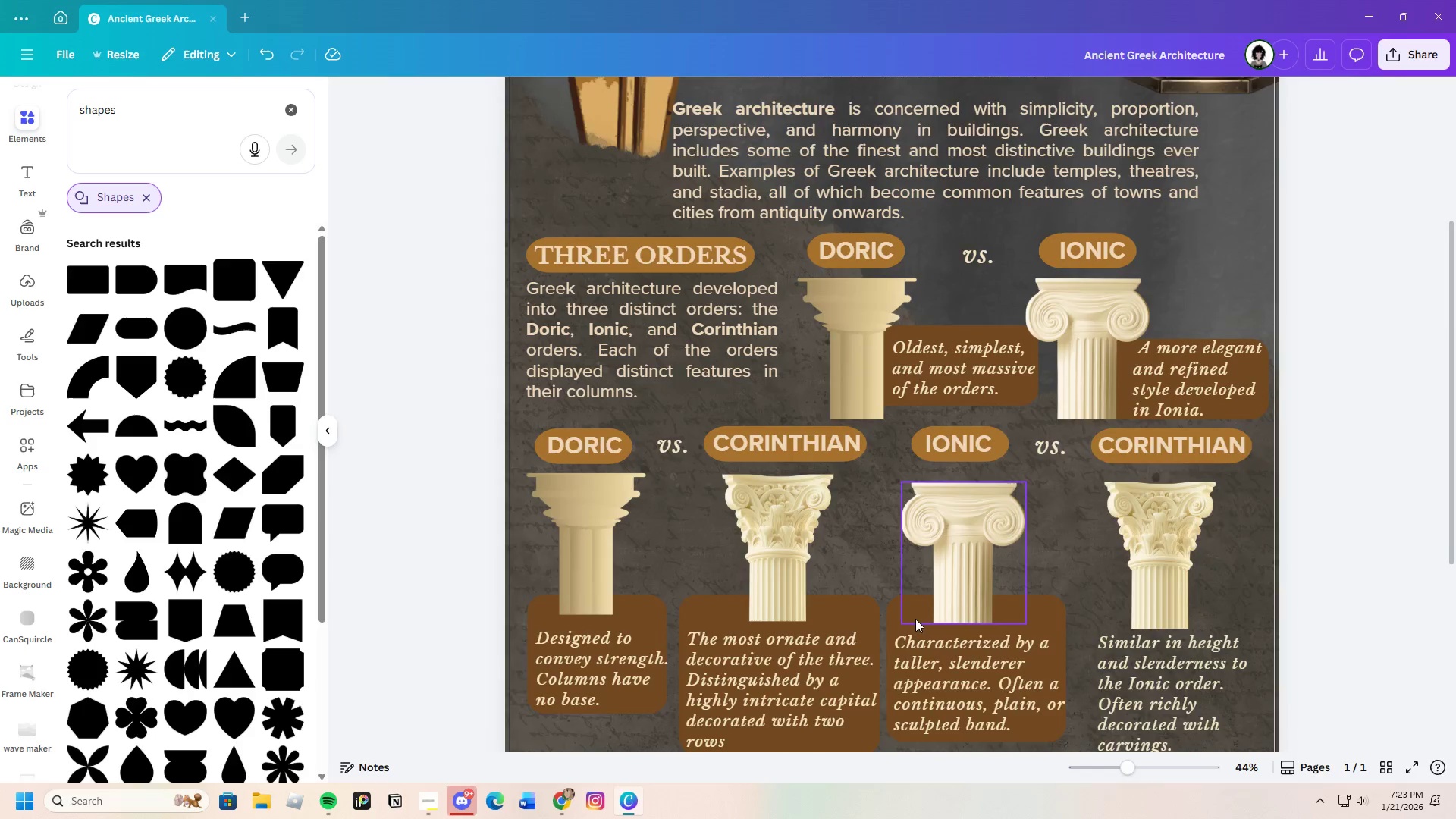 
scroll: coordinate [915, 618], scroll_direction: down, amount: 3.0
 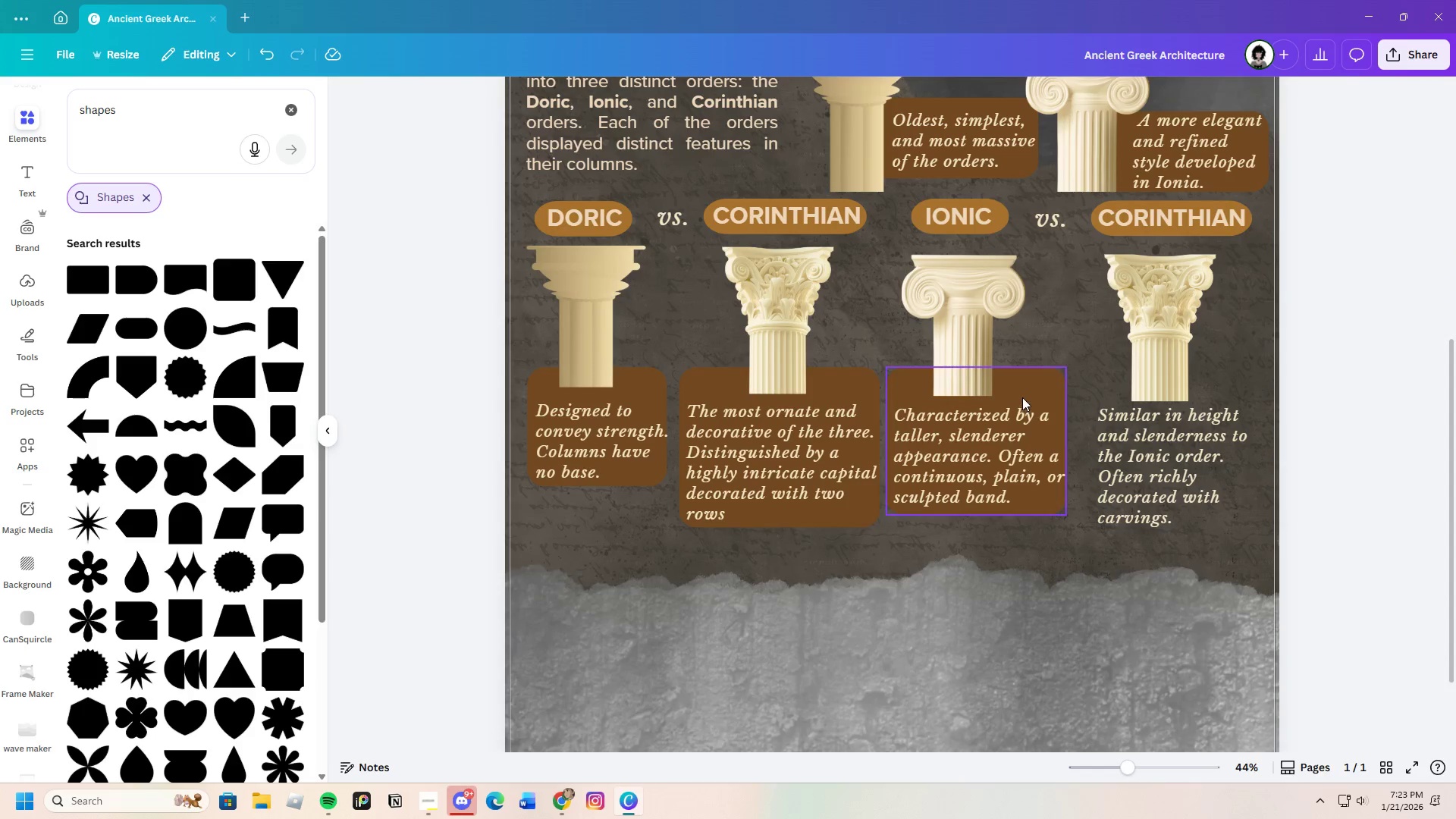 
left_click([1022, 393])
 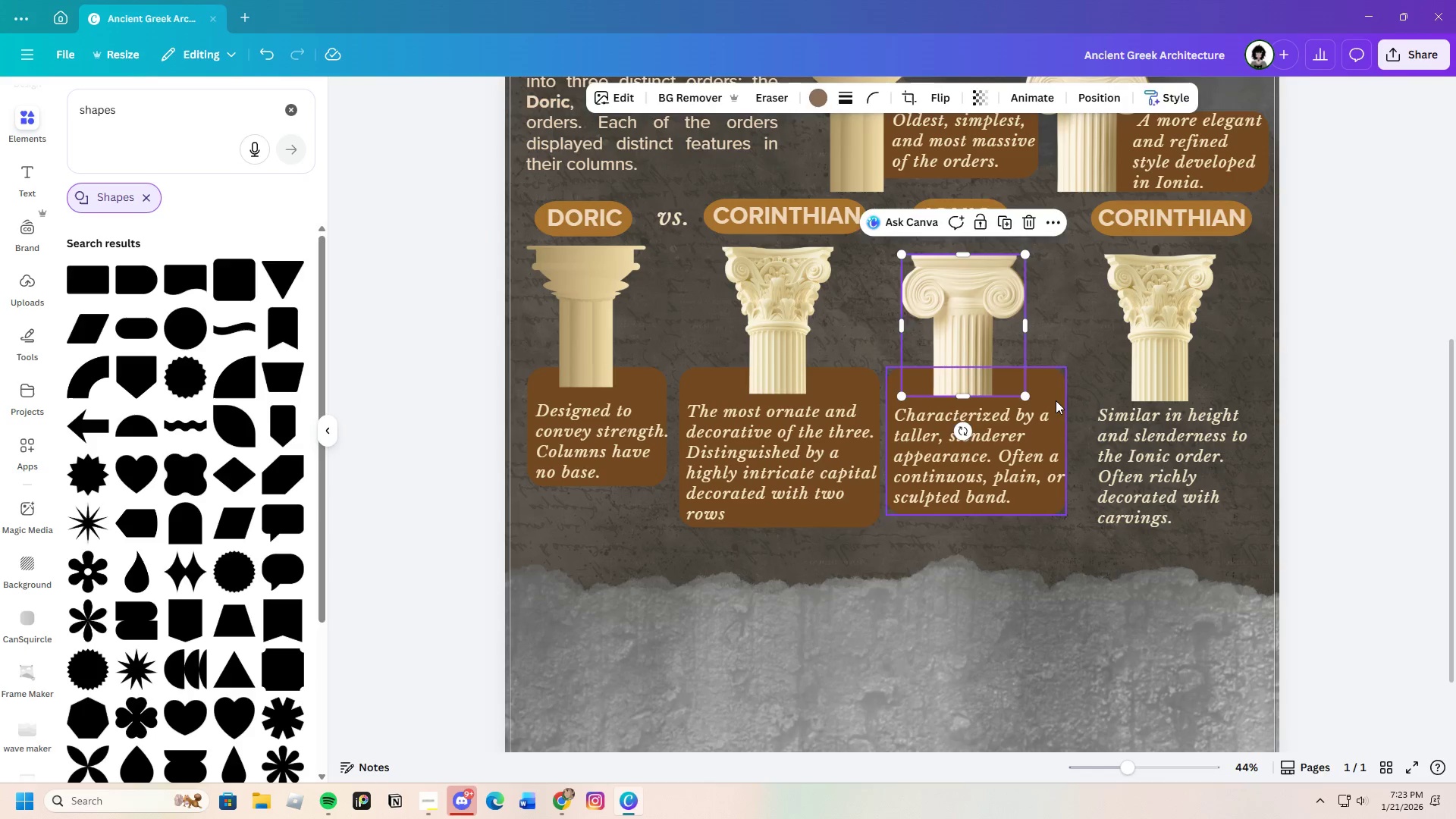 
left_click([1055, 401])
 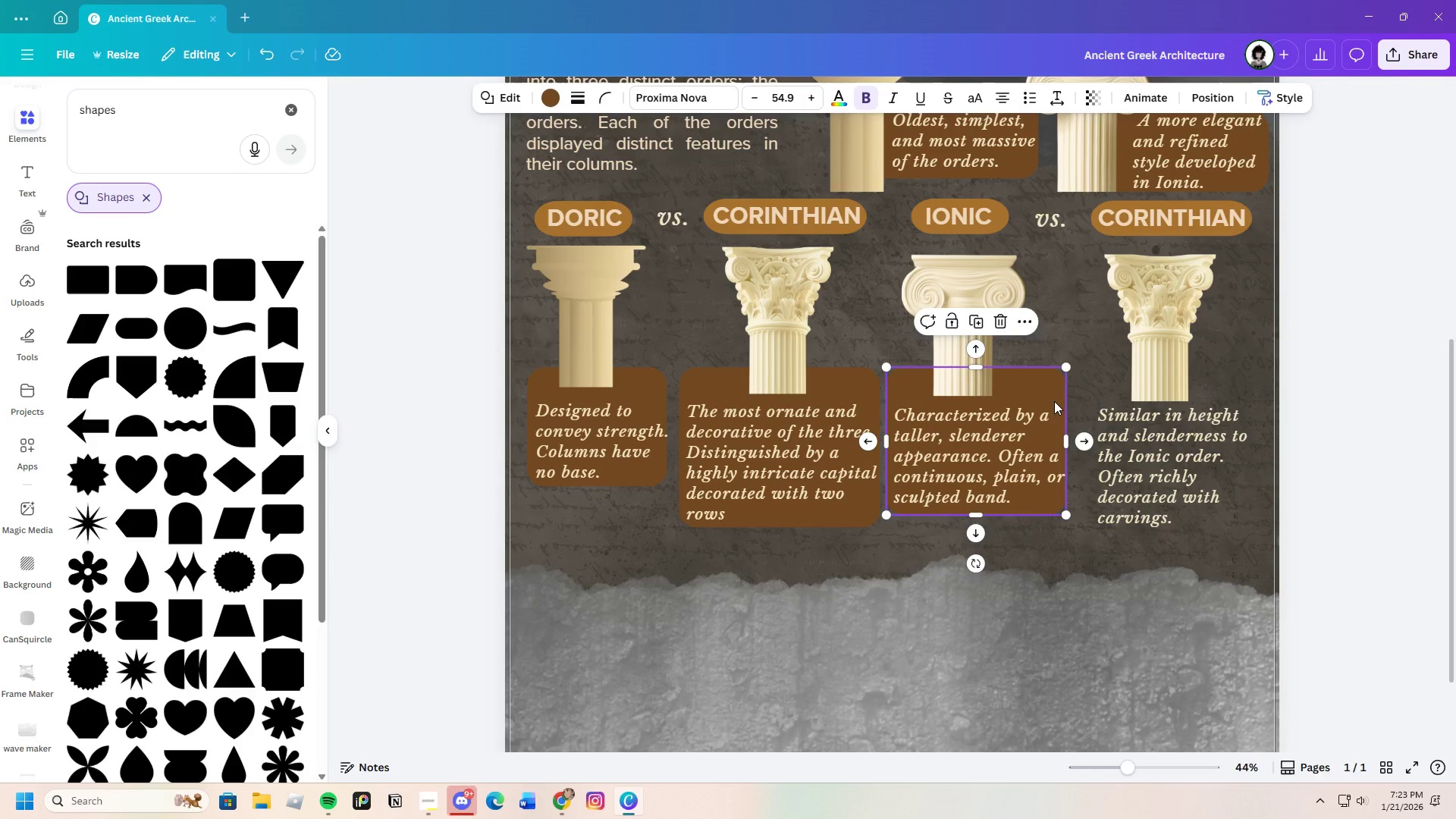 
key(Control+C)
 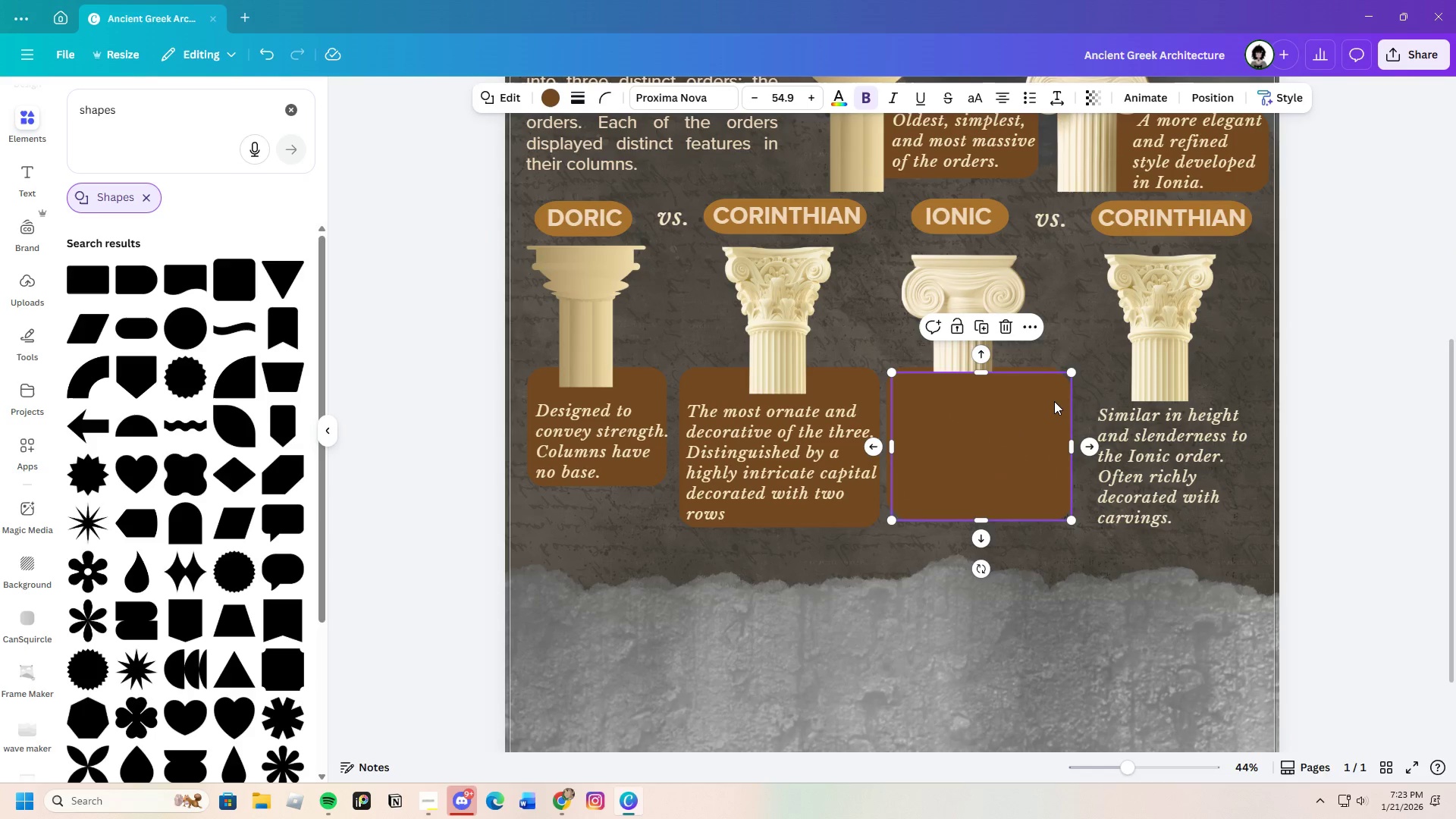 
key(Control+V)
 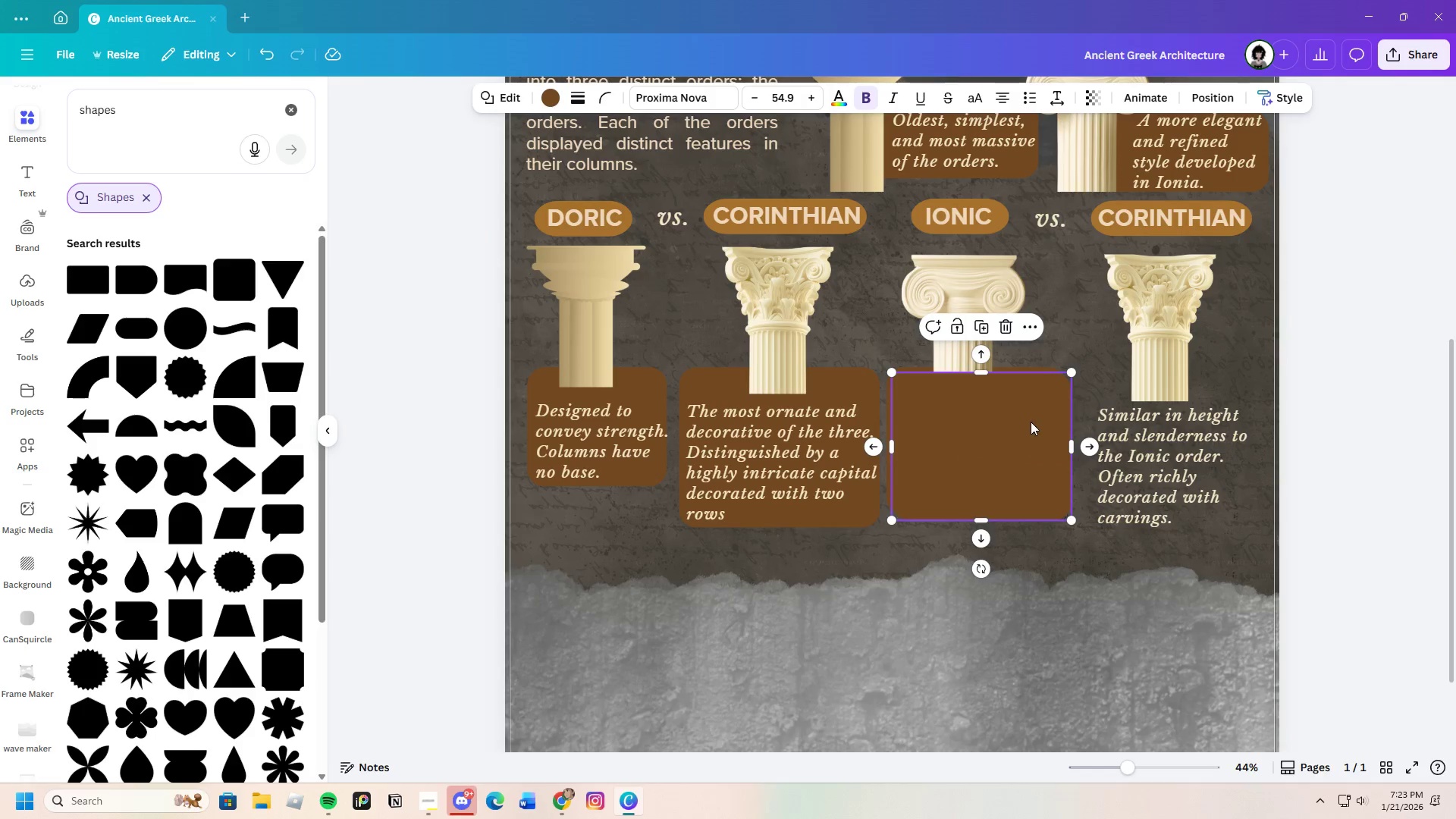 
left_click_drag(start_coordinate=[1031, 422], to_coordinate=[1225, 415])
 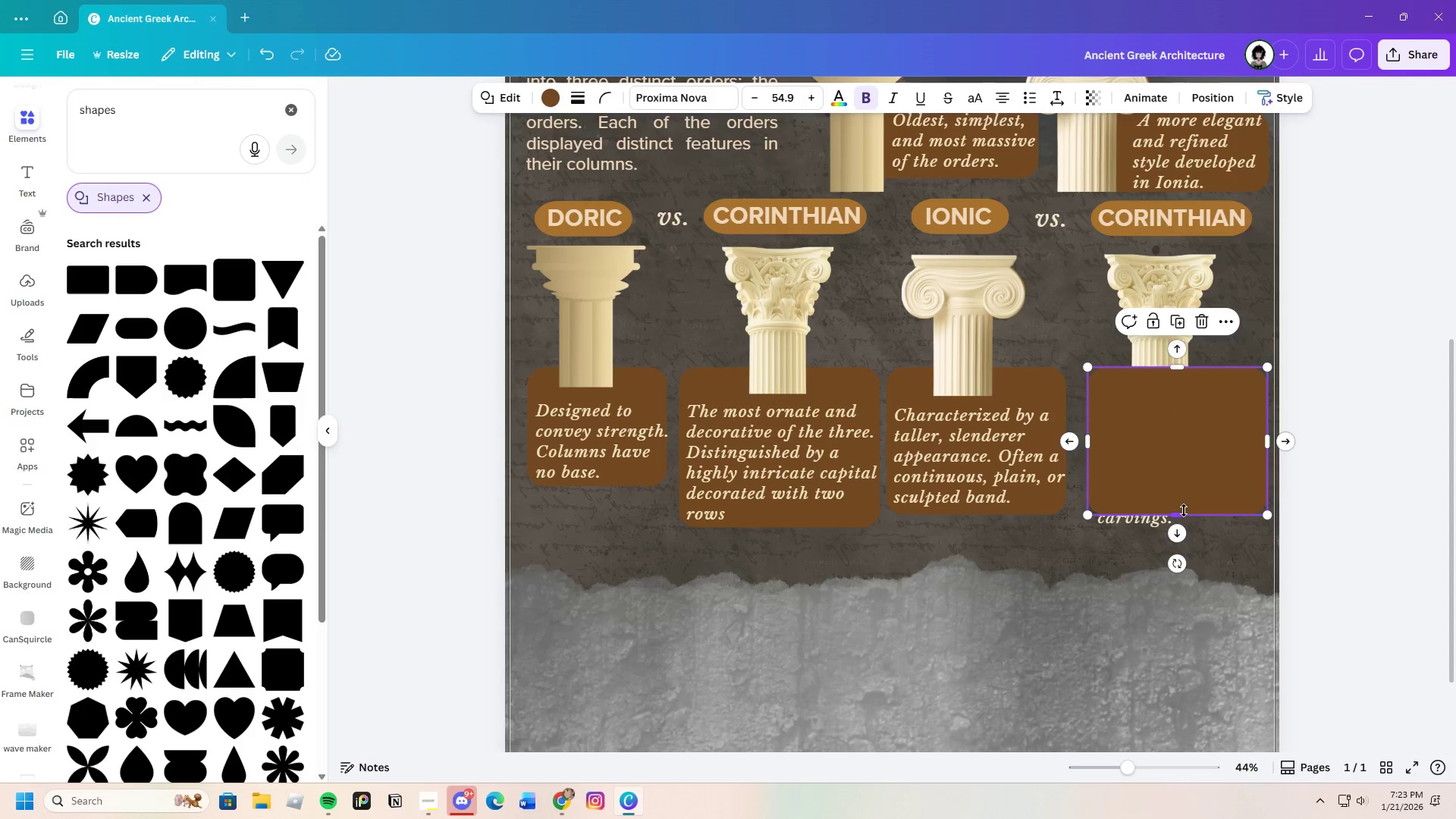 
left_click_drag(start_coordinate=[1182, 511], to_coordinate=[1180, 526])
 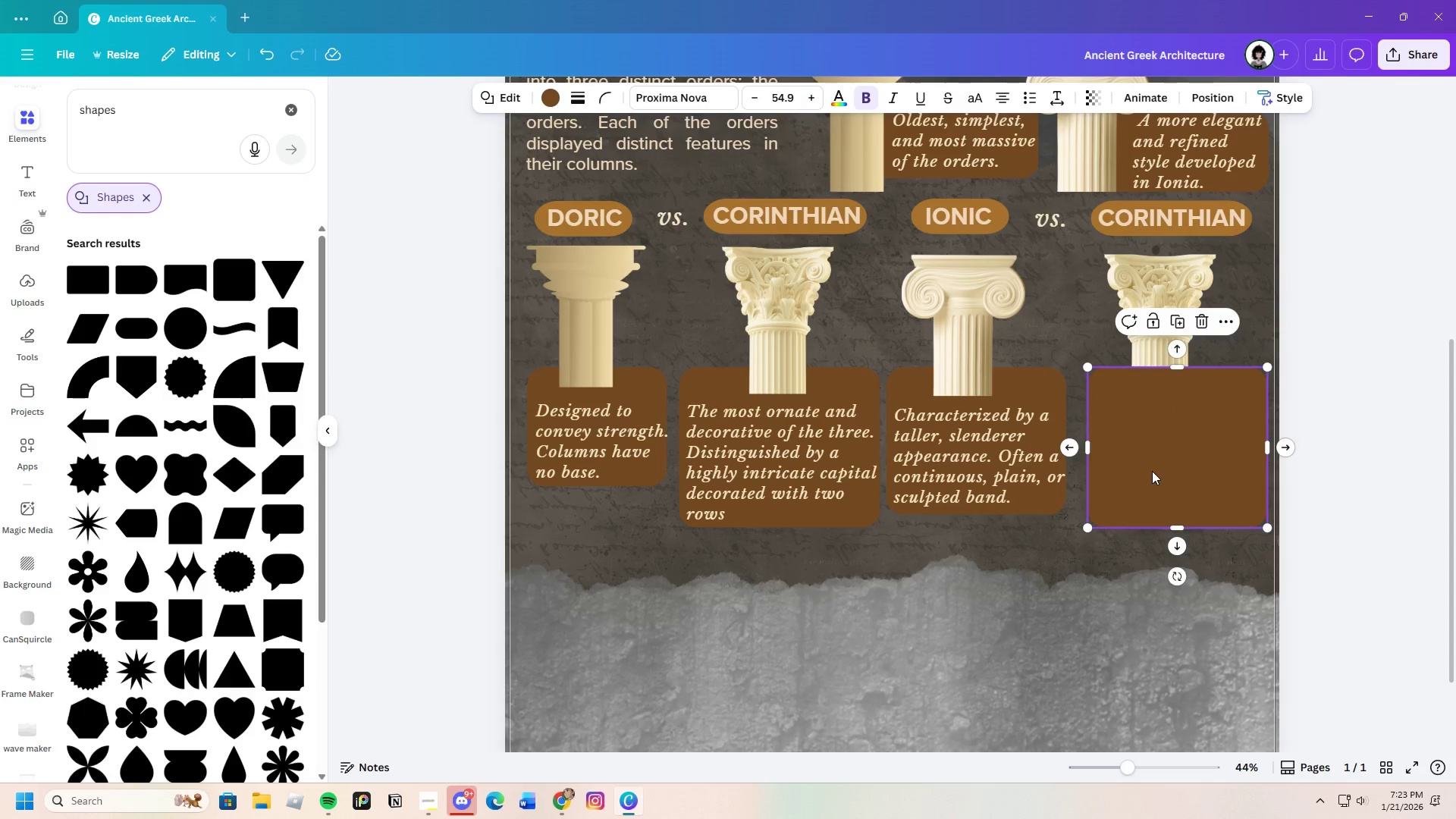 
left_click_drag(start_coordinate=[1152, 471], to_coordinate=[1146, 474])
 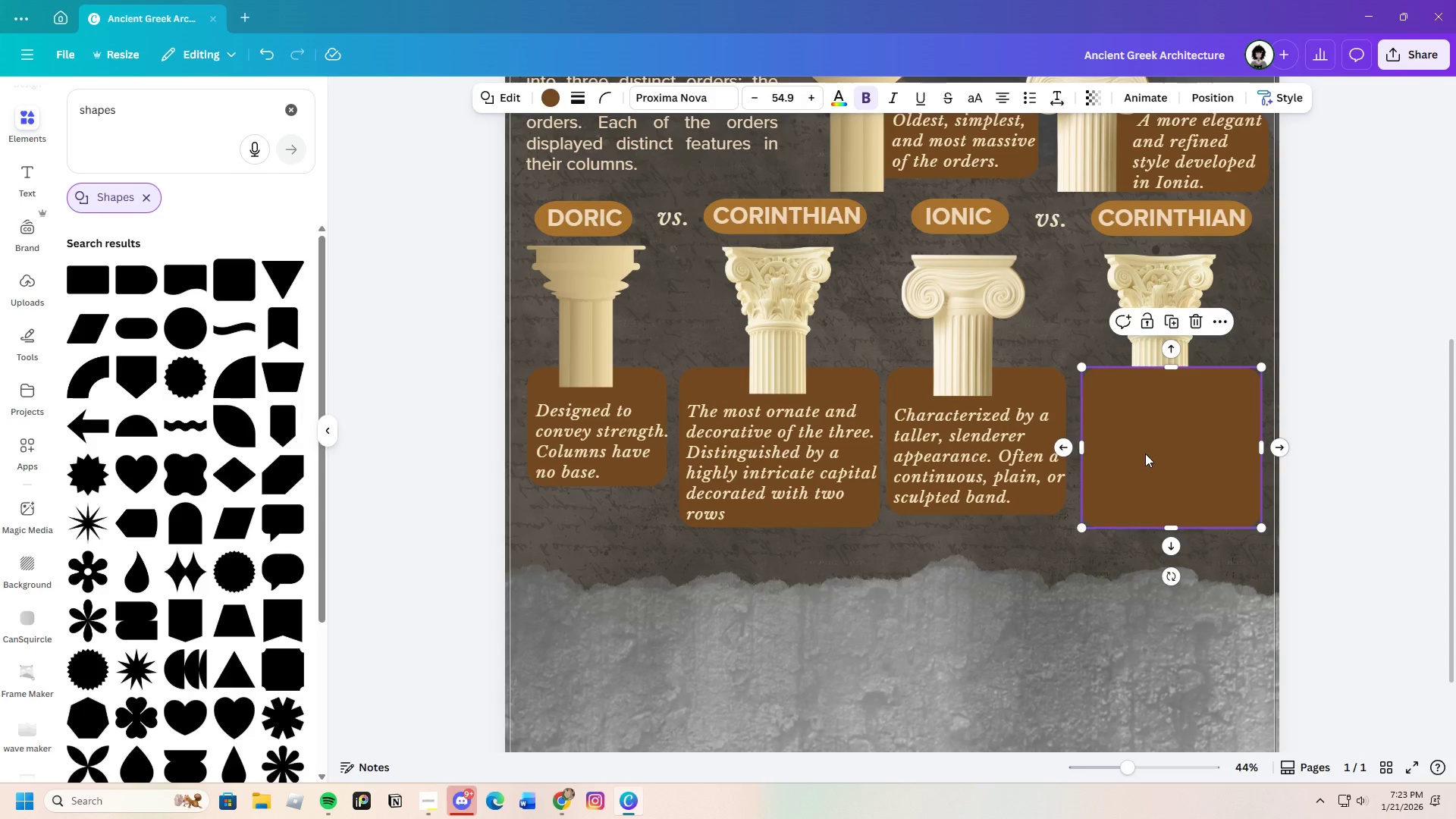 
right_click([1145, 453])
 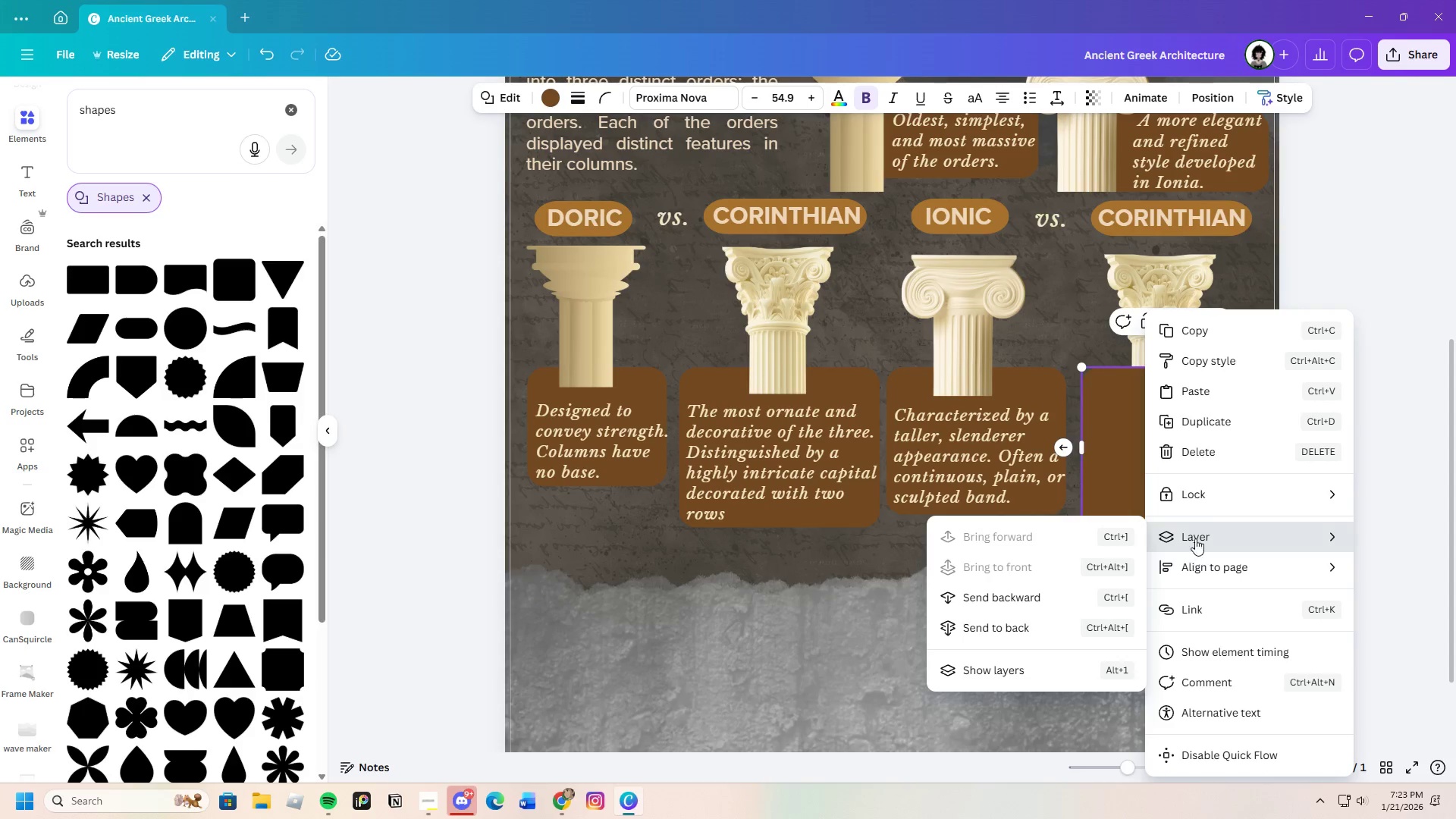 
left_click([1046, 599])
 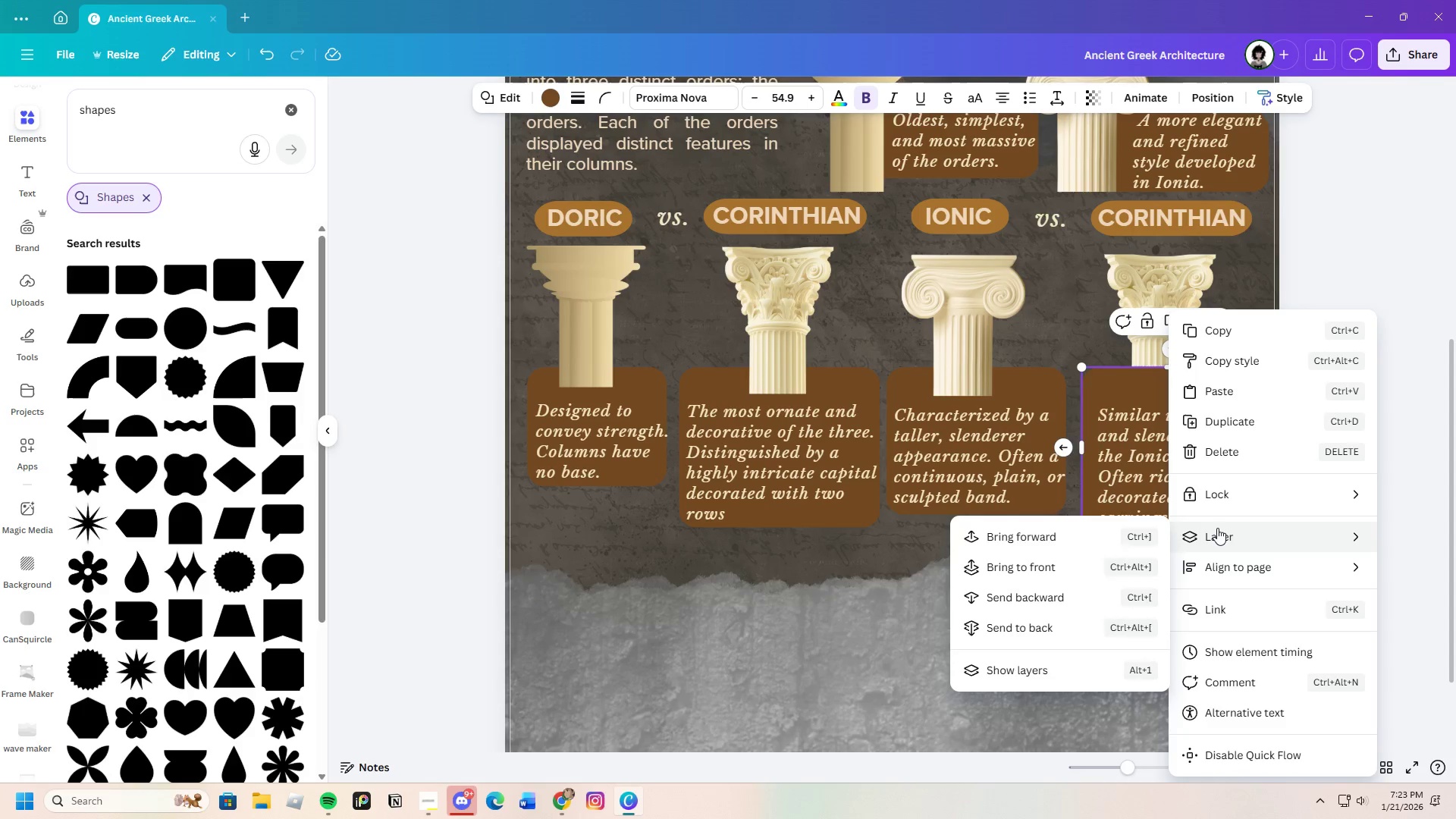 
left_click([1054, 598])
 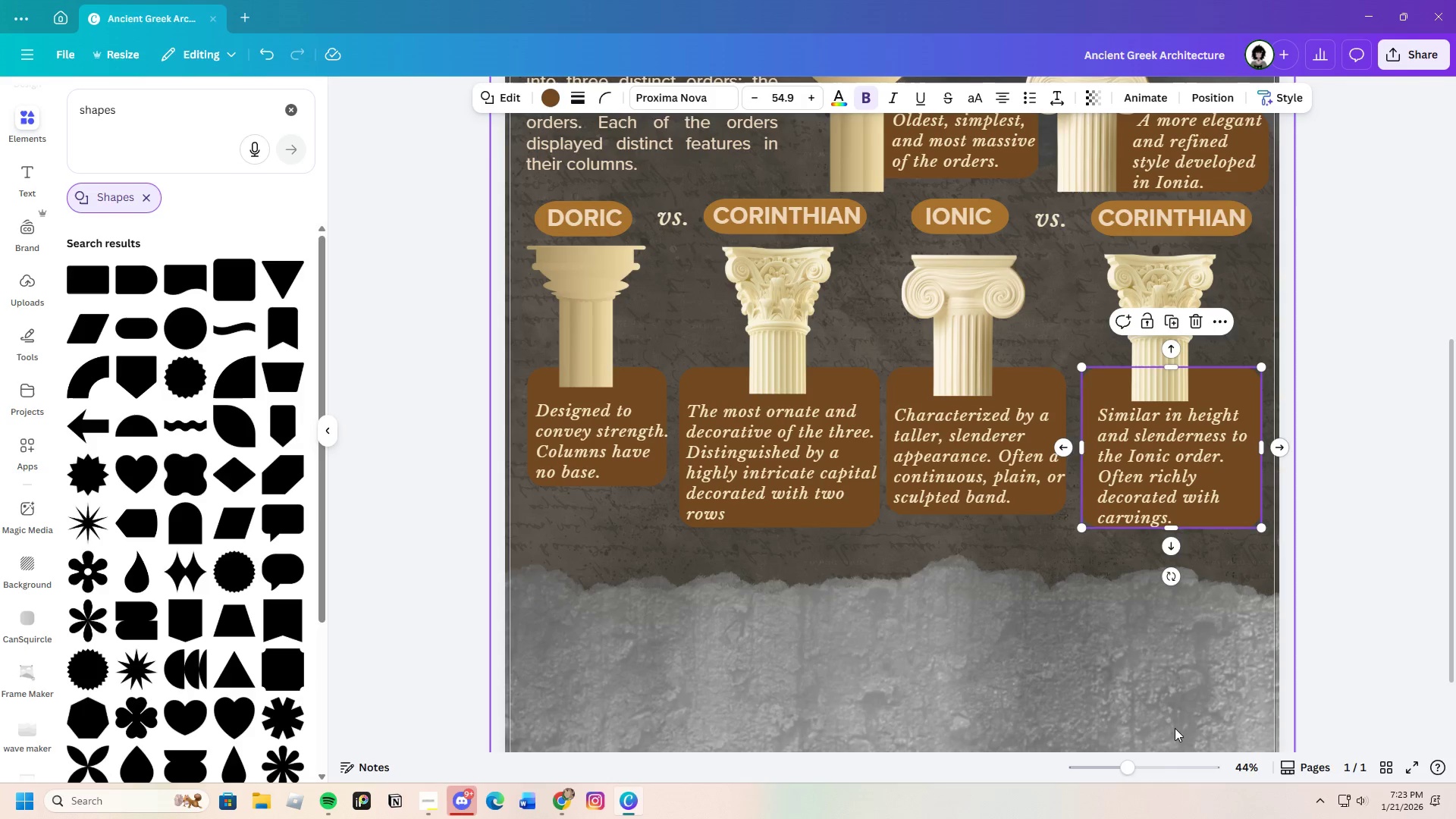 
left_click_drag(start_coordinate=[1130, 767], to_coordinate=[1129, 774])
 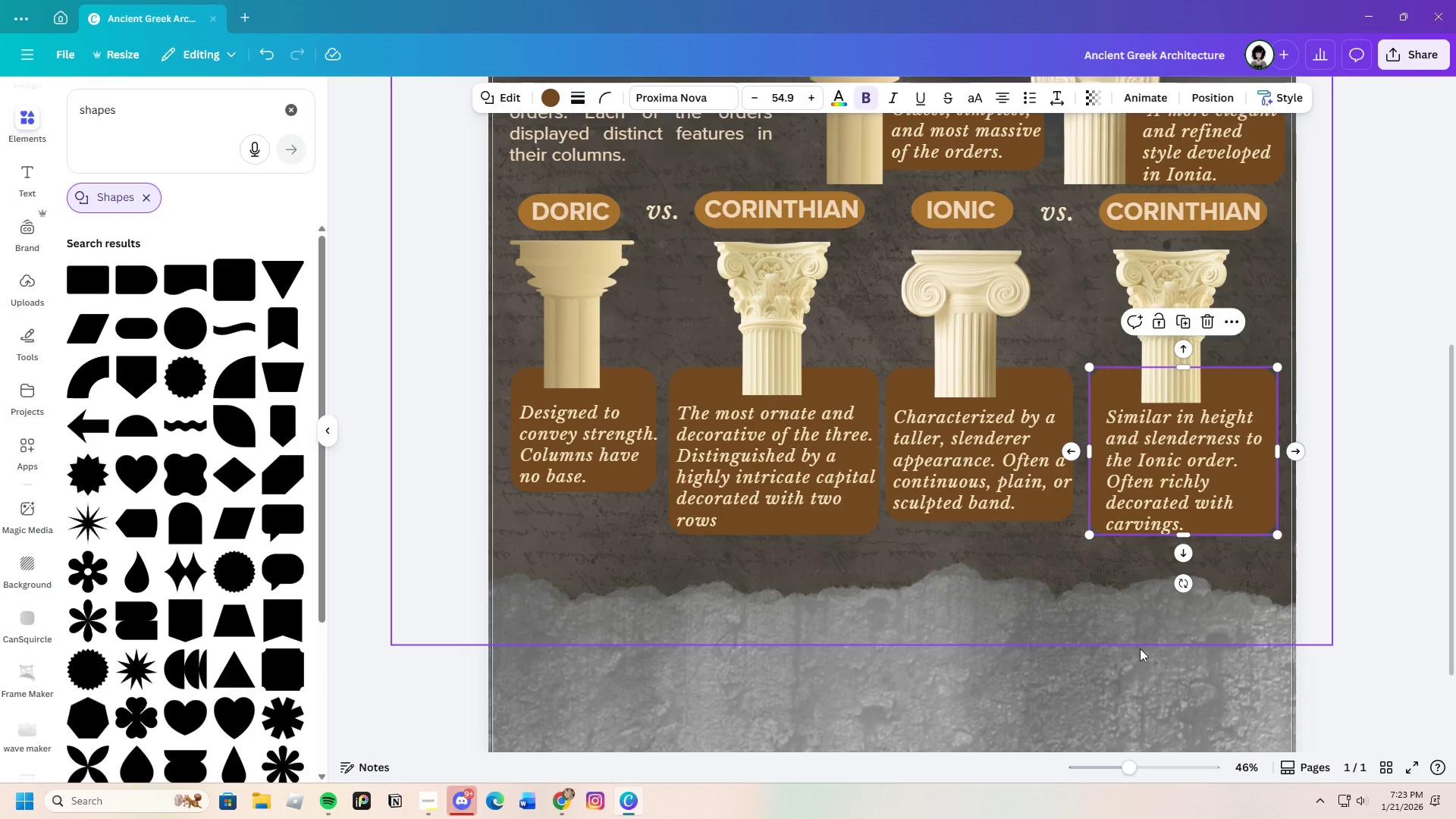 
left_click([1128, 658])
 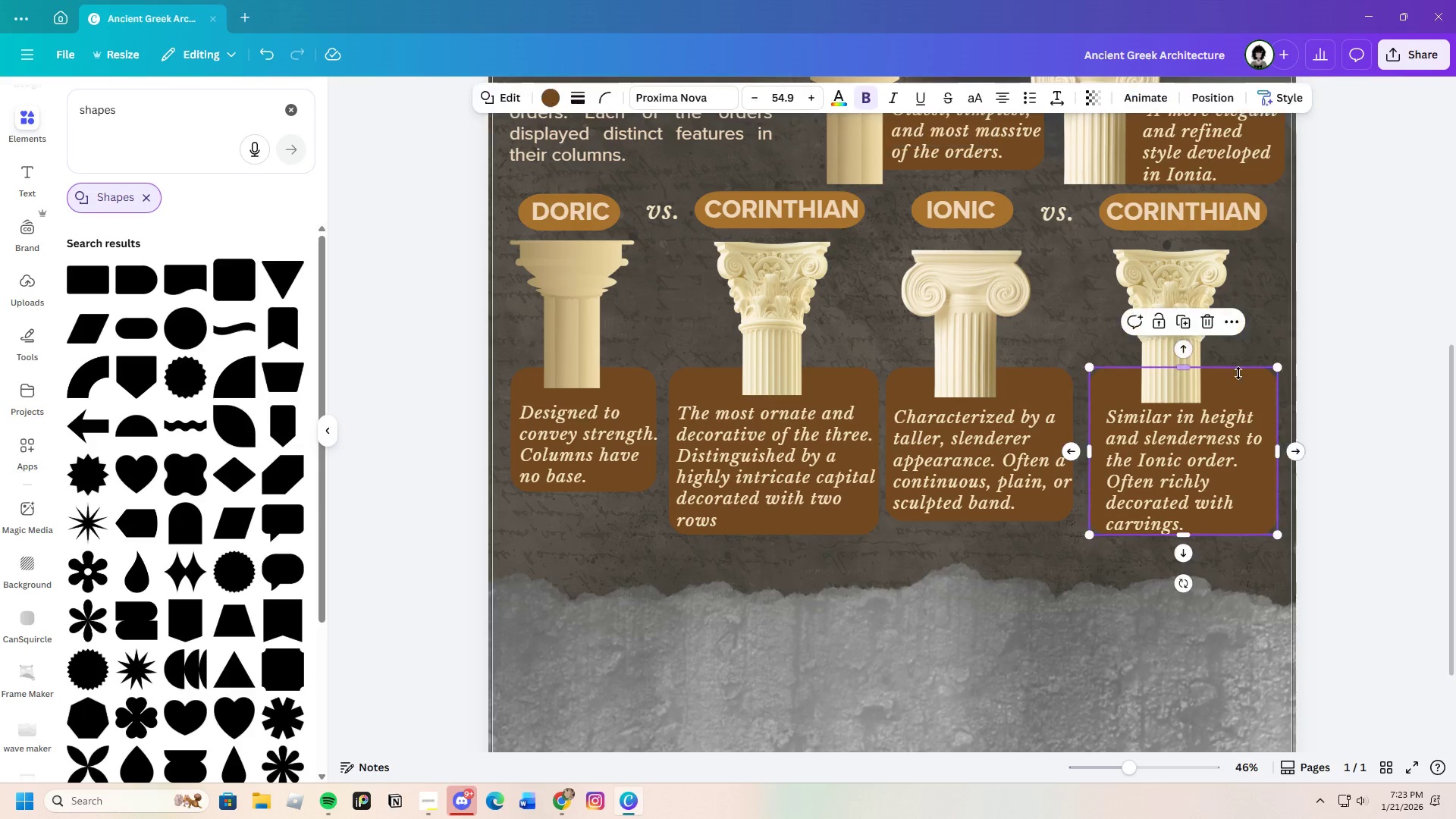 
double_click([1238, 373])
 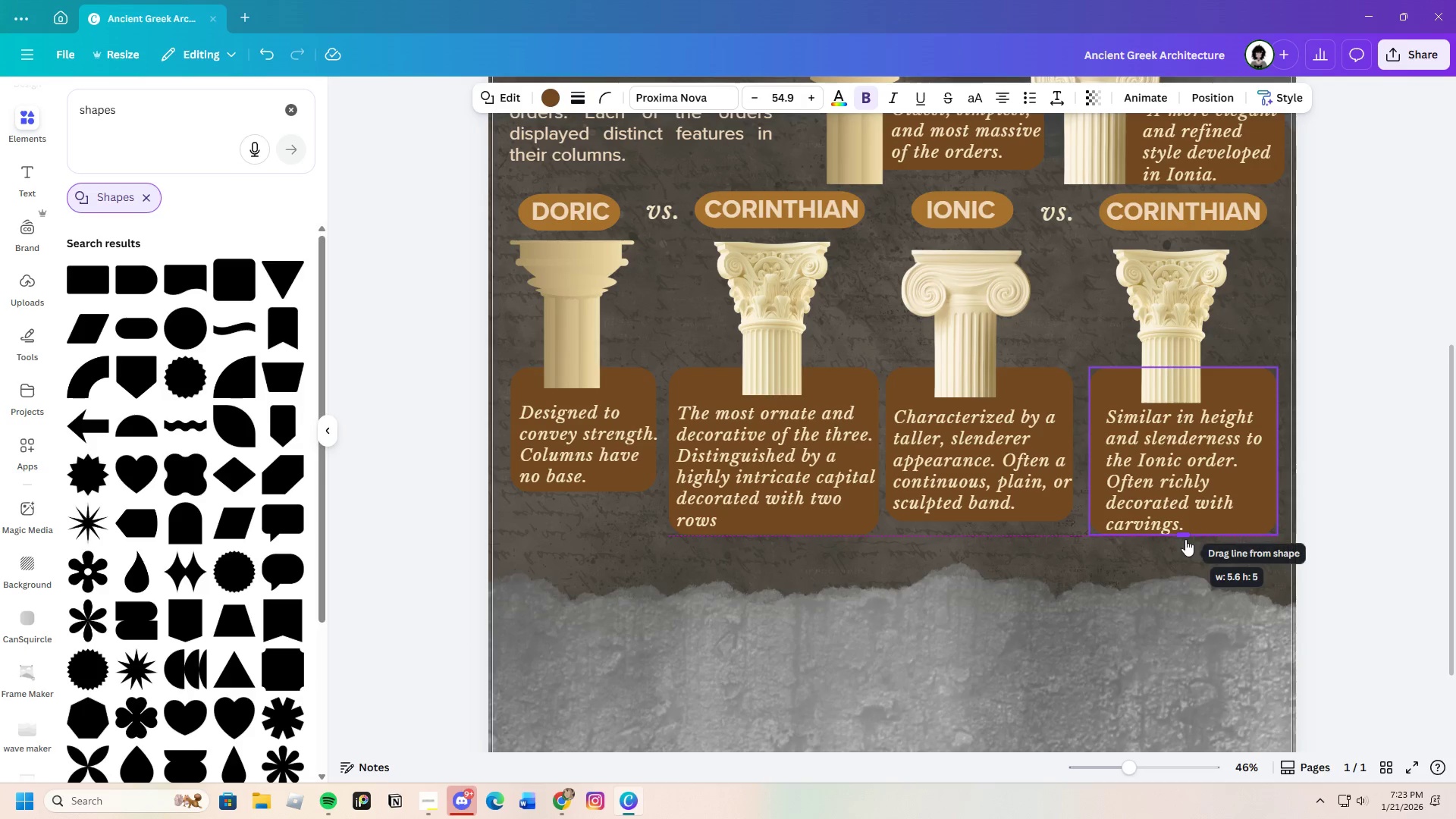 
wait(9.53)
 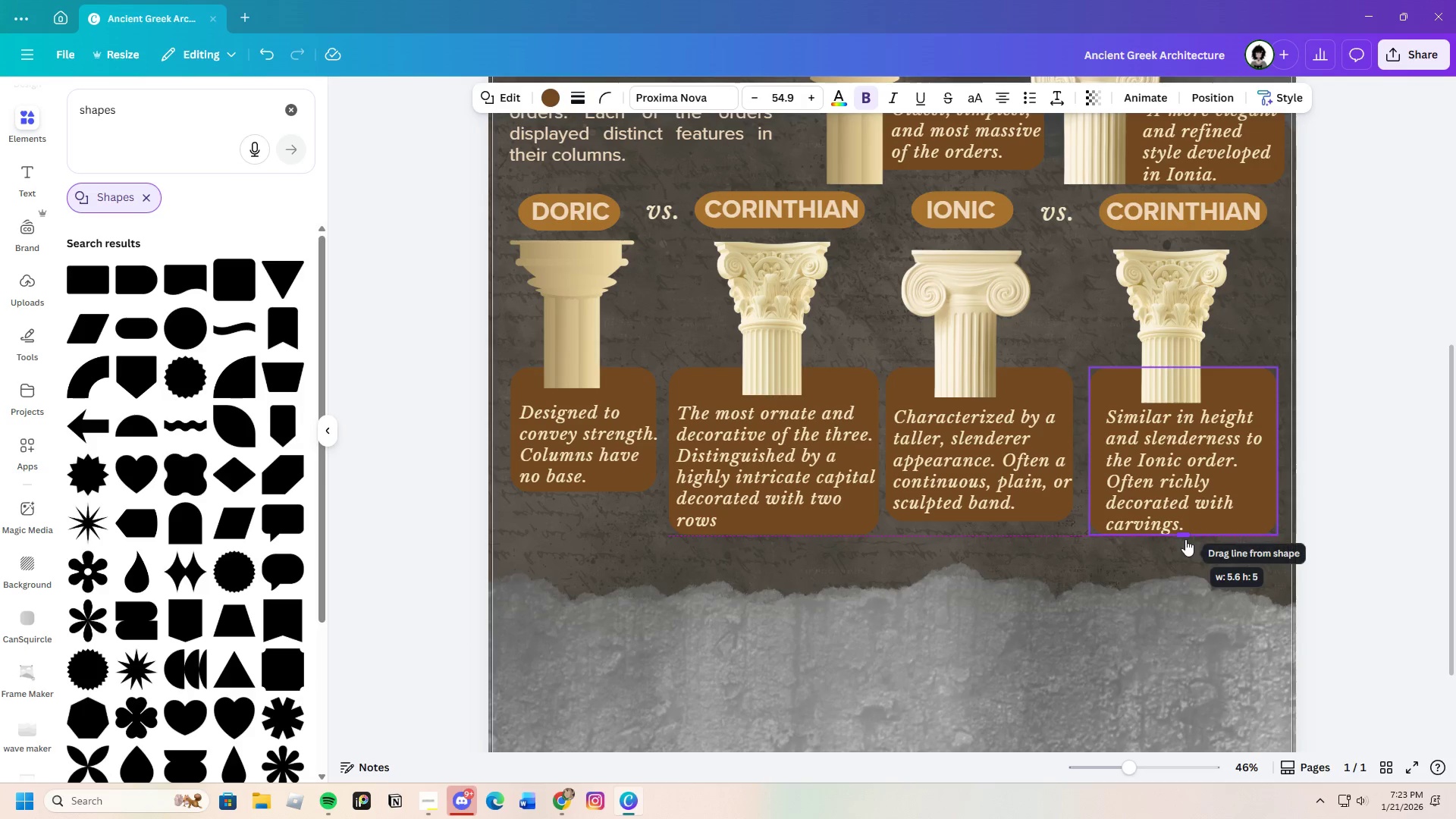 
left_click_drag(start_coordinate=[1275, 449], to_coordinate=[1262, 453])
 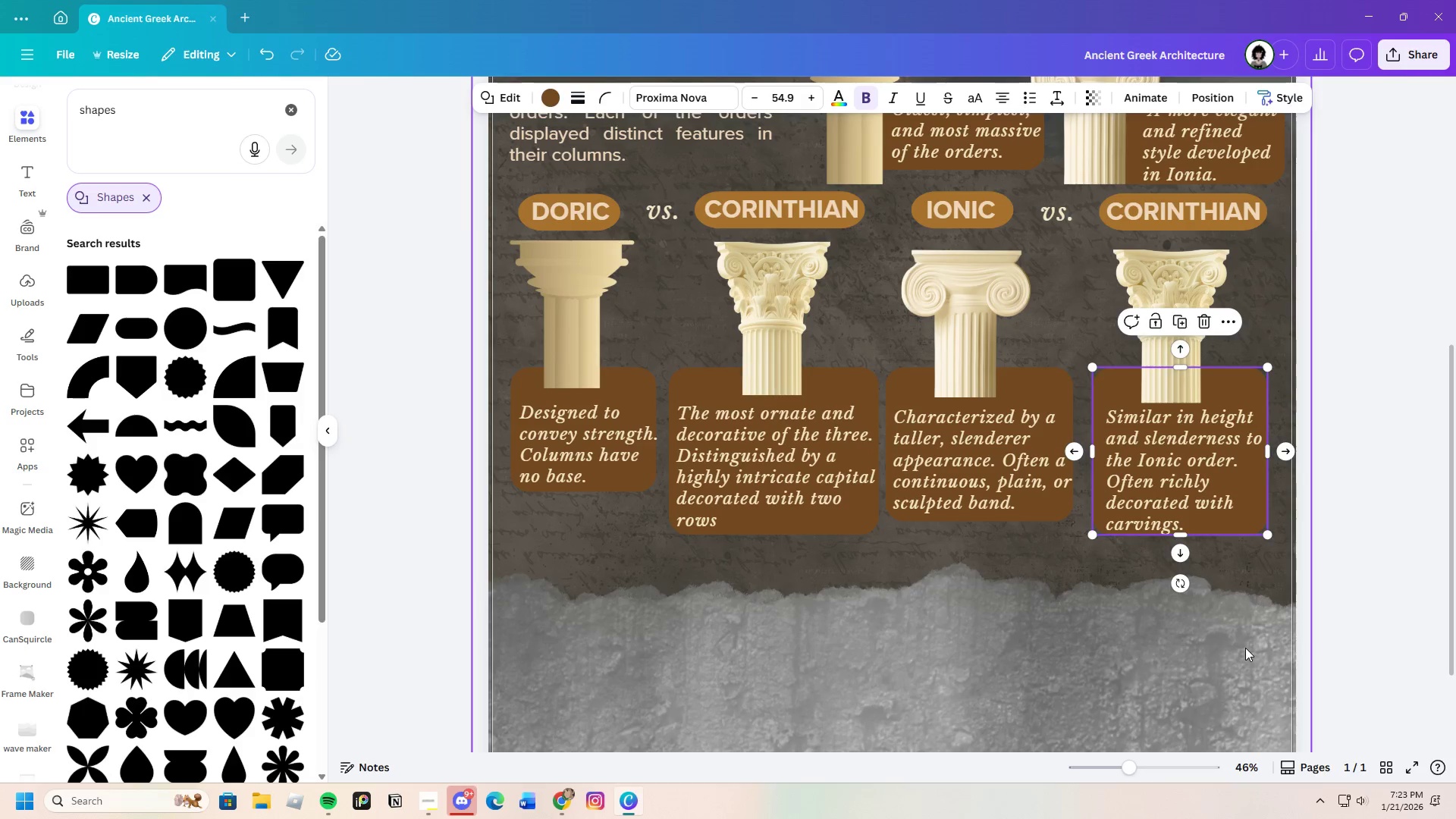 
left_click([1245, 648])
 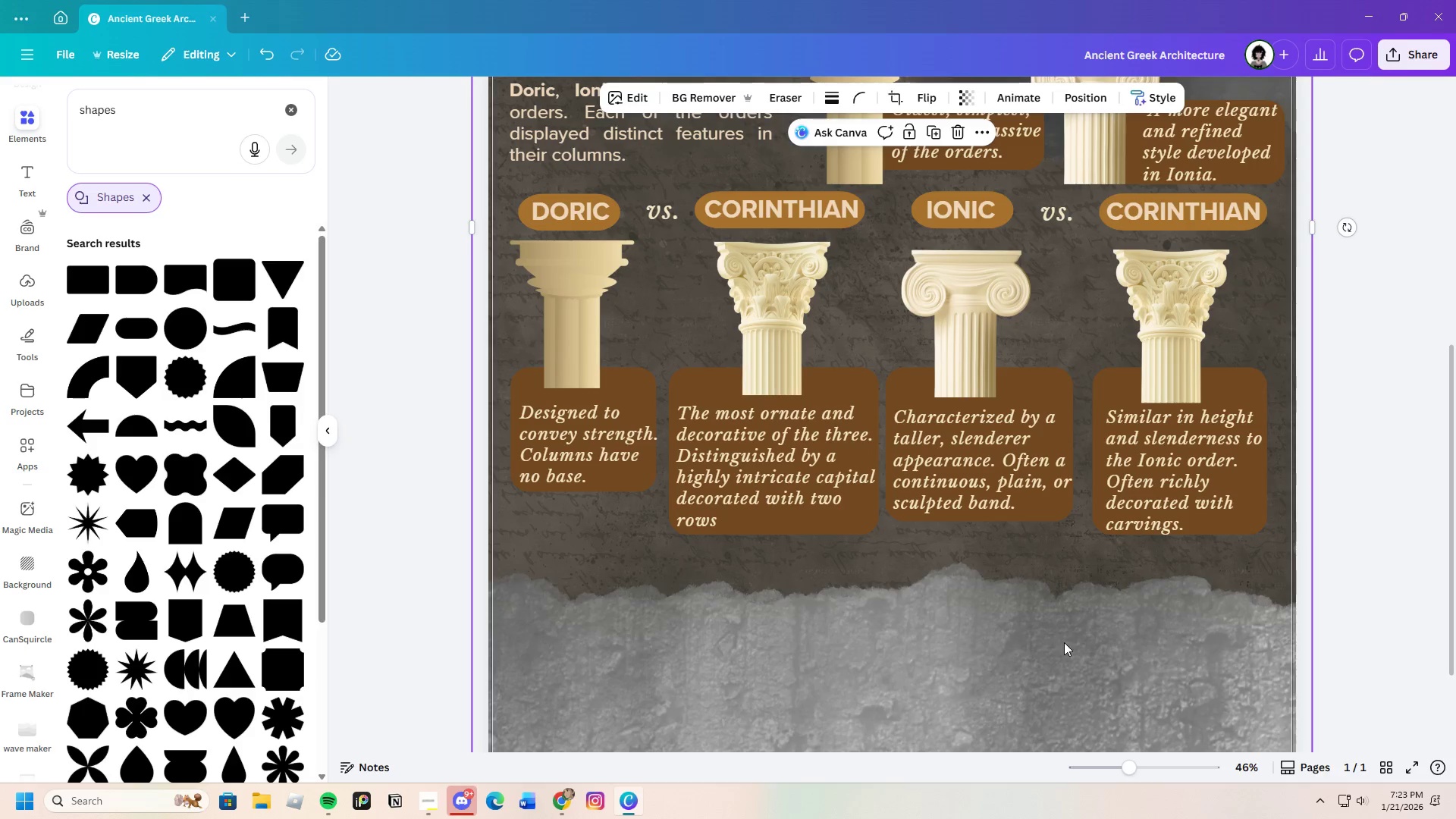 
scroll: coordinate [1004, 629], scroll_direction: up, amount: 5.0
 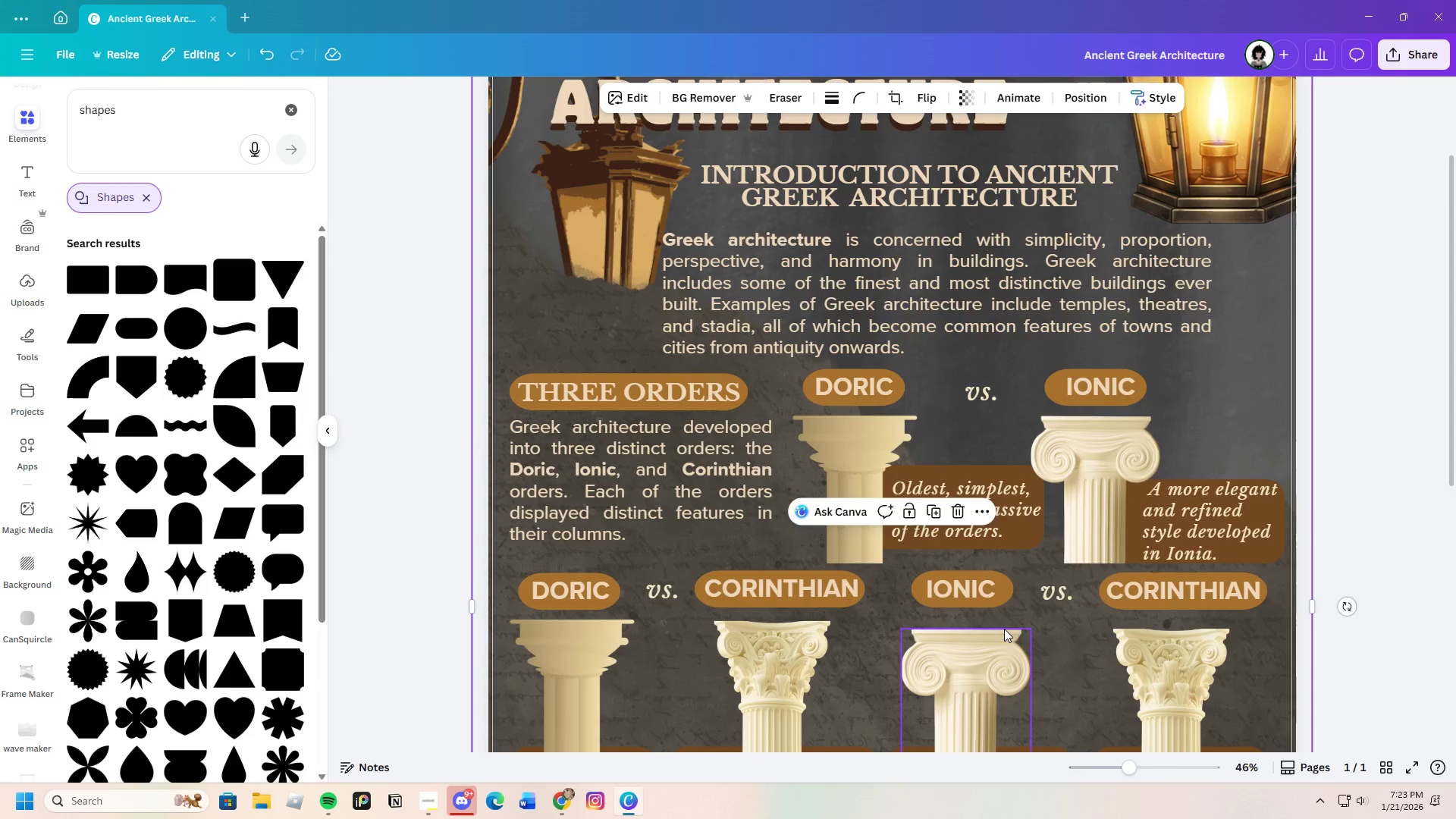 
scroll: coordinate [1000, 629], scroll_direction: down, amount: 5.0
 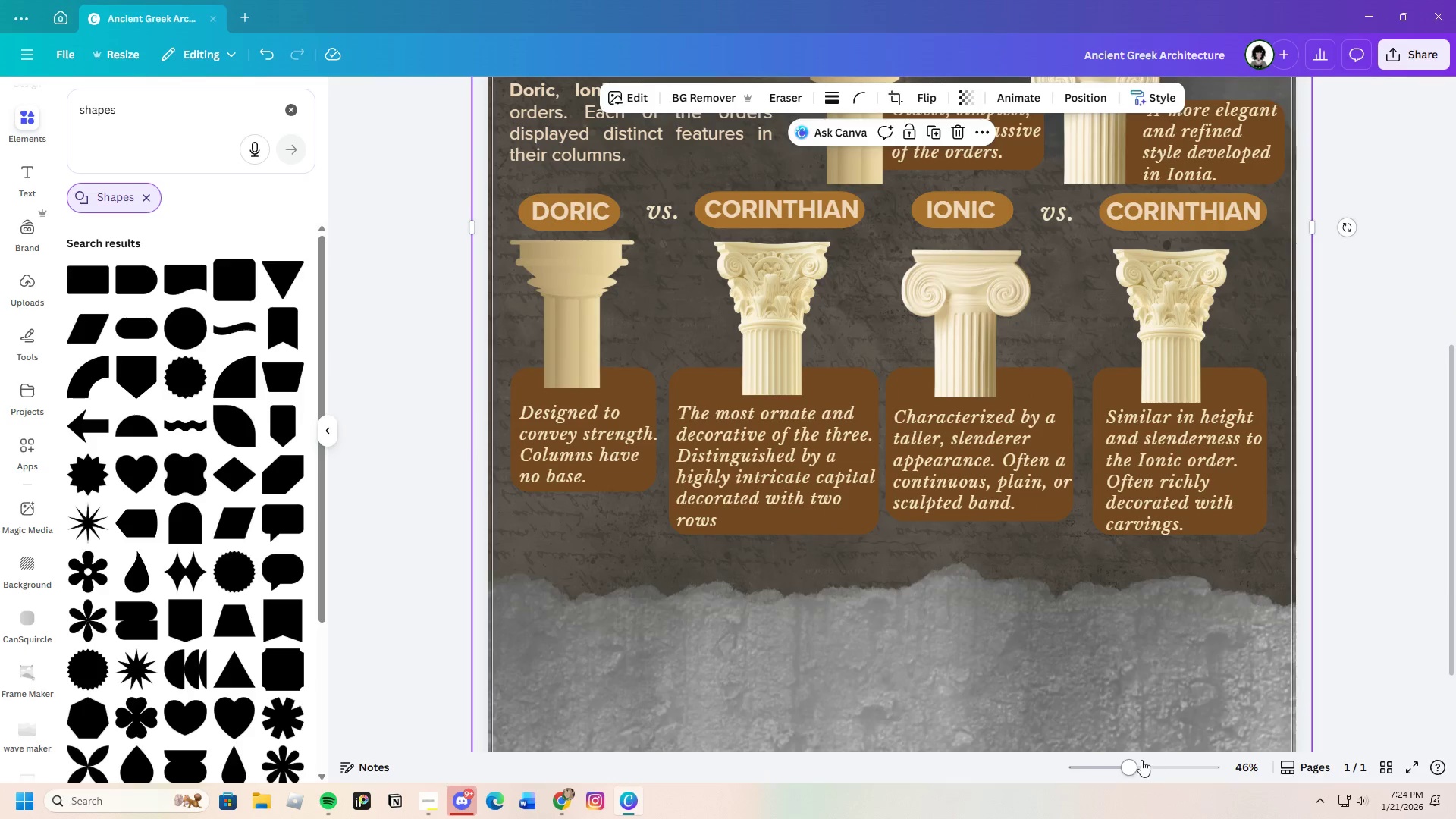 
left_click_drag(start_coordinate=[1133, 762], to_coordinate=[1109, 767])
 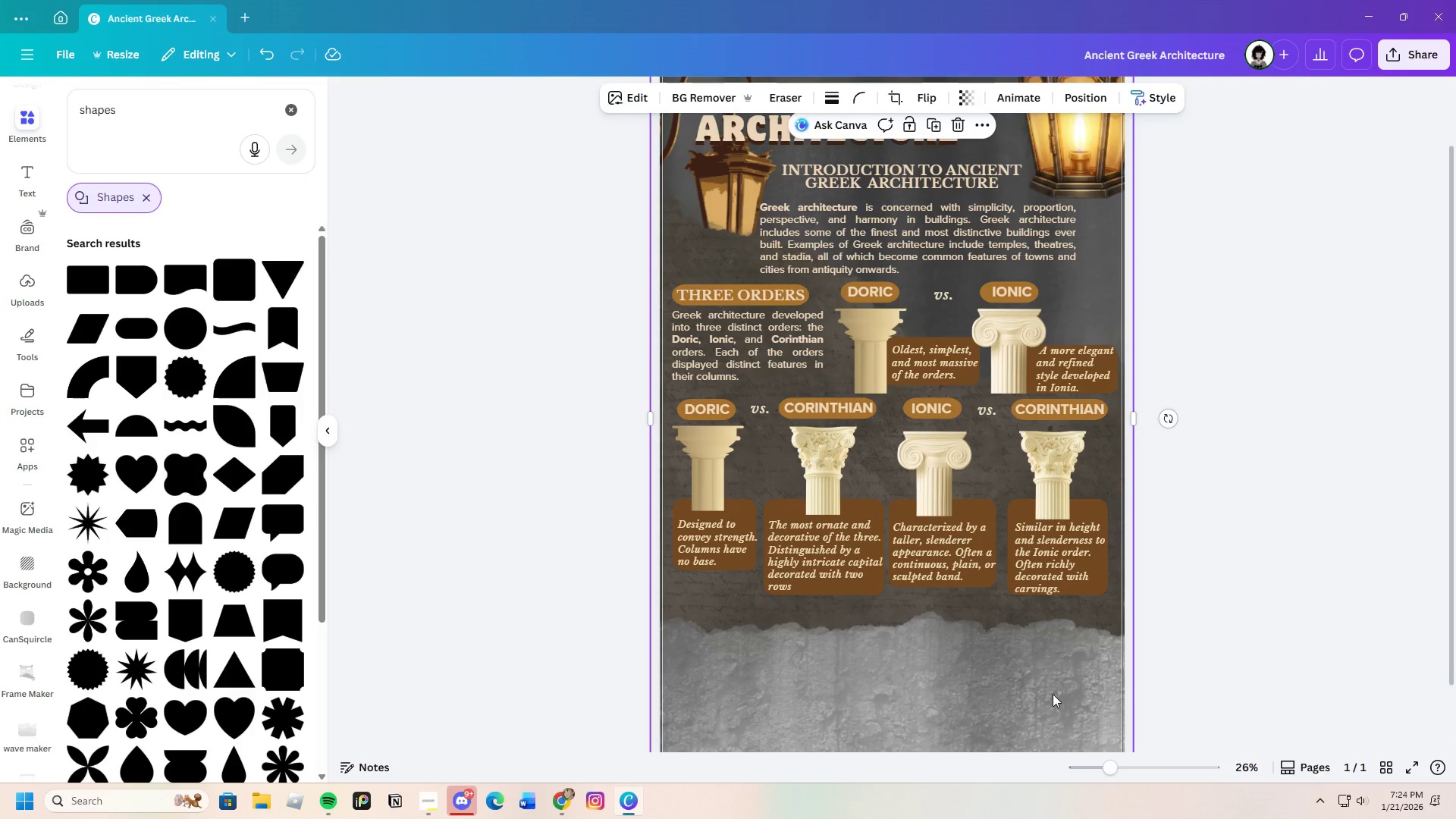 
scroll: coordinate [1053, 694], scroll_direction: up, amount: 1.0
 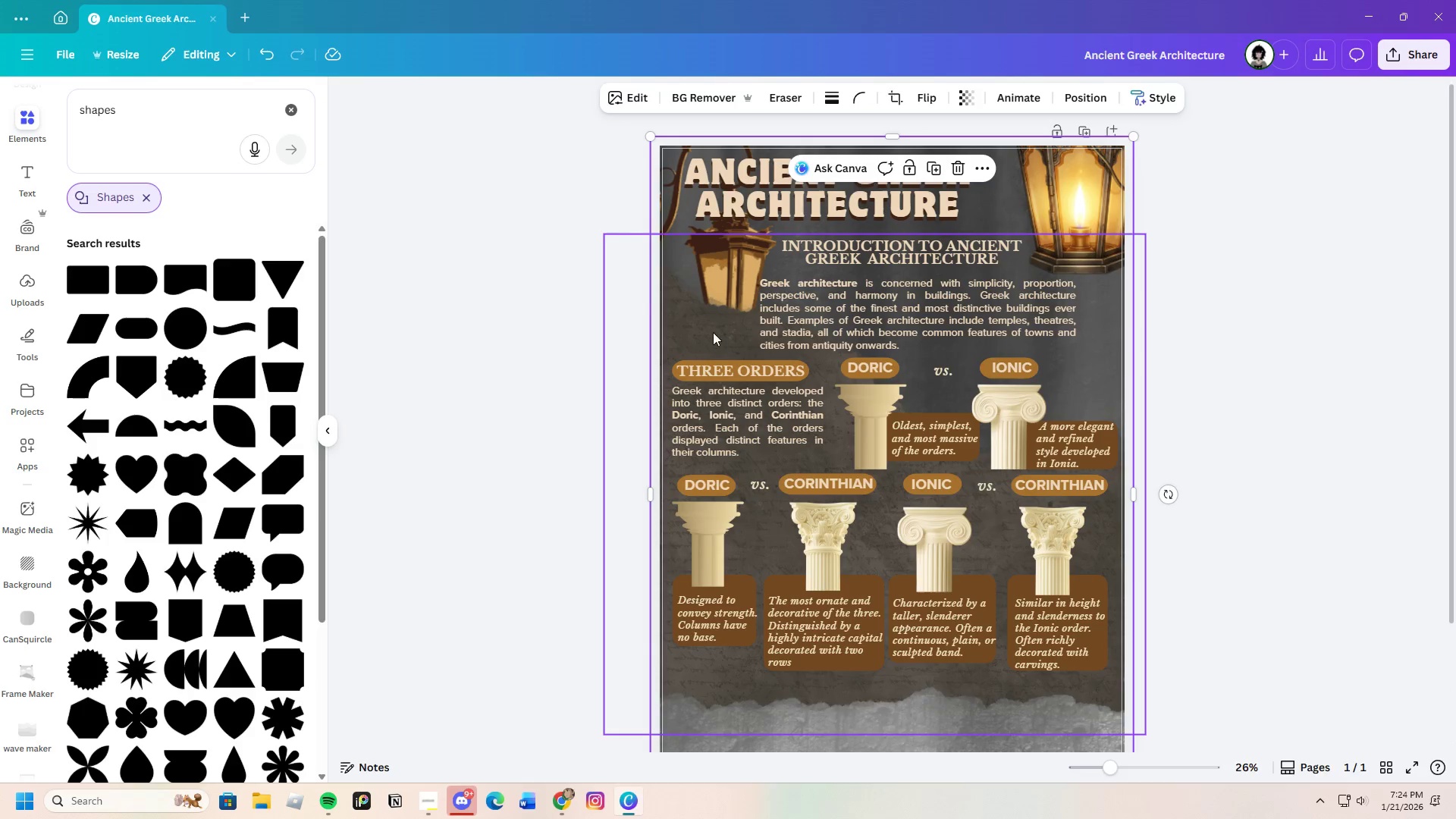 
left_click([688, 309])
 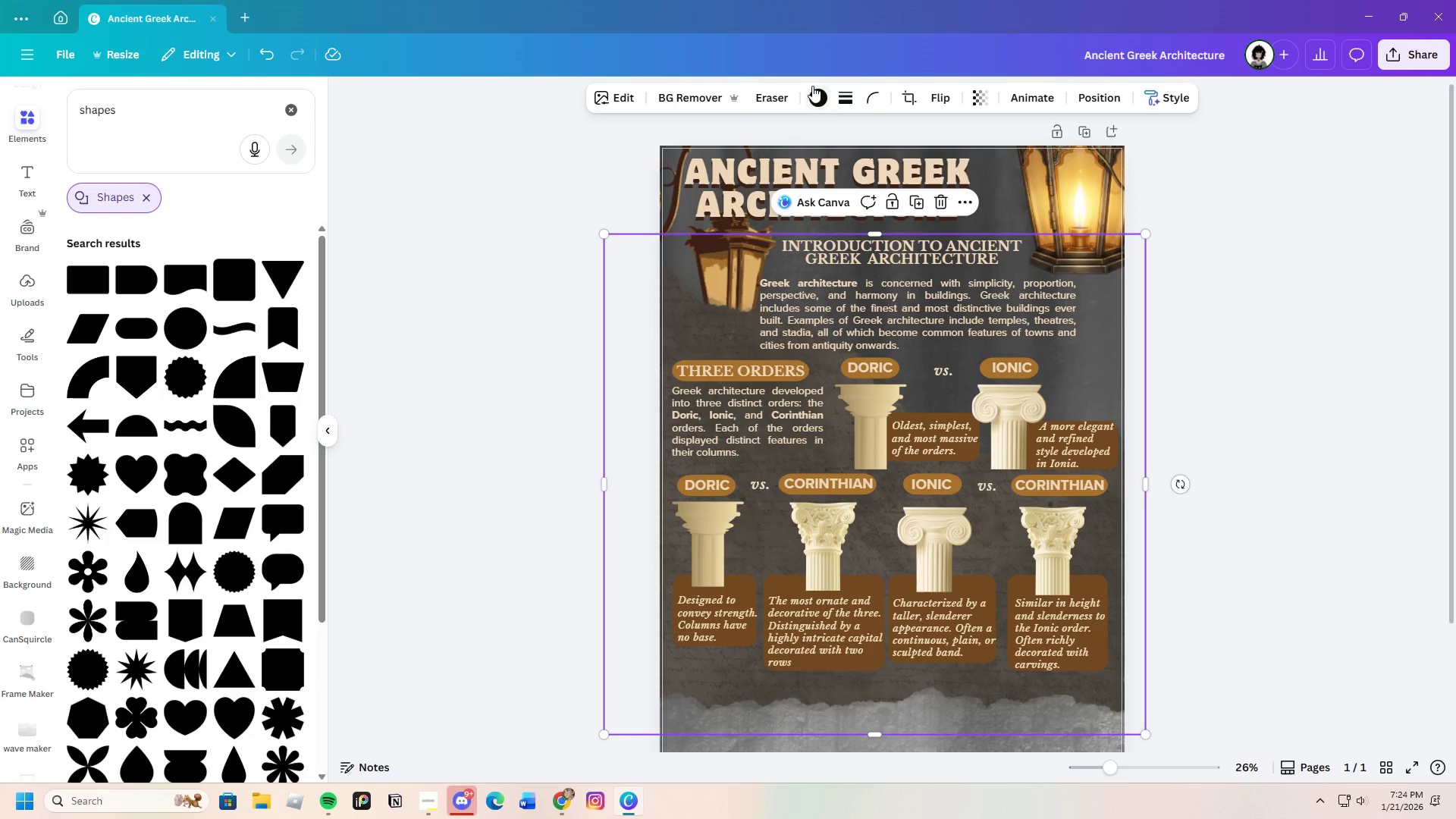 
left_click([819, 96])
 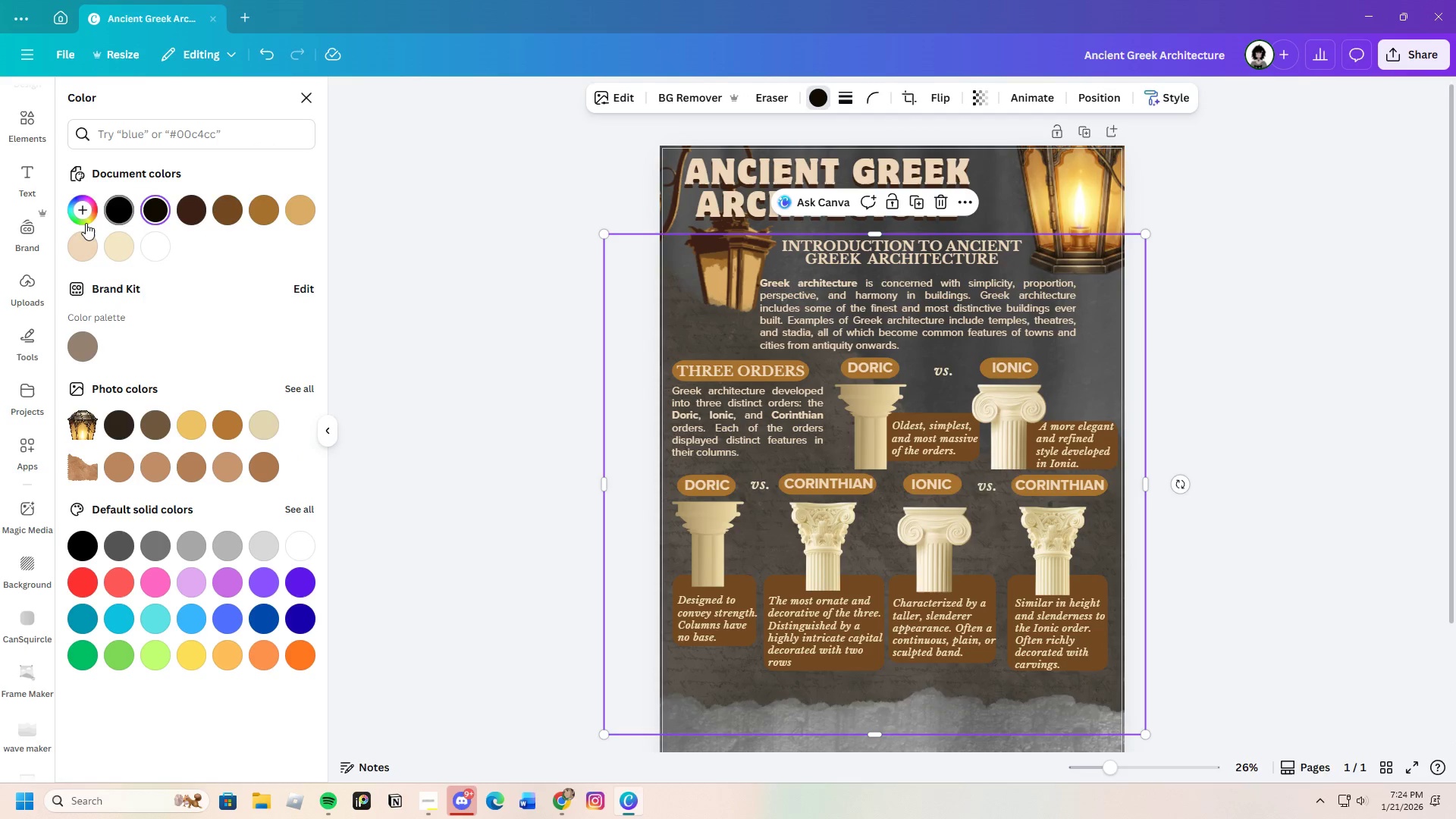 
left_click([83, 218])
 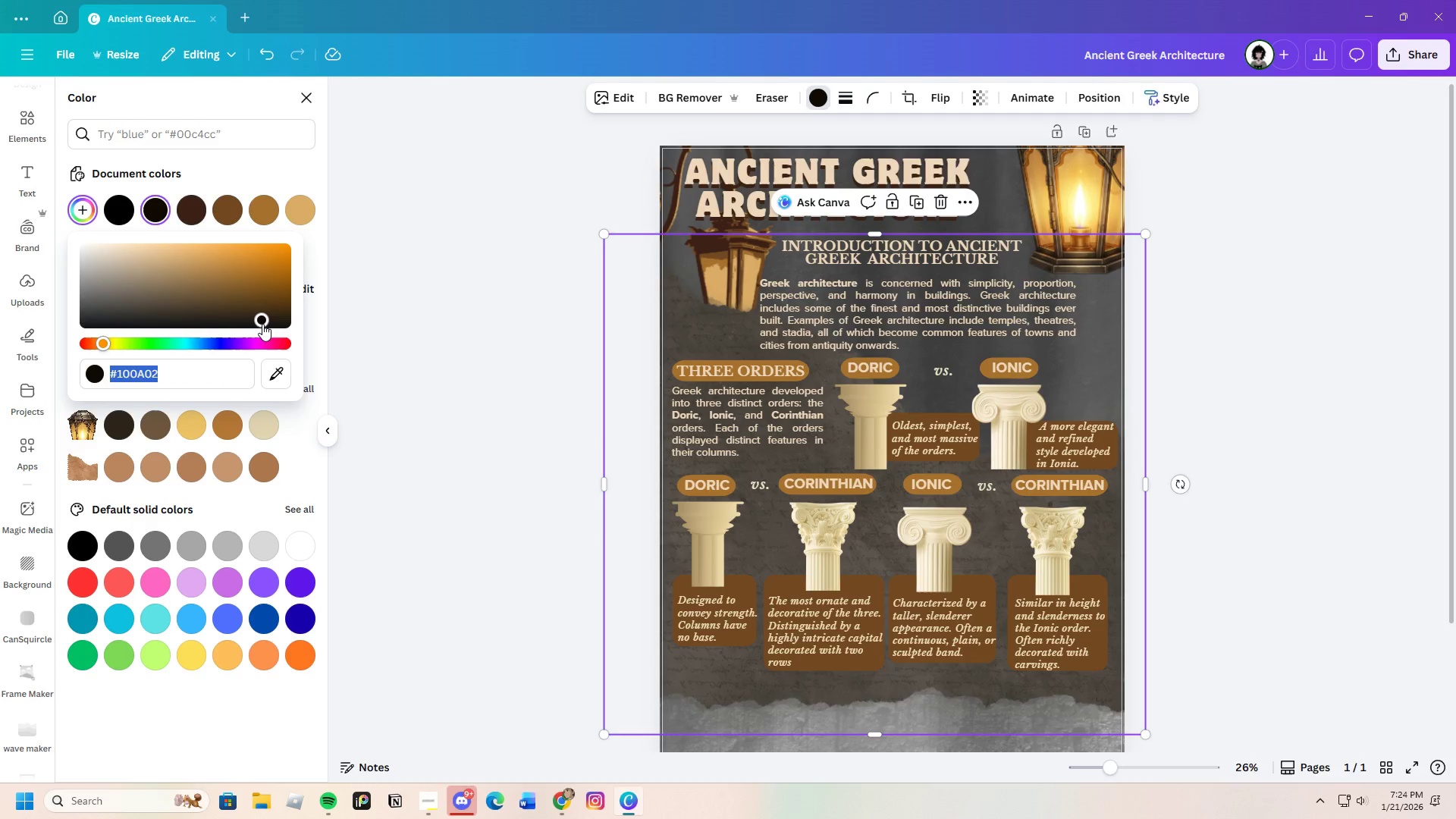 
left_click_drag(start_coordinate=[260, 324], to_coordinate=[131, 336])
 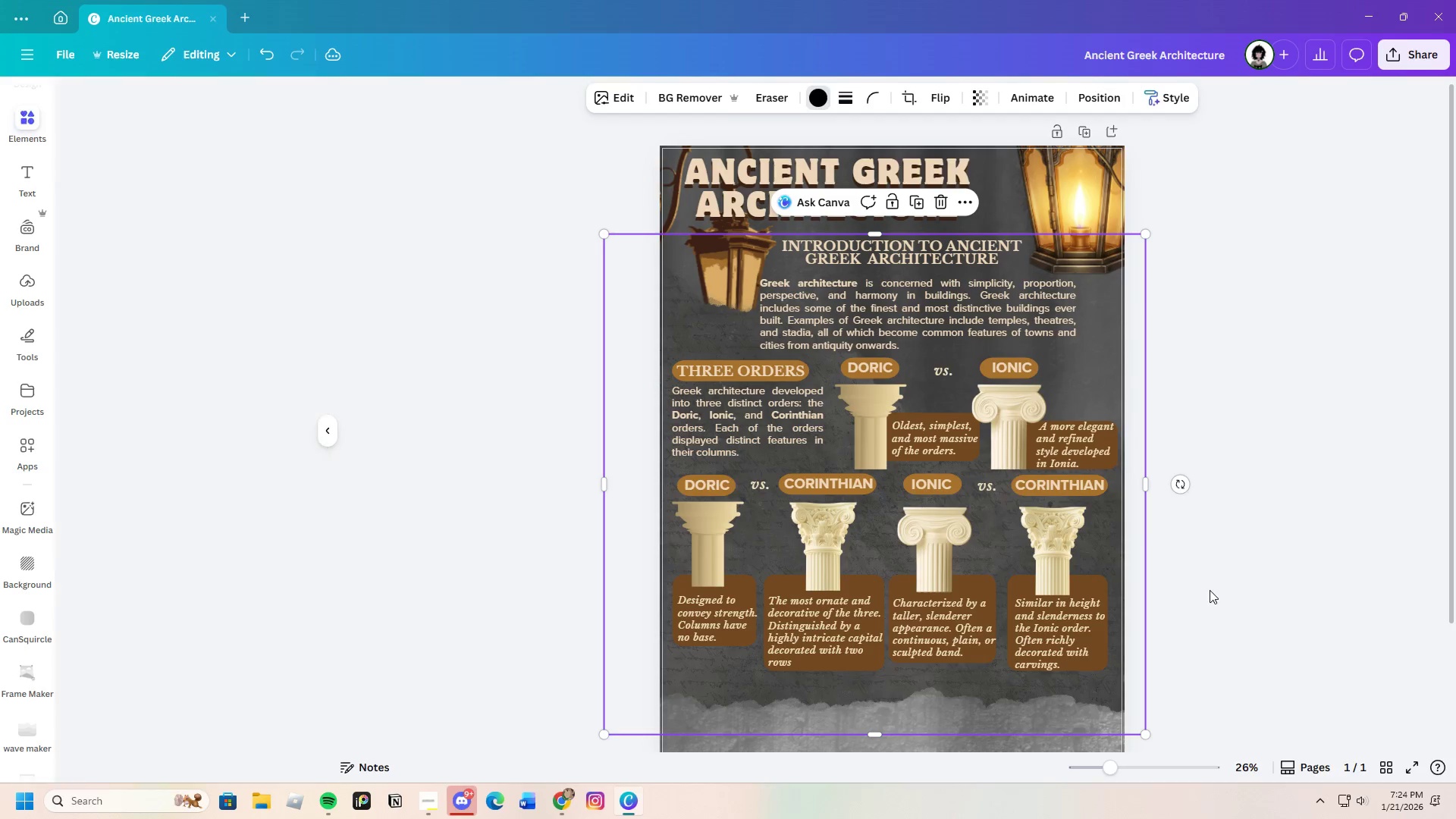 
scroll: coordinate [1189, 608], scroll_direction: down, amount: 2.0
 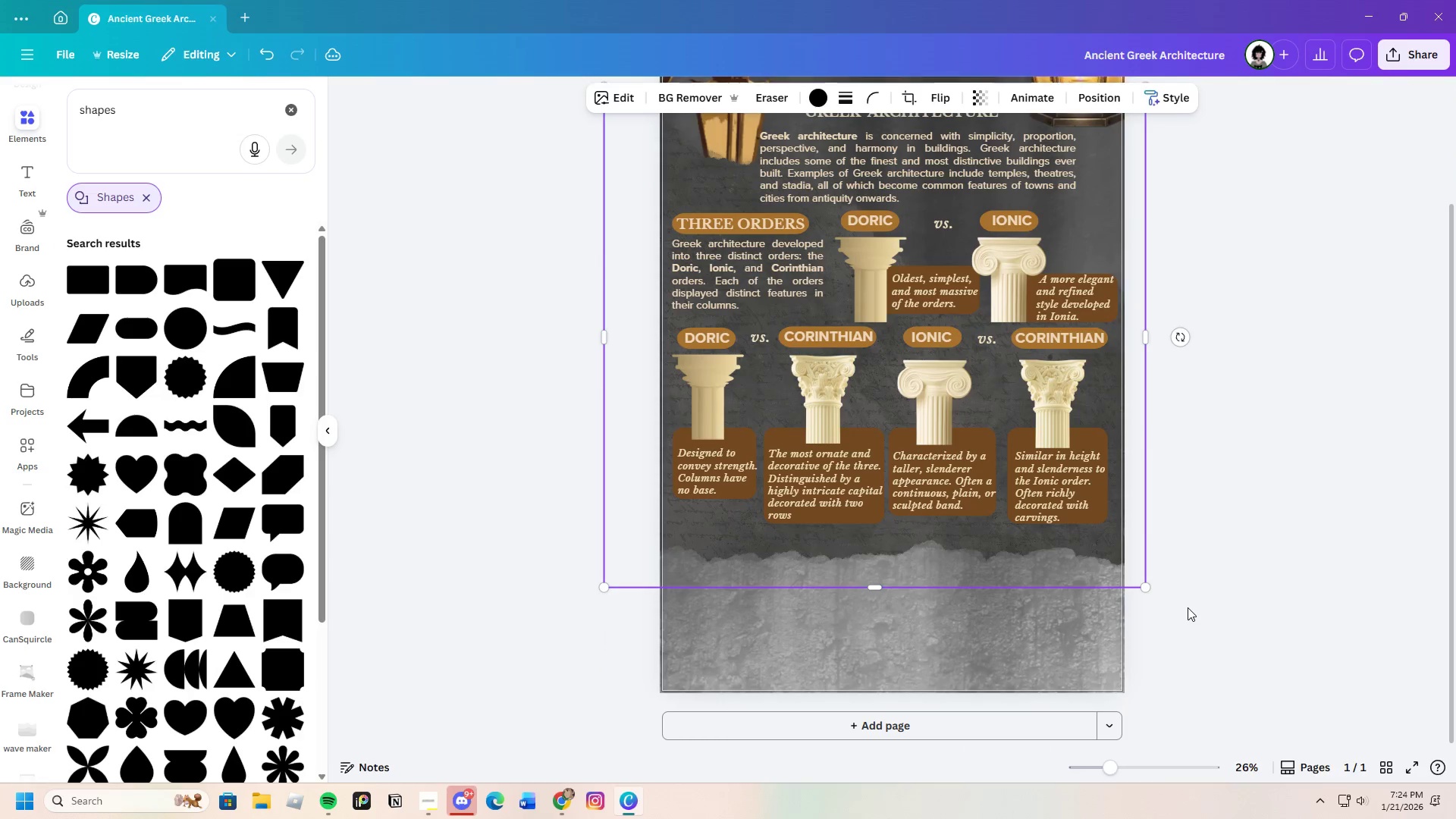 
left_click([1188, 607])
 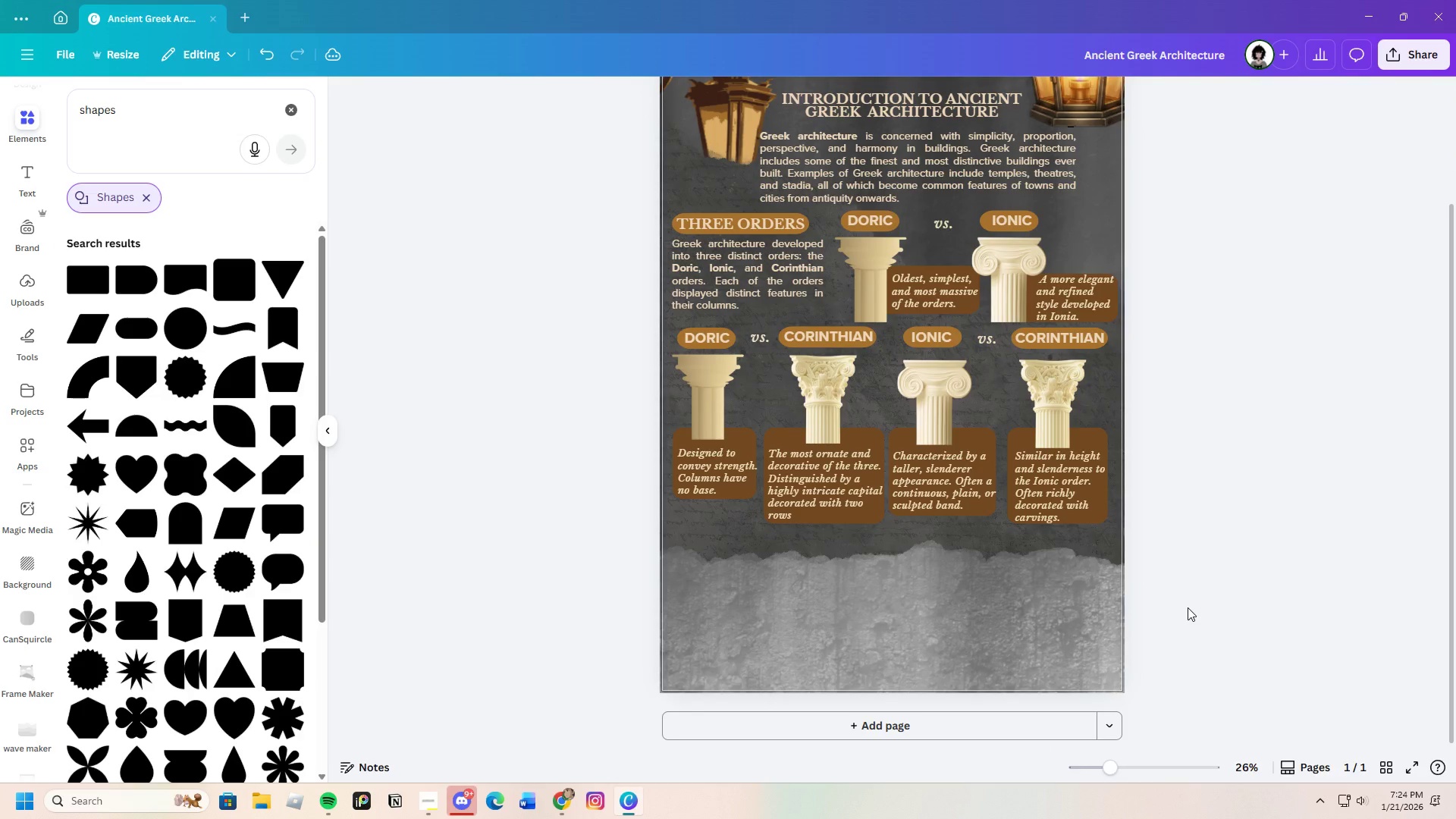 
scroll: coordinate [1184, 608], scroll_direction: up, amount: 3.0
 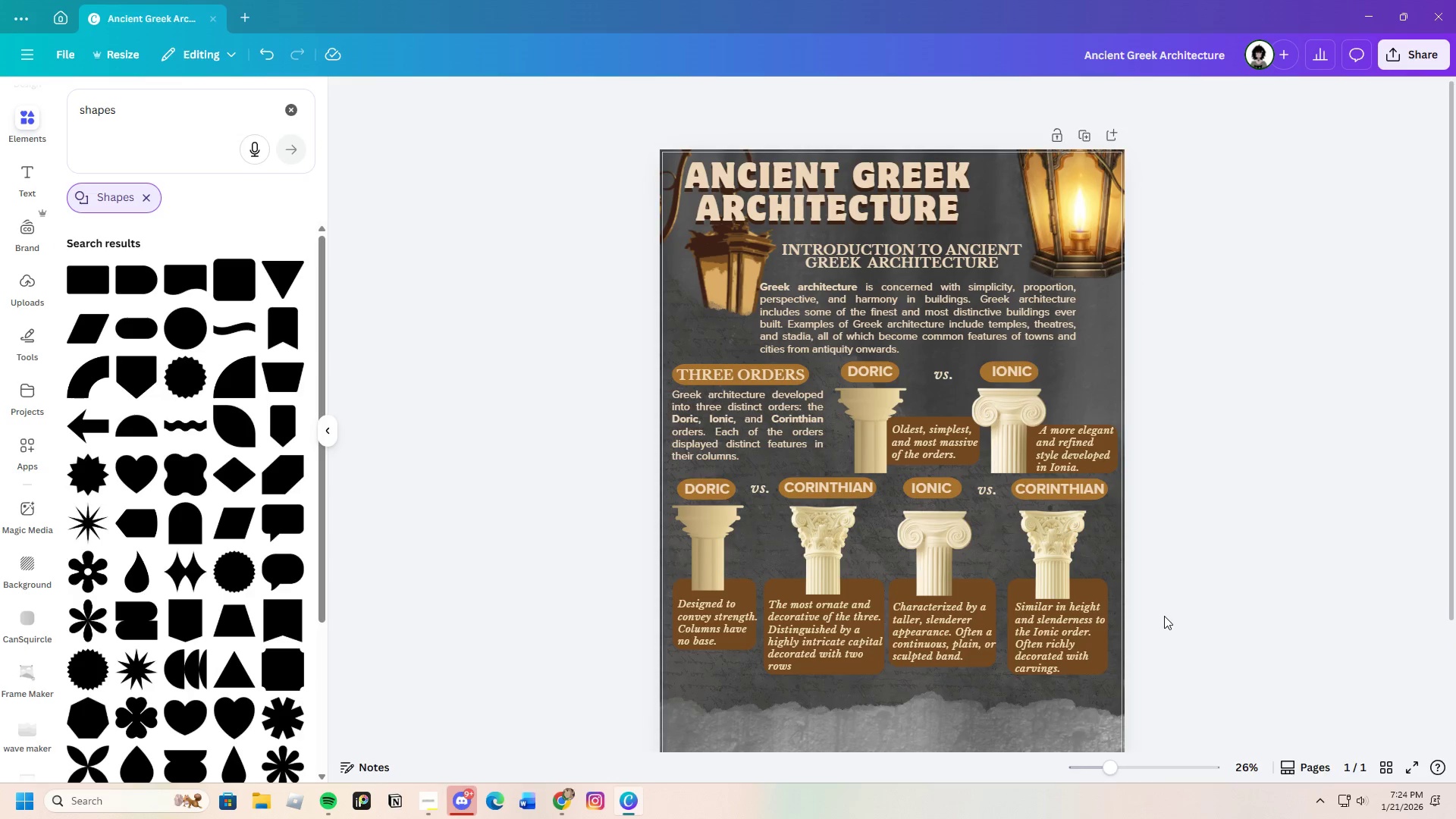 
scroll: coordinate [1159, 617], scroll_direction: down, amount: 2.0
 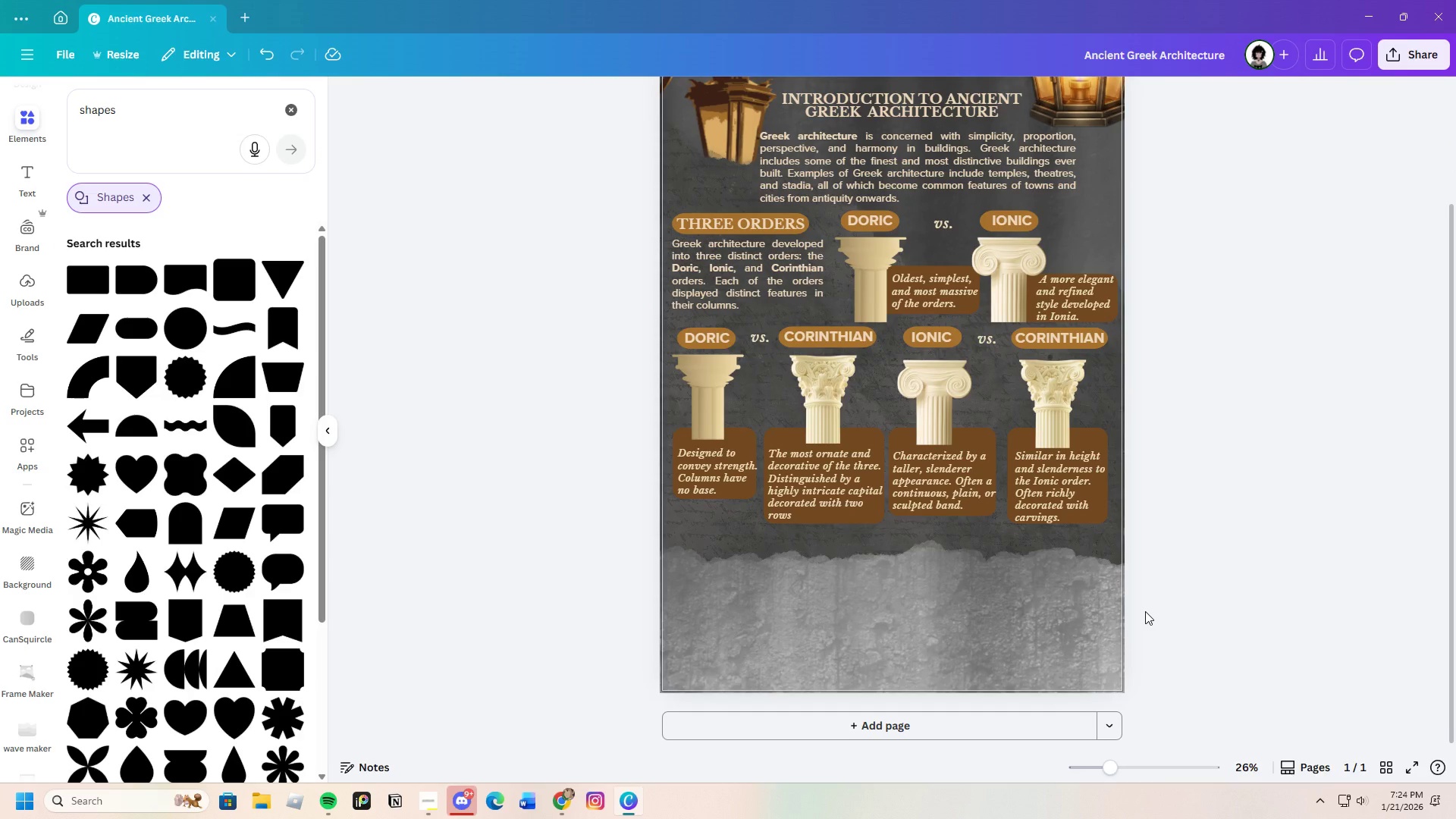 
scroll: coordinate [1145, 611], scroll_direction: up, amount: 1.0
 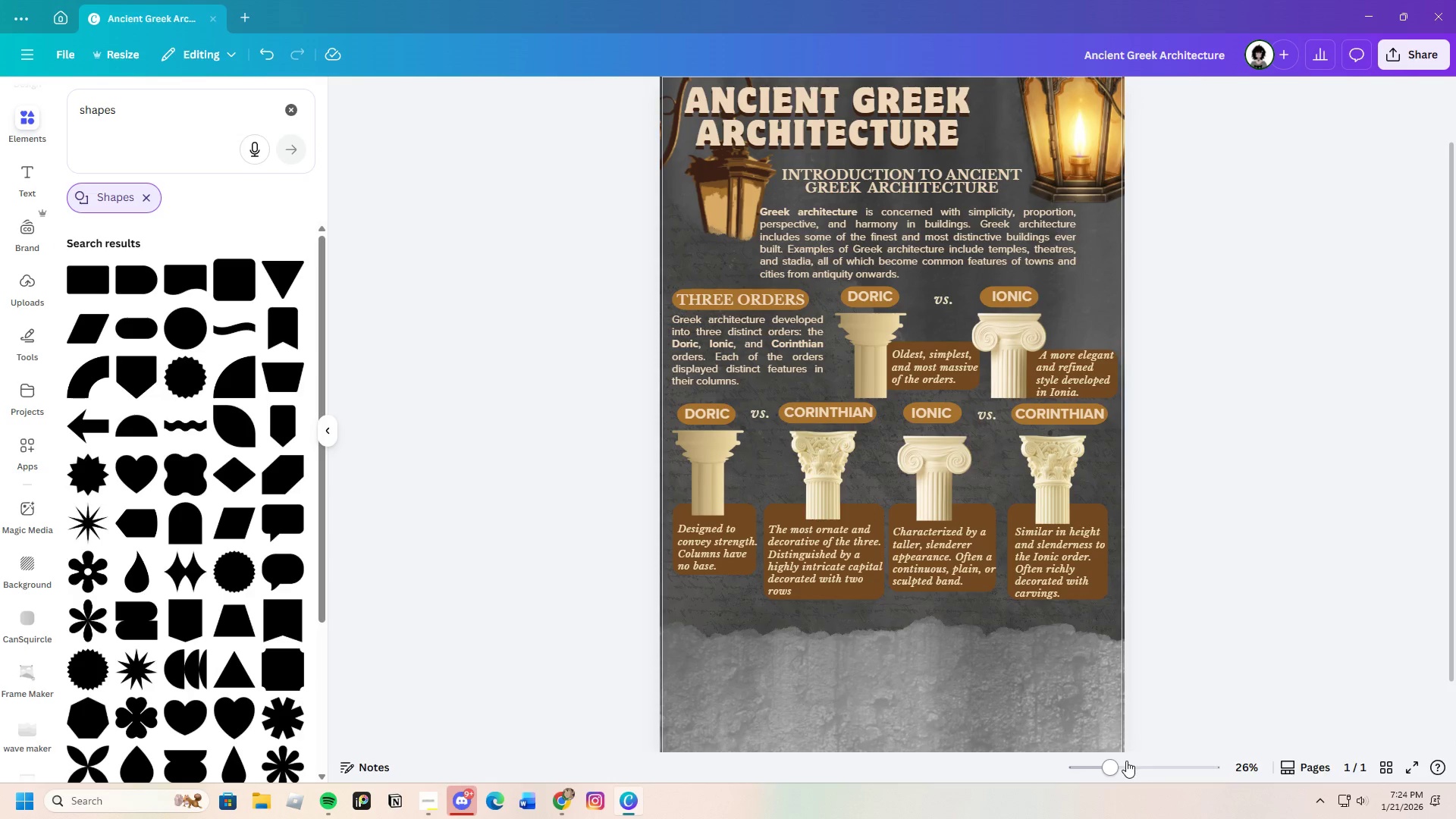 
left_click_drag(start_coordinate=[1124, 762], to_coordinate=[1112, 771])
 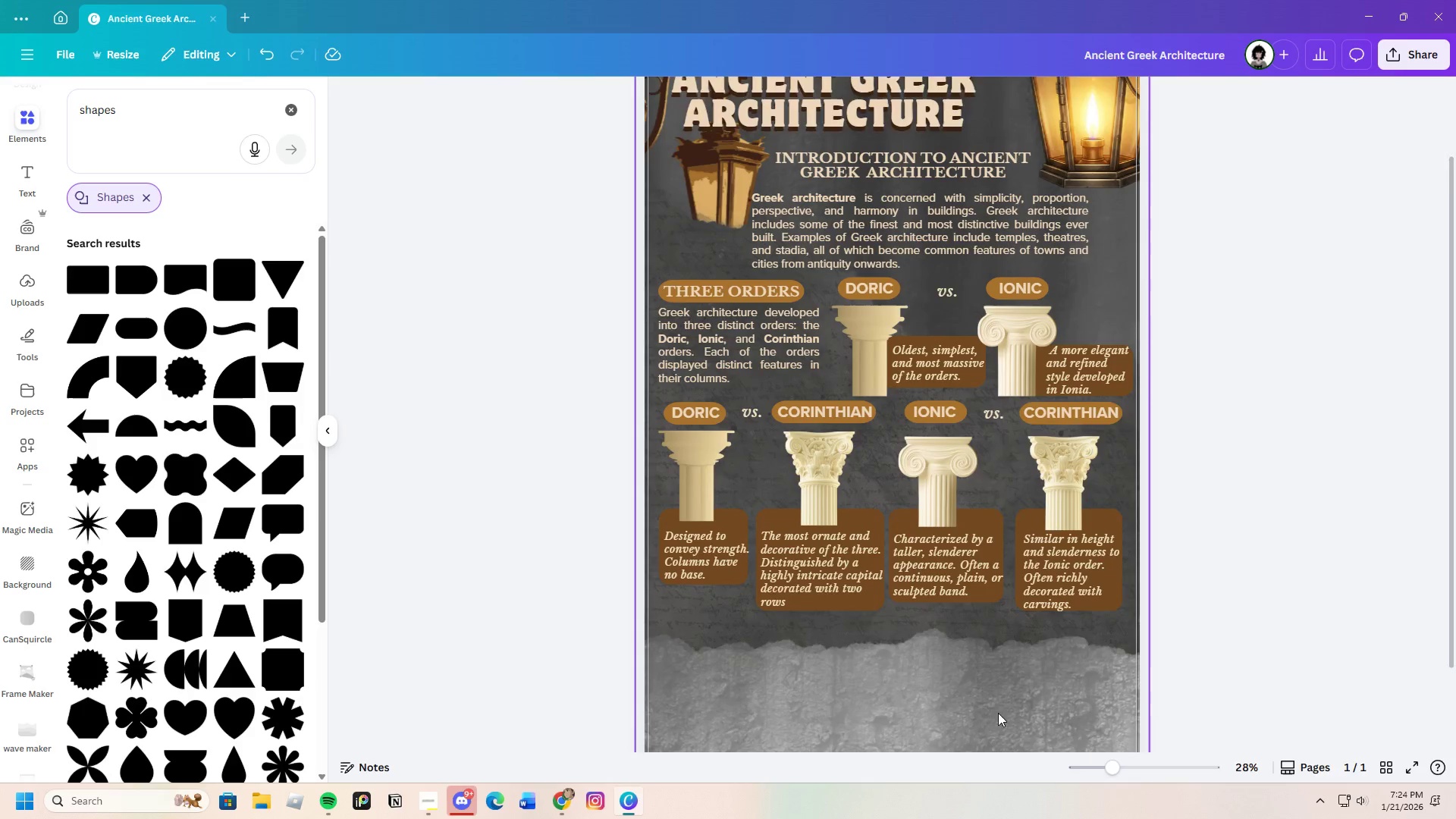 
scroll: coordinate [940, 679], scroll_direction: none, amount: 0.0
 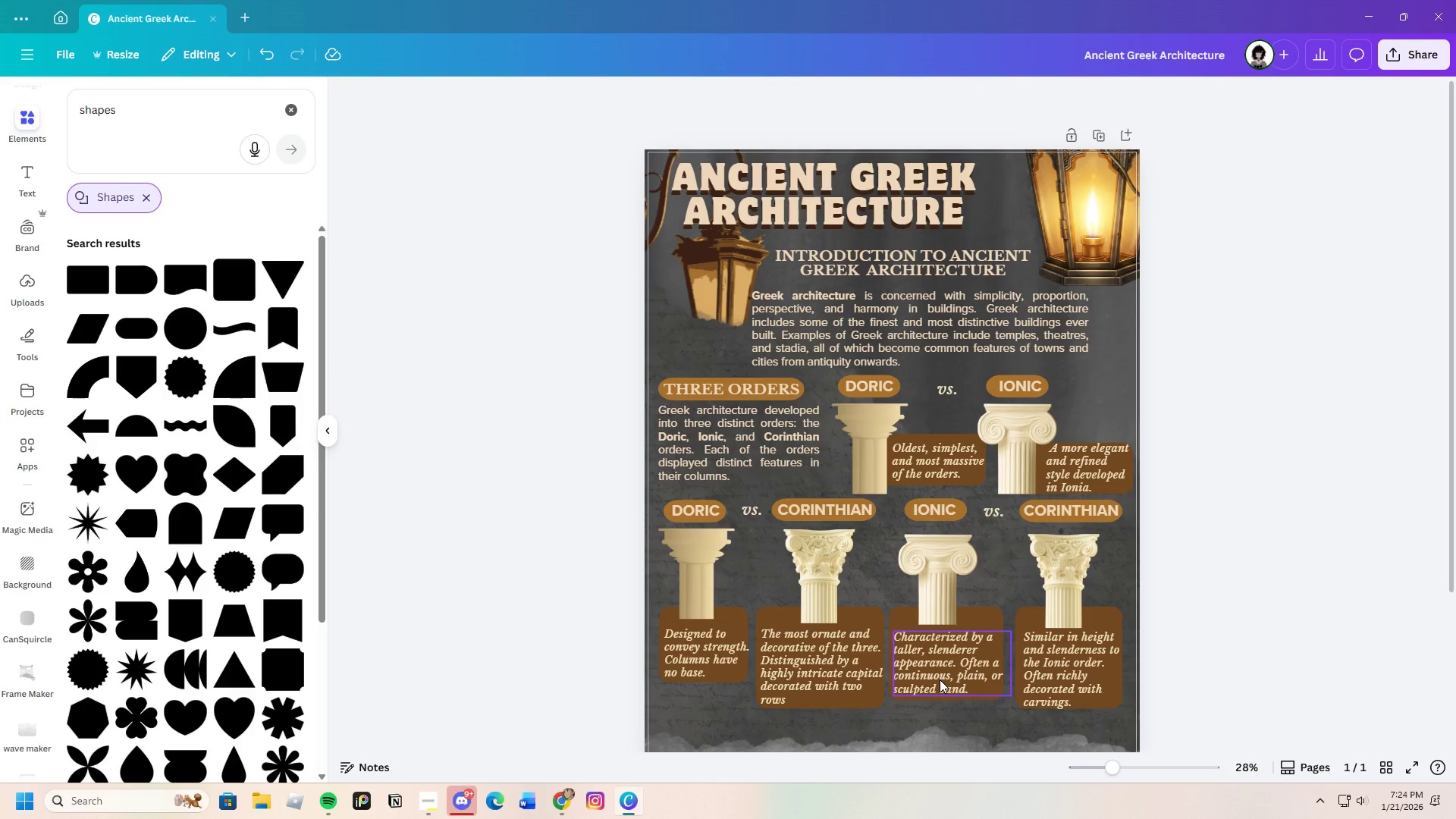 
scroll: coordinate [937, 679], scroll_direction: down, amount: 2.0
 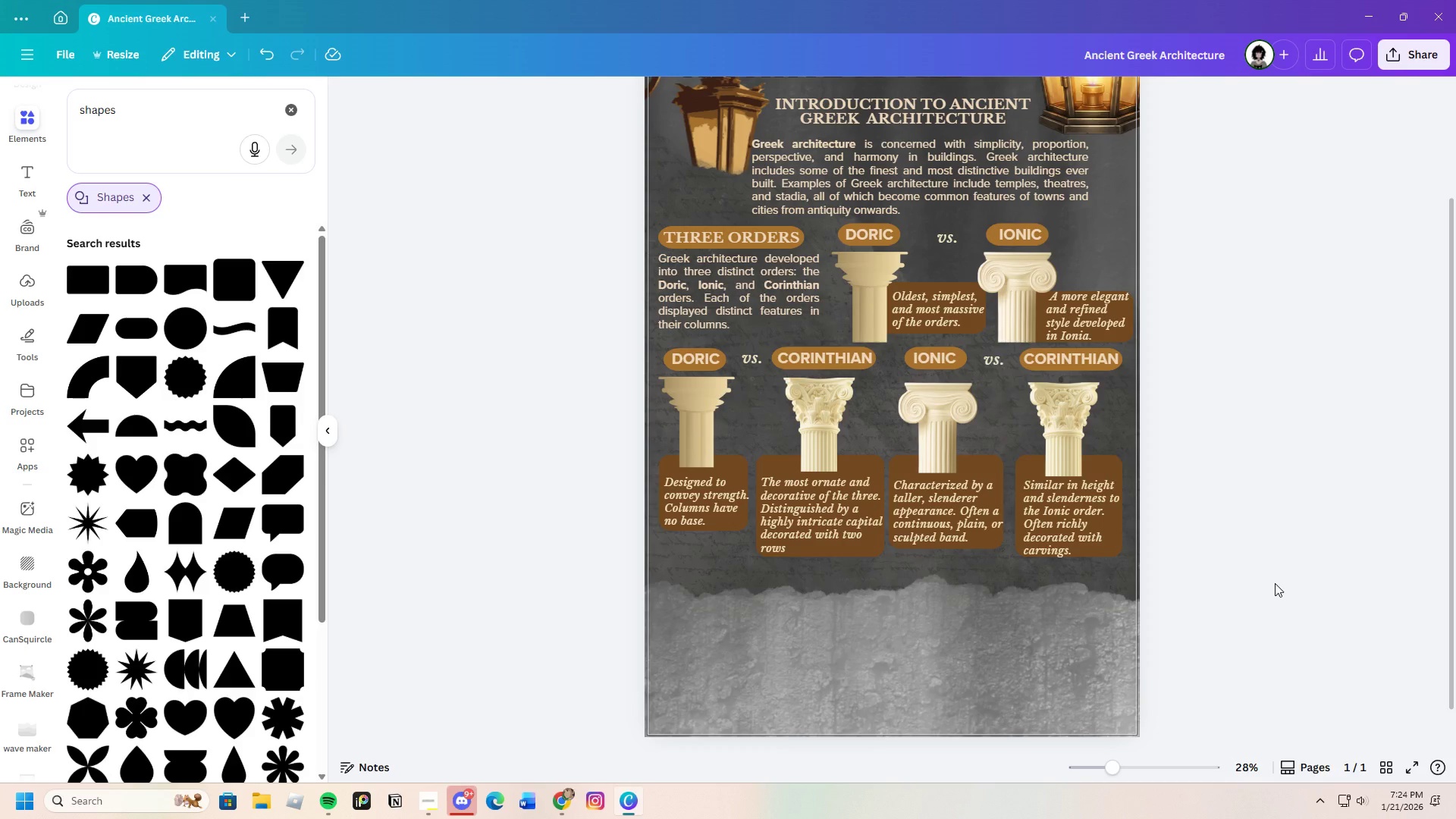 
wait(14.14)
 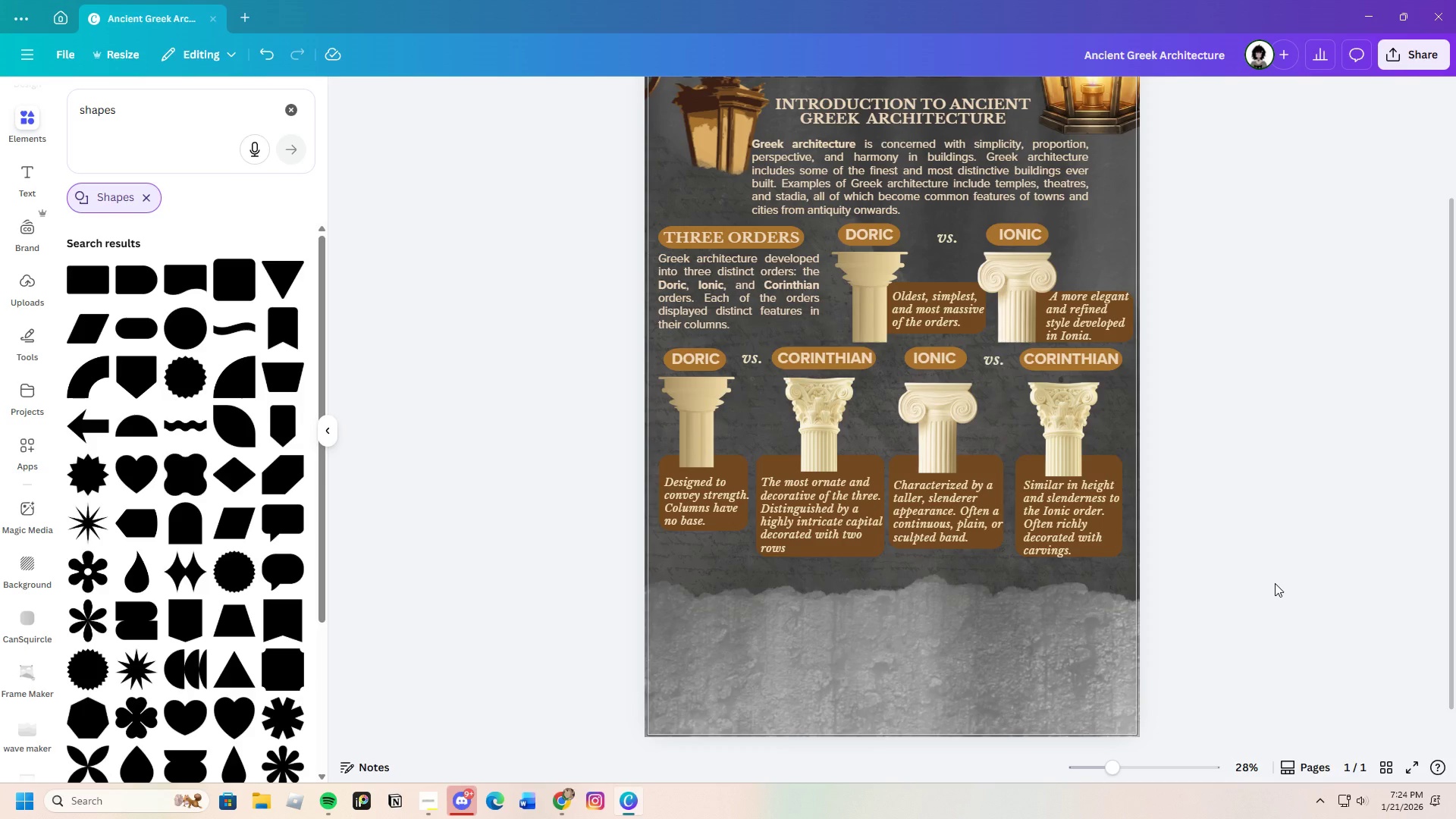 
scroll: coordinate [196, 544], scroll_direction: down, amount: 4.0
 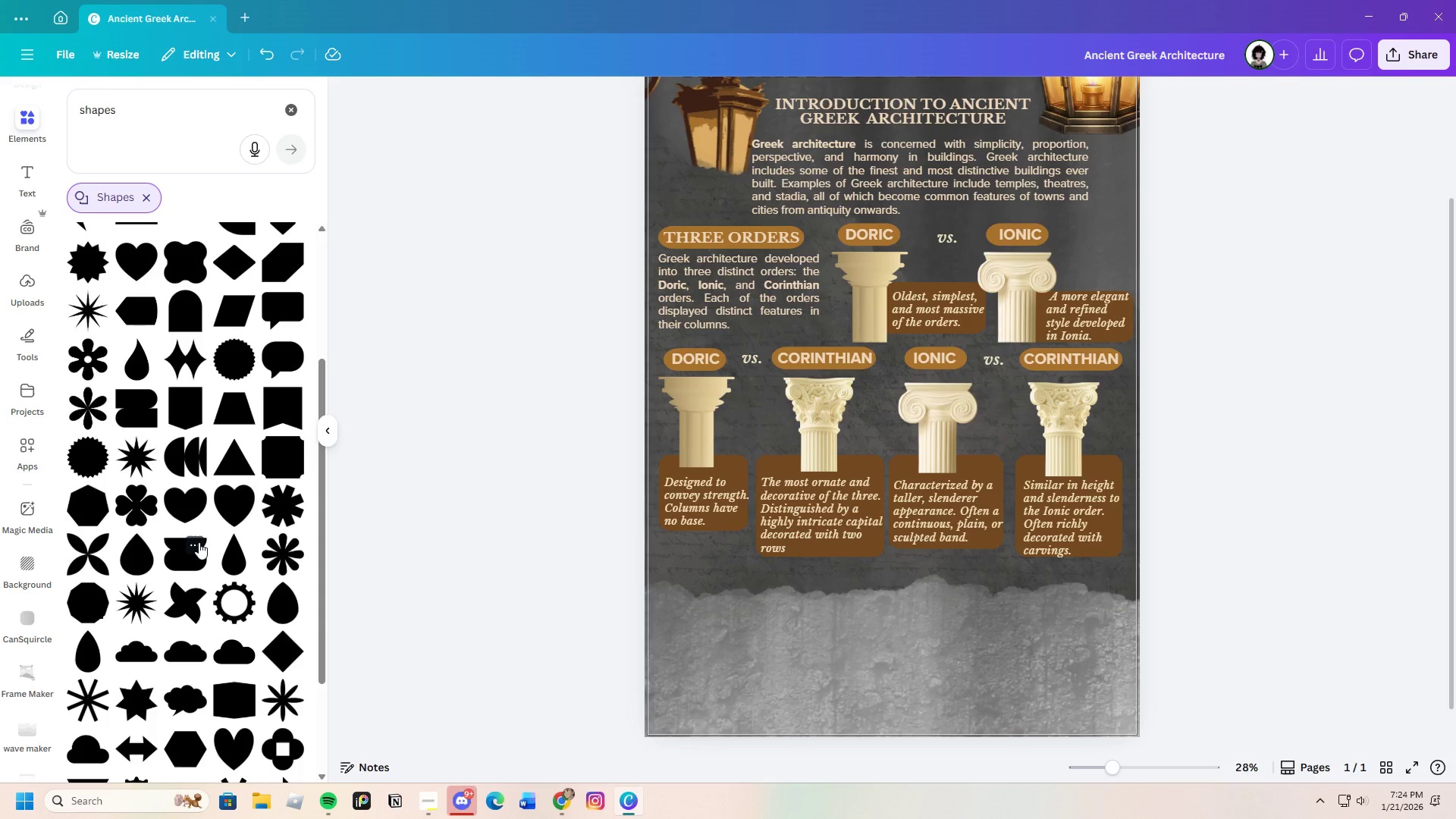 
wait(11.69)
 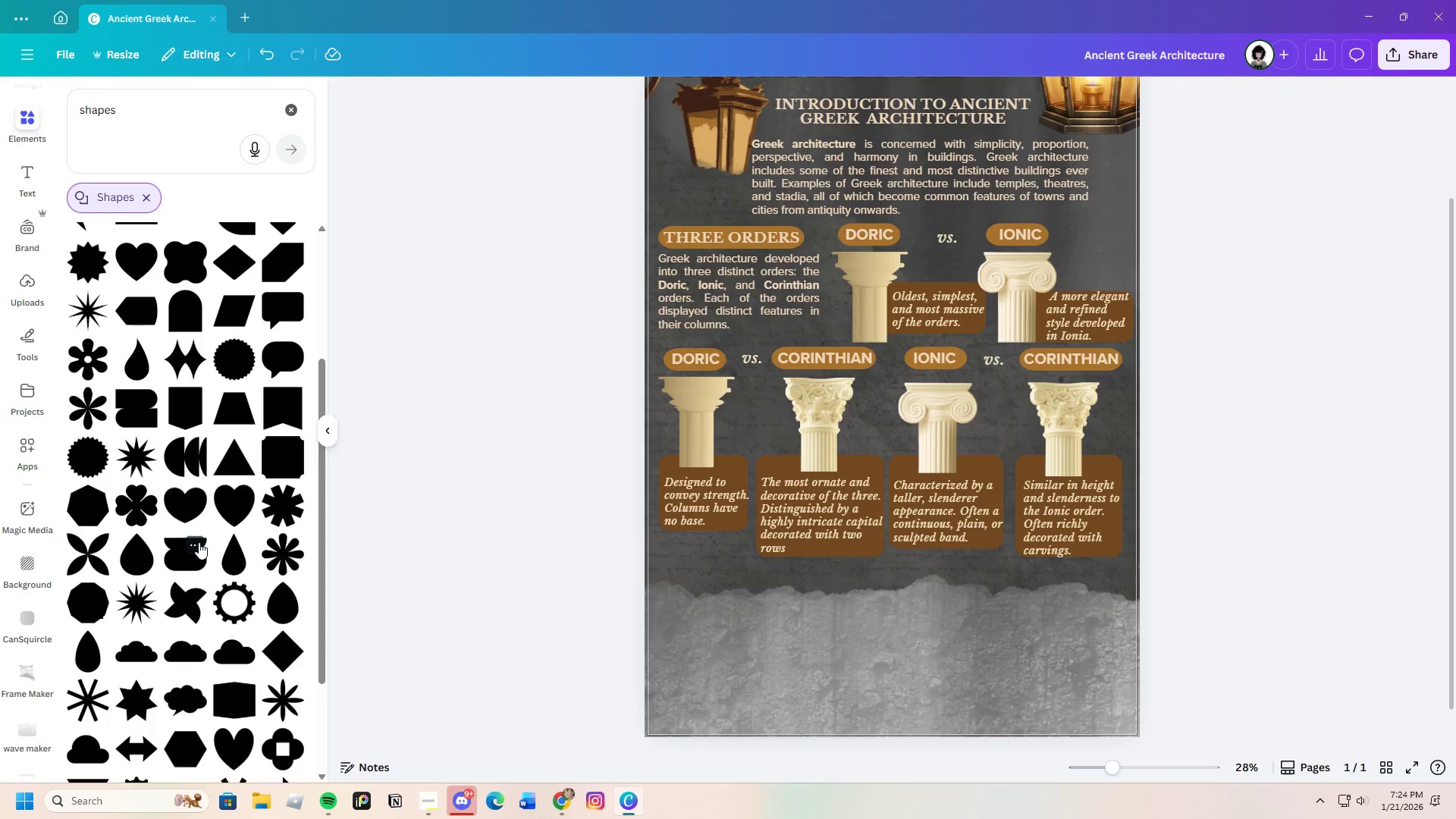 
scroll: coordinate [191, 557], scroll_direction: down, amount: 13.0
 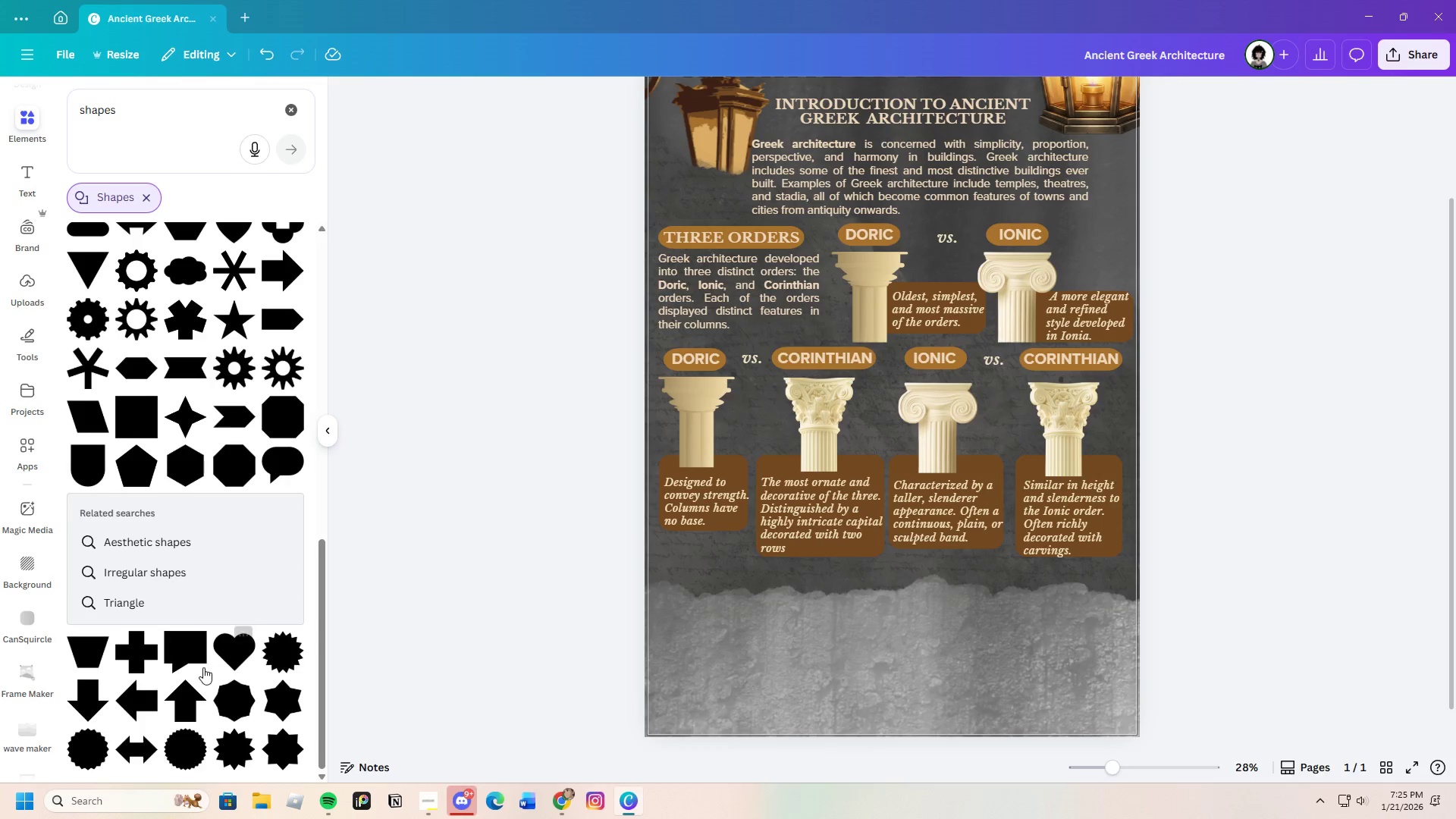 
scroll: coordinate [194, 657], scroll_direction: none, amount: 0.0
 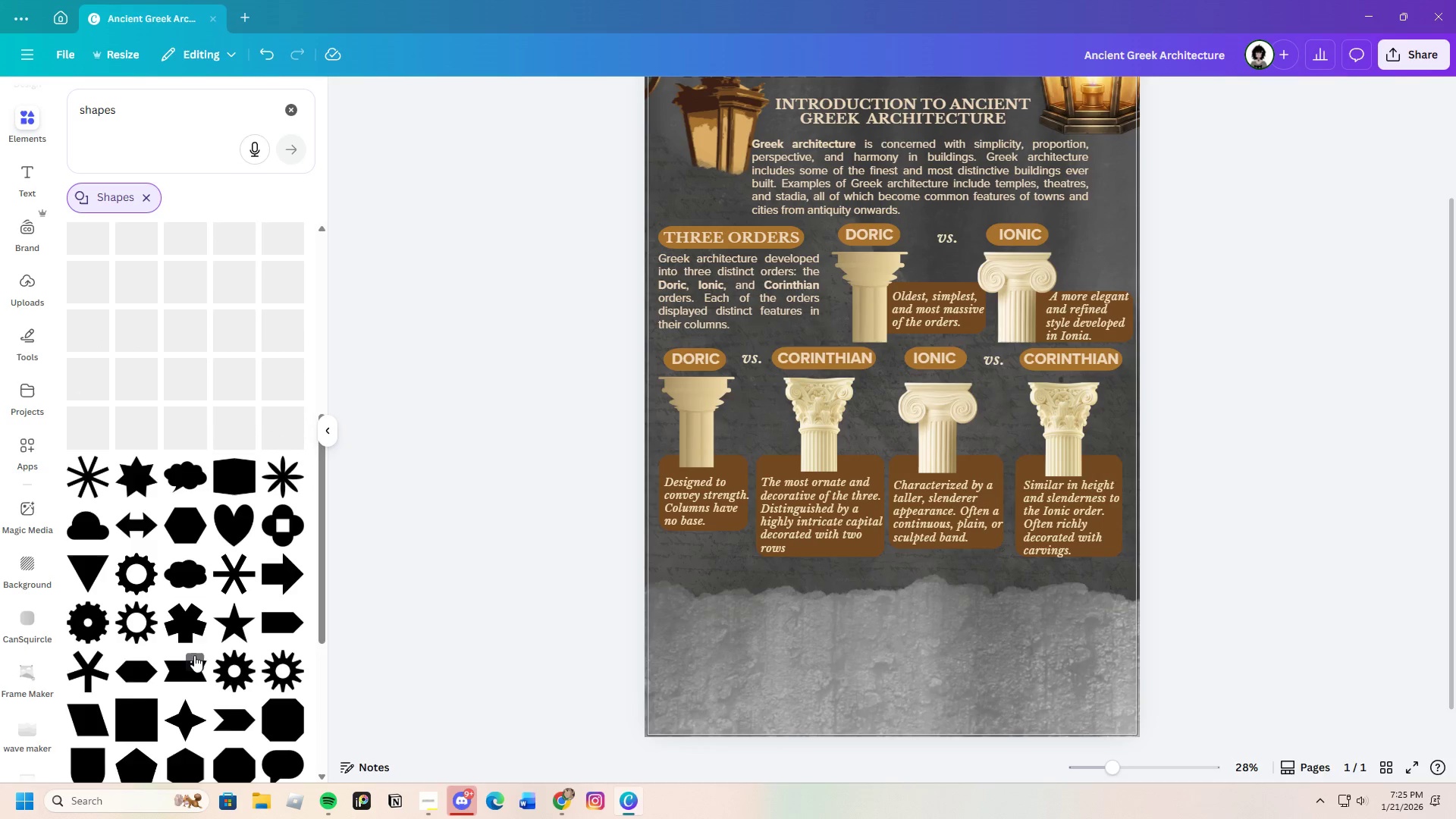 
mouse_move([186, 637])
 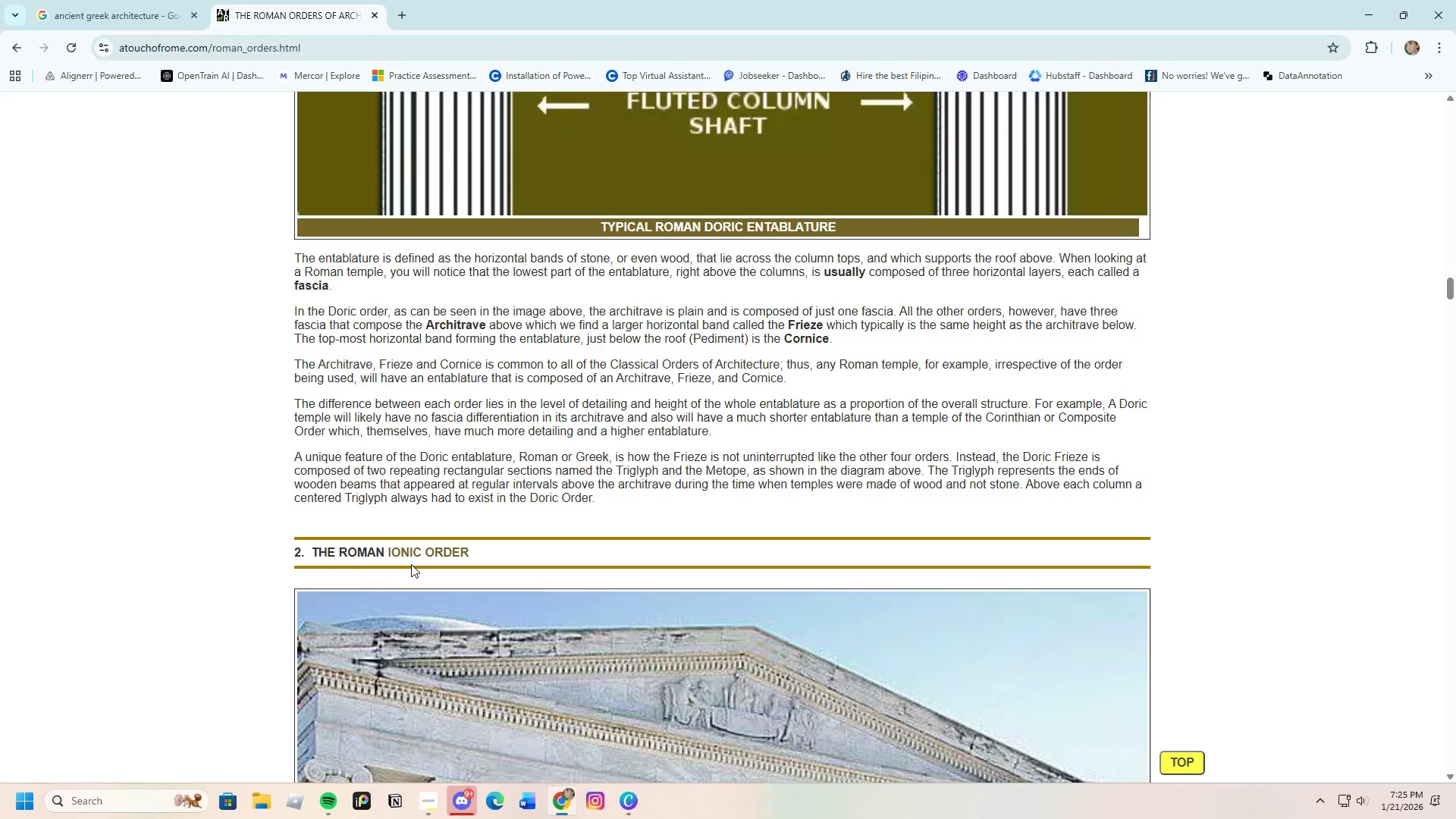 
left_click([98, 5])
 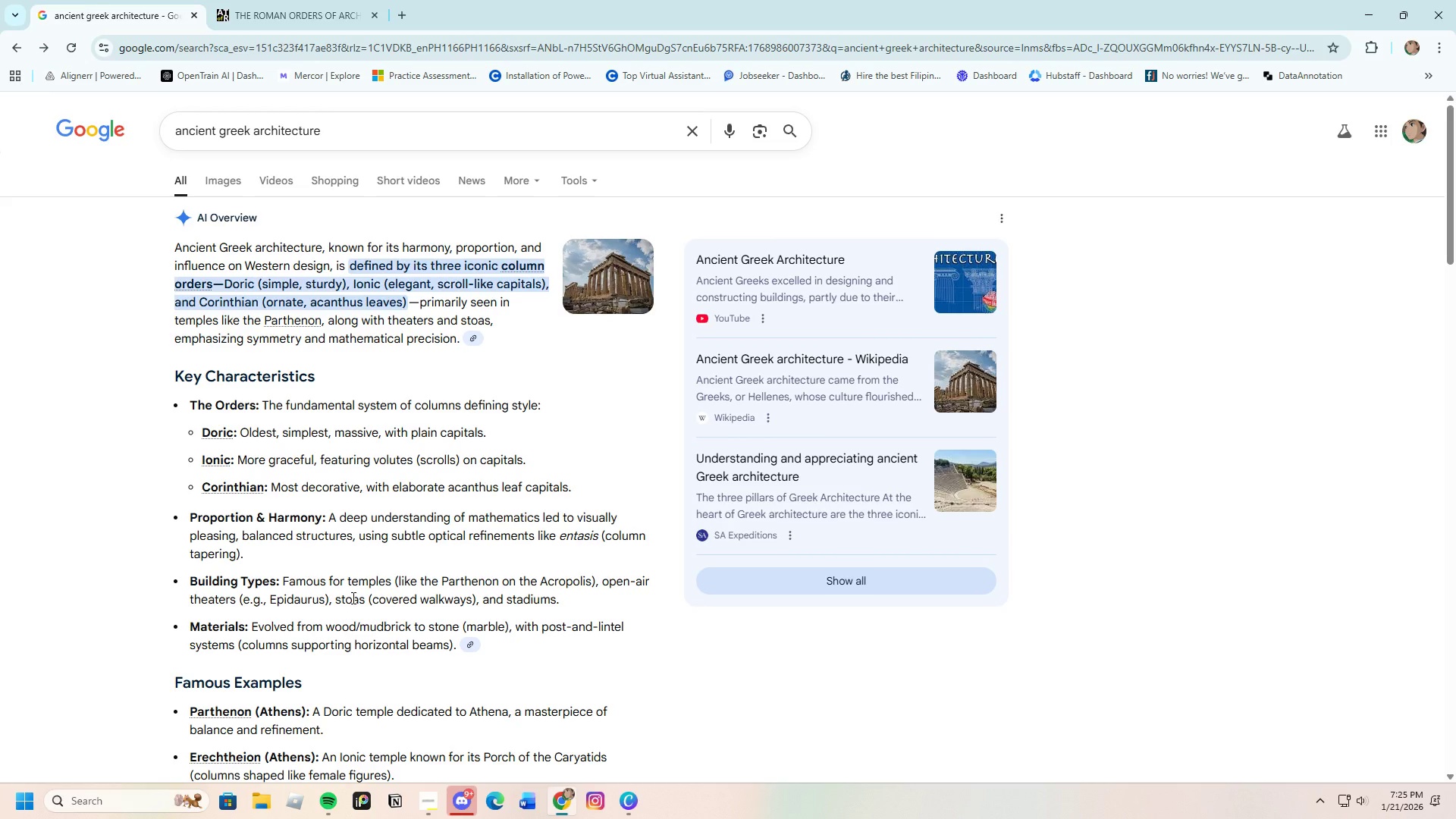 
scroll: coordinate [353, 601], scroll_direction: down, amount: 9.0
 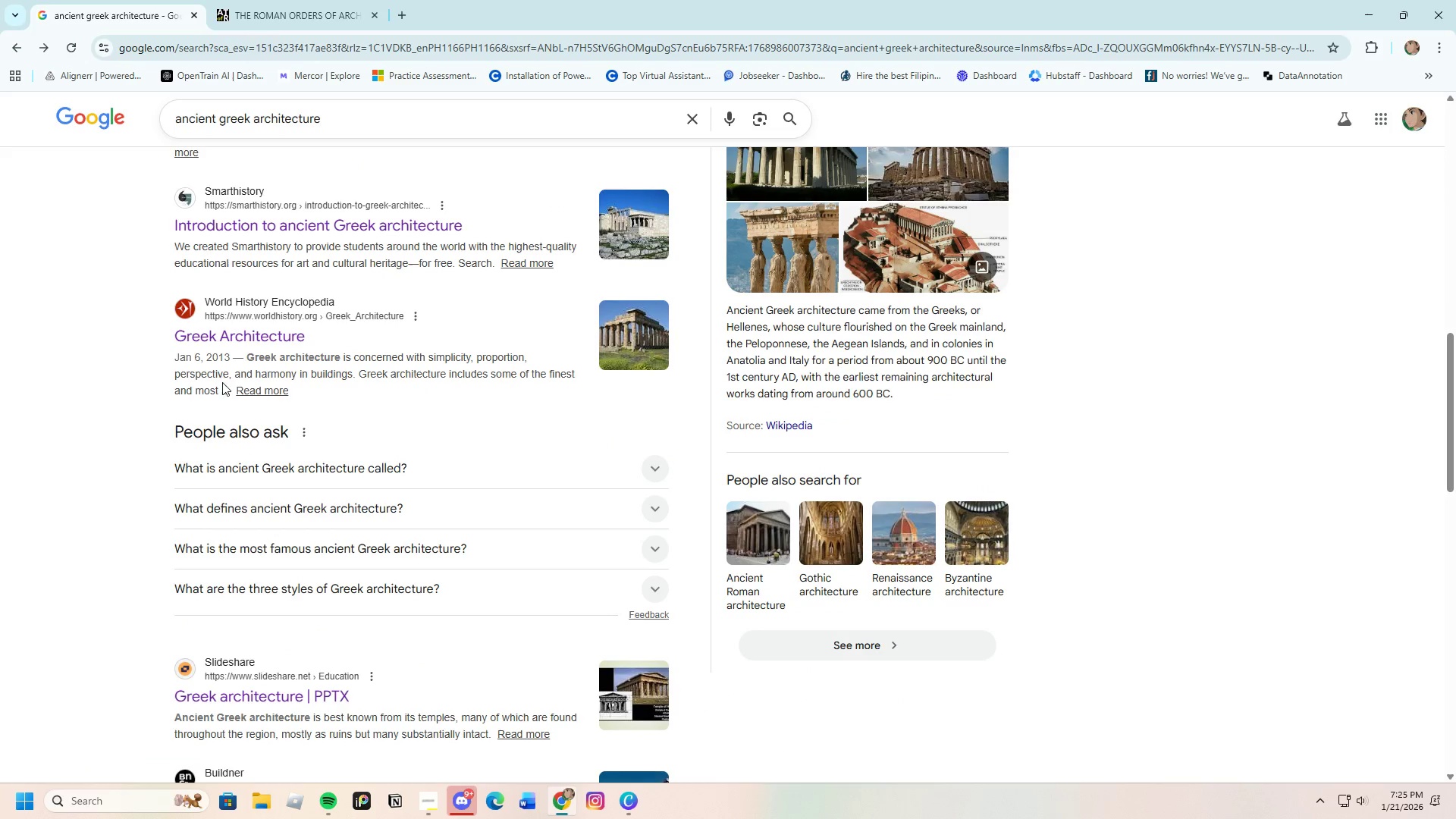 
left_click([244, 331])
 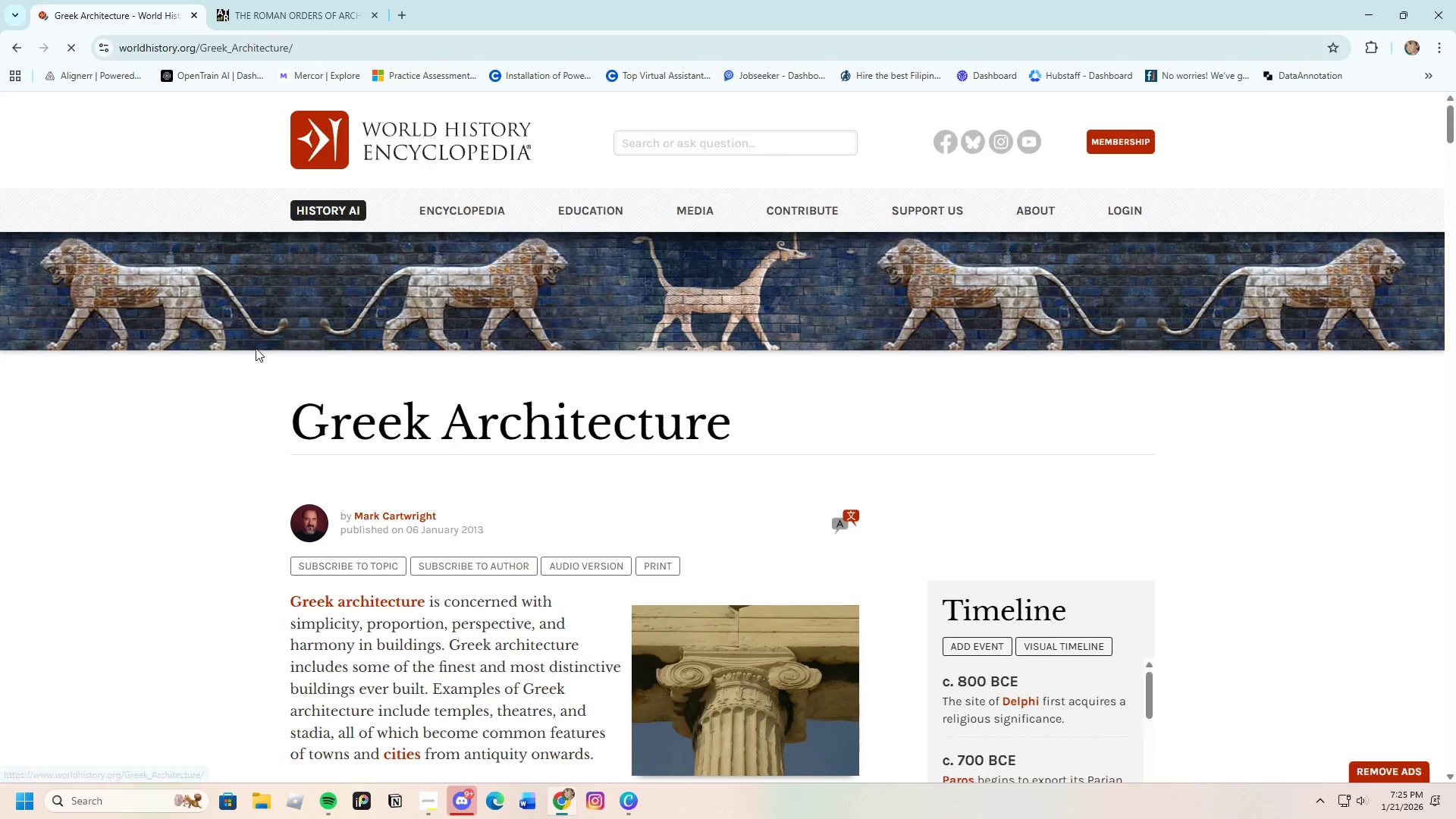 
scroll: coordinate [438, 691], scroll_direction: down, amount: 22.0
 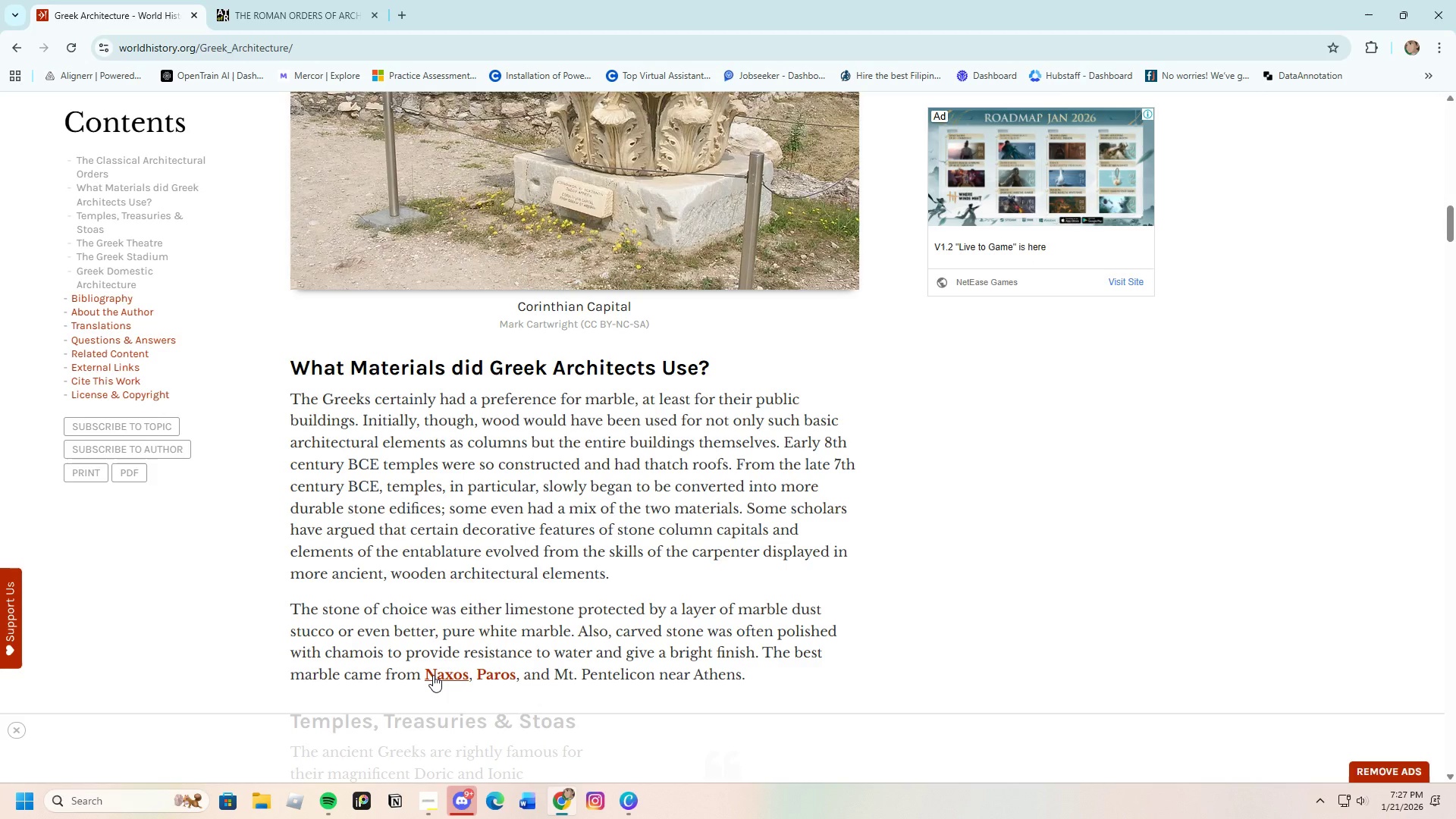 
wait(121.36)
 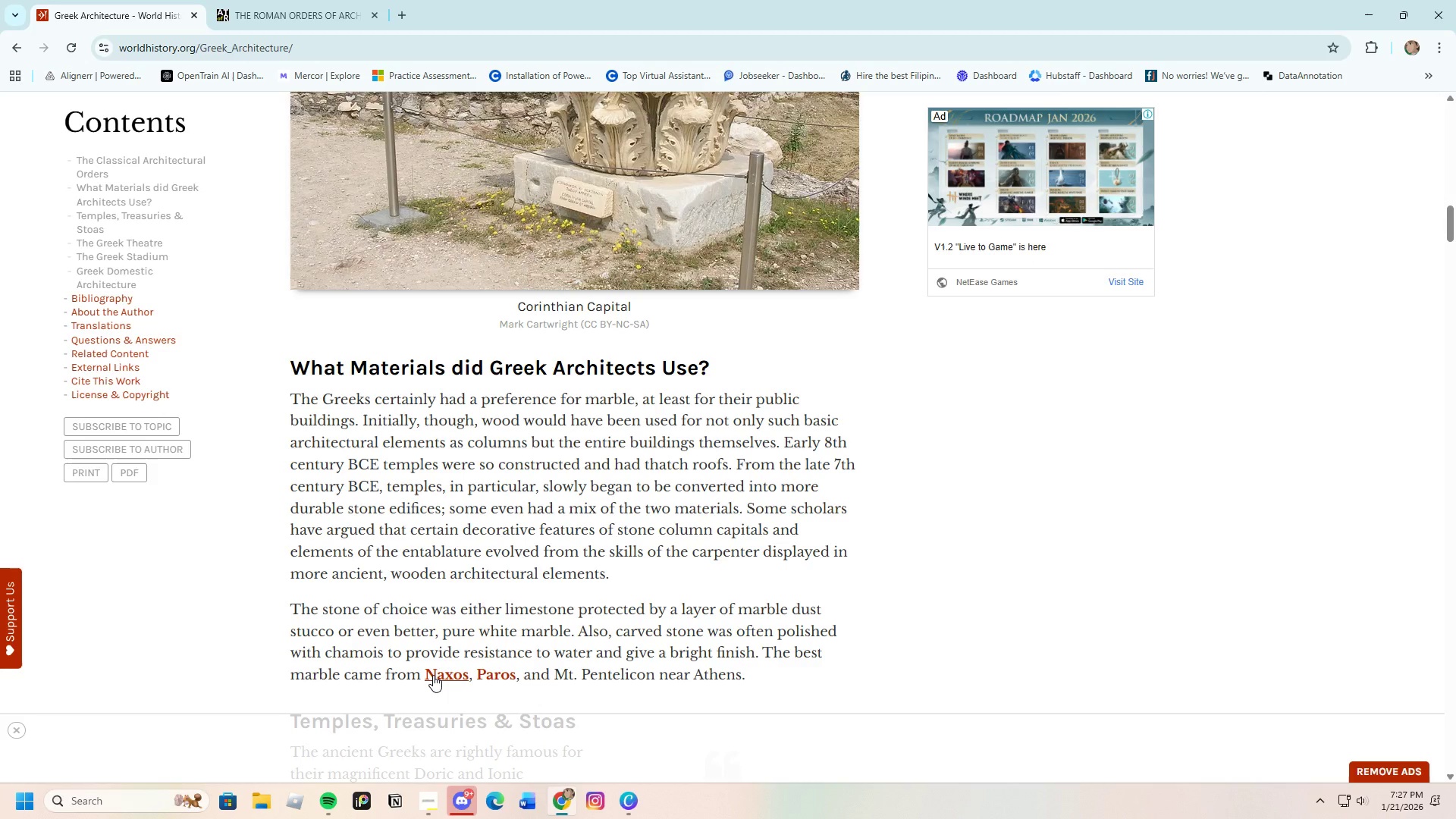 
scroll: coordinate [510, 524], scroll_direction: down, amount: 7.0
 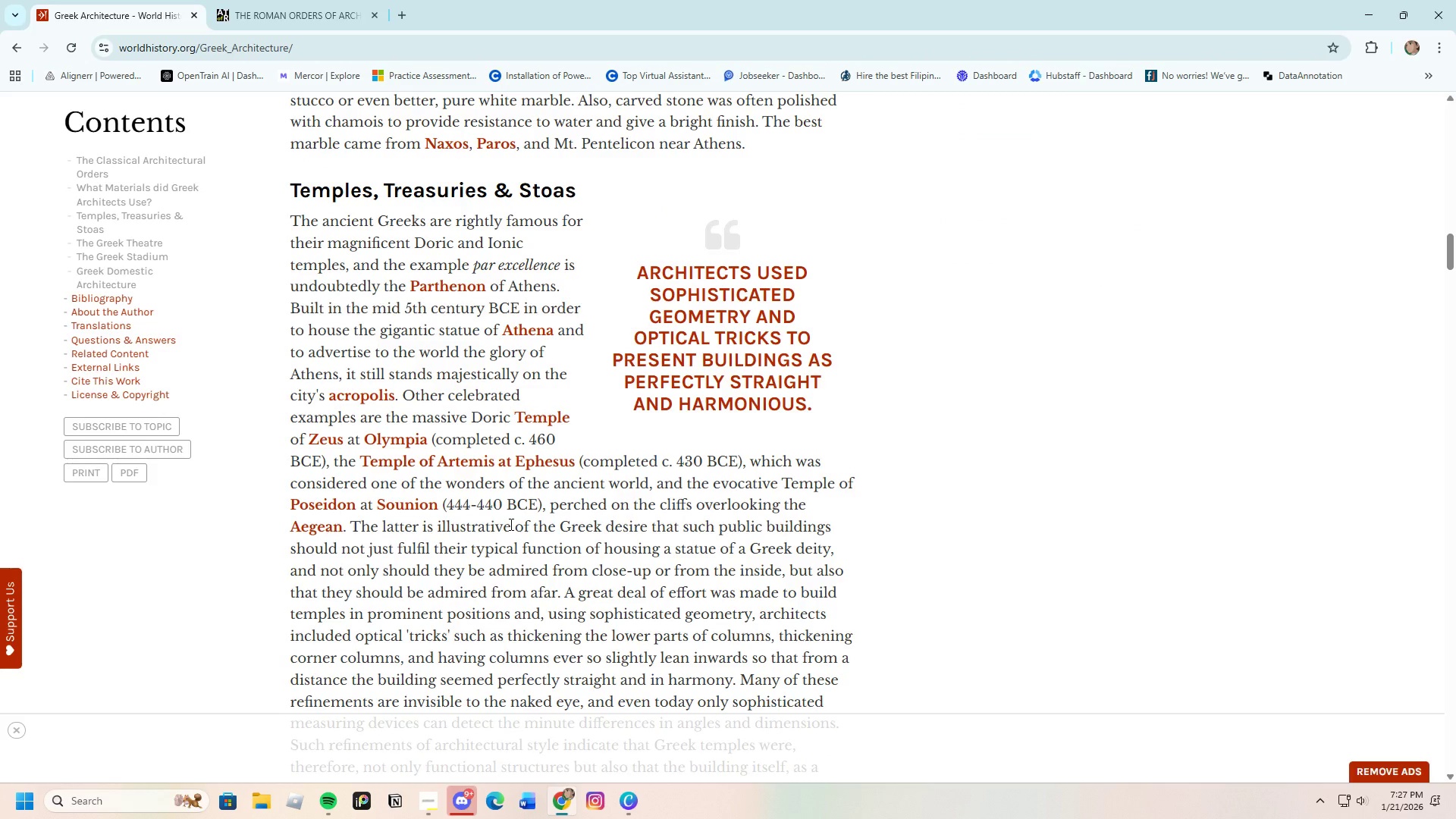 
wait(35.54)
 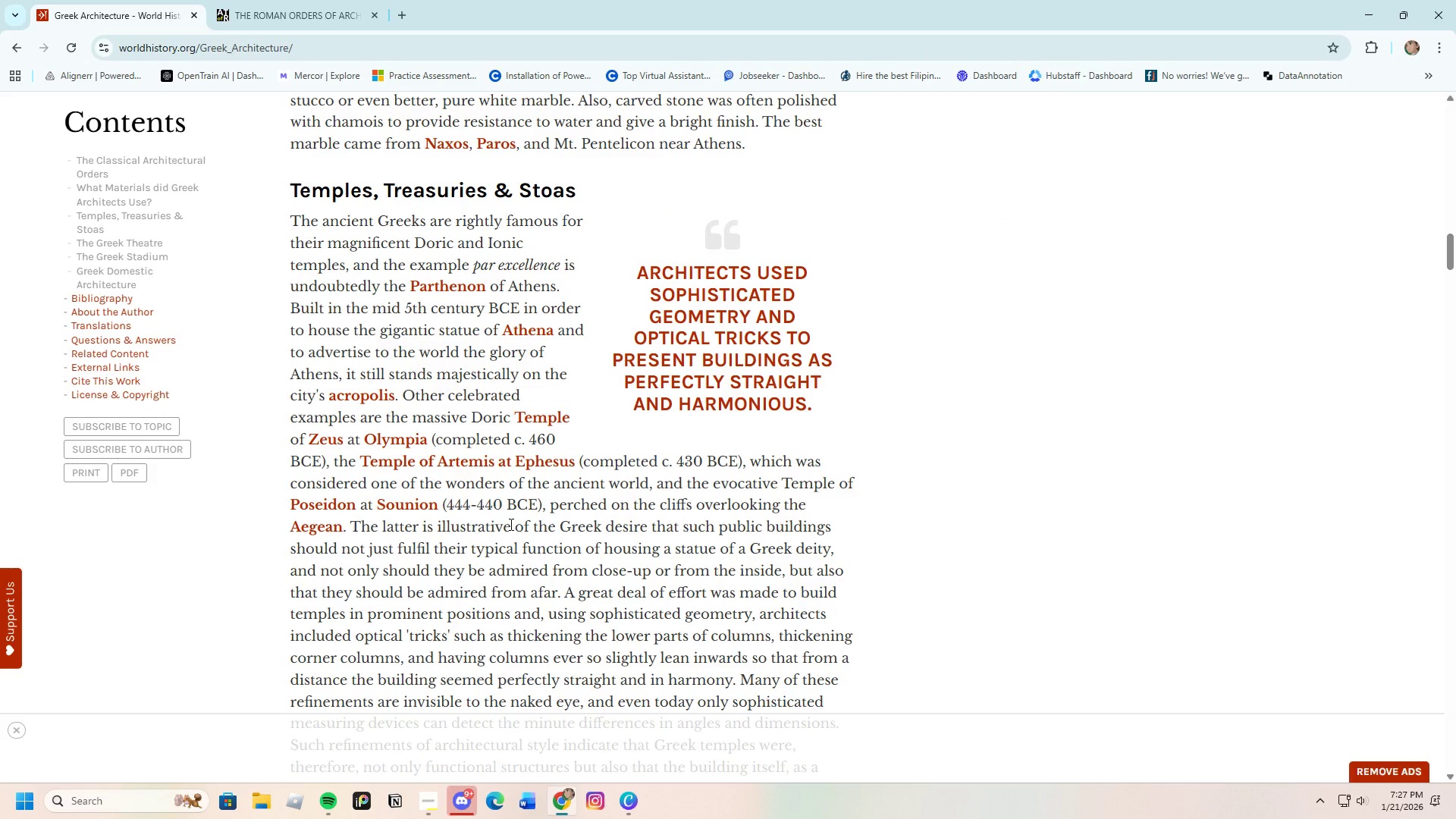 
scroll: coordinate [522, 466], scroll_direction: down, amount: 16.0
 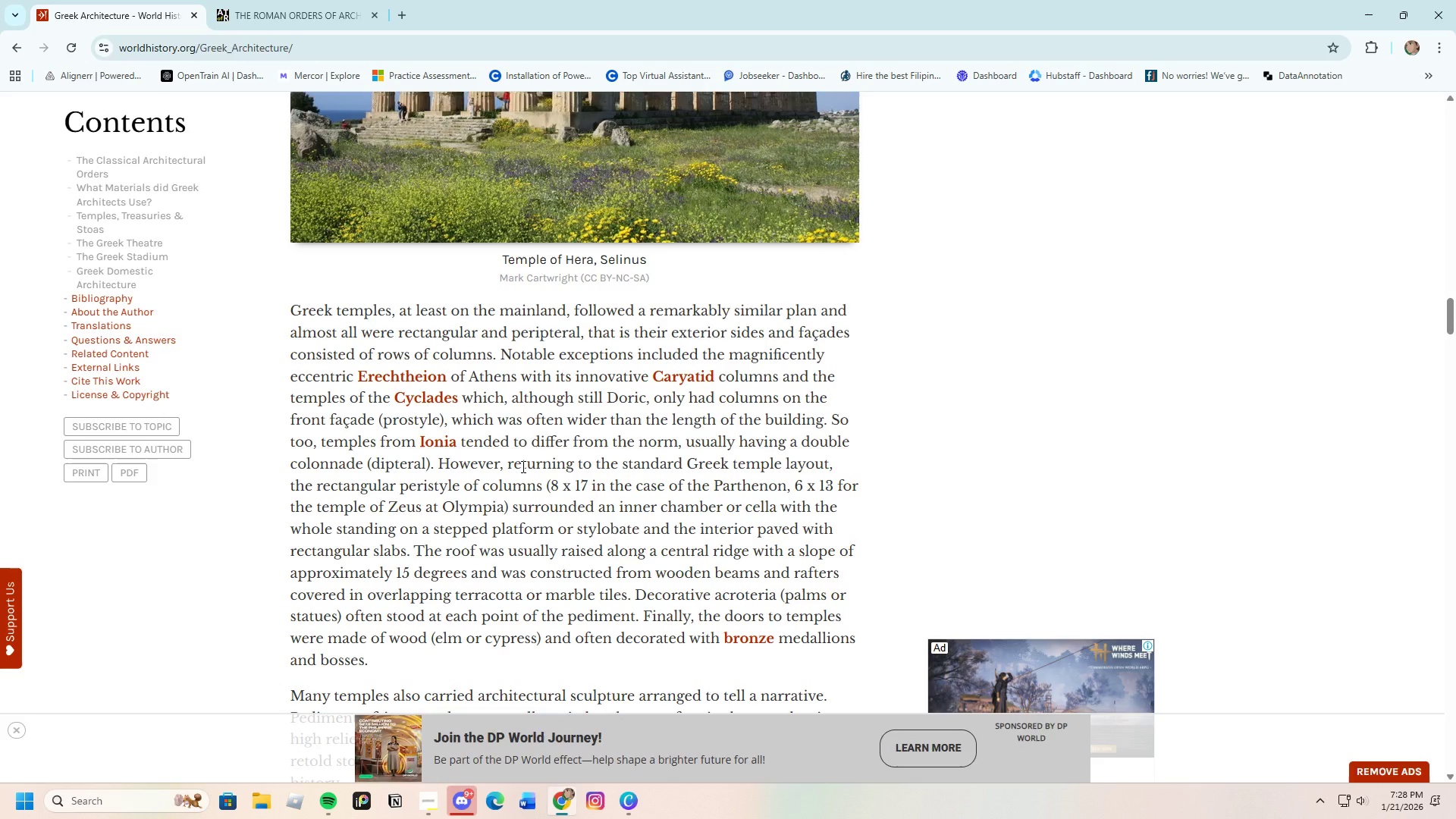 
wait(31.12)
 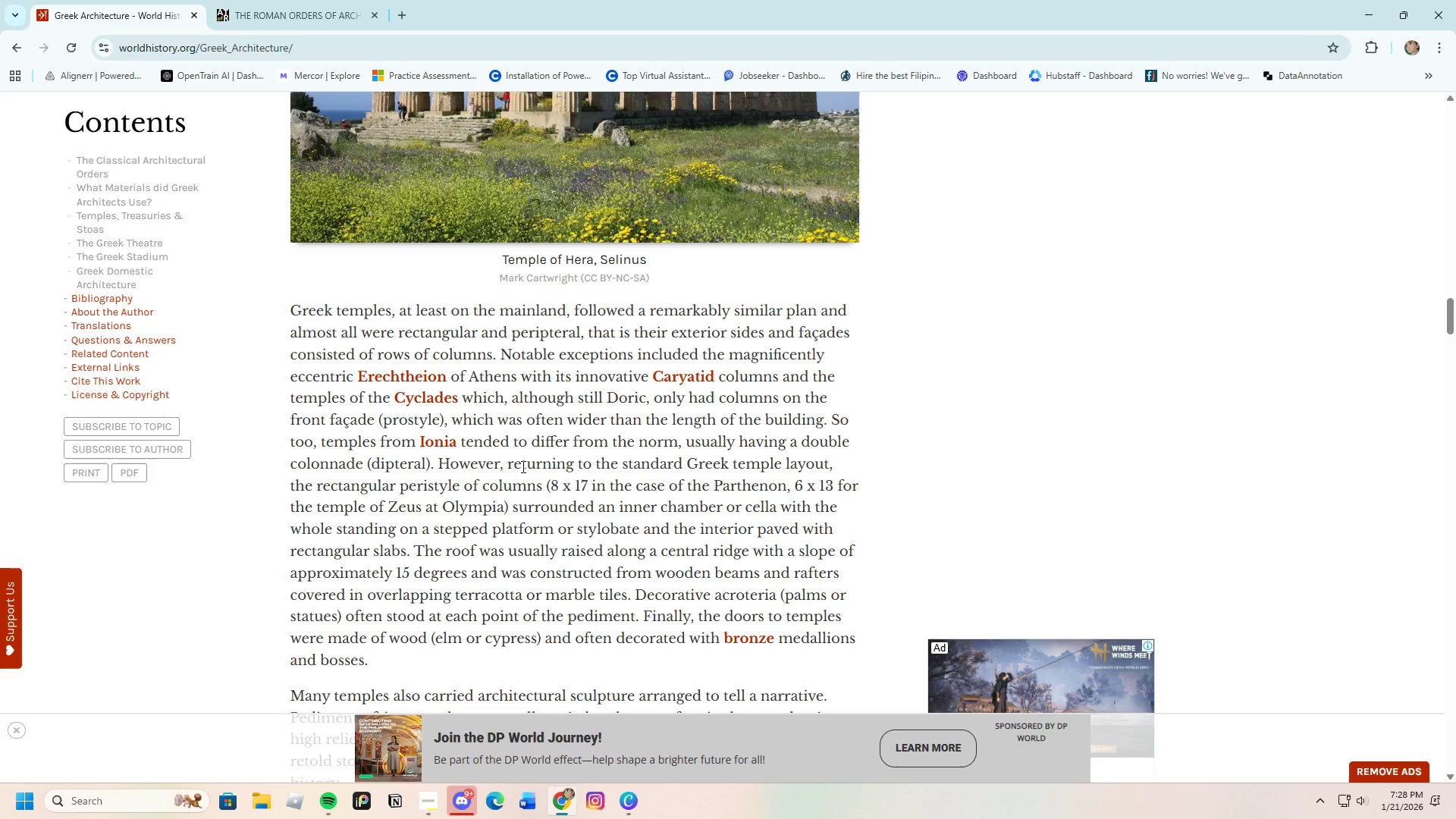 
scroll: coordinate [425, 460], scroll_direction: down, amount: 13.0
 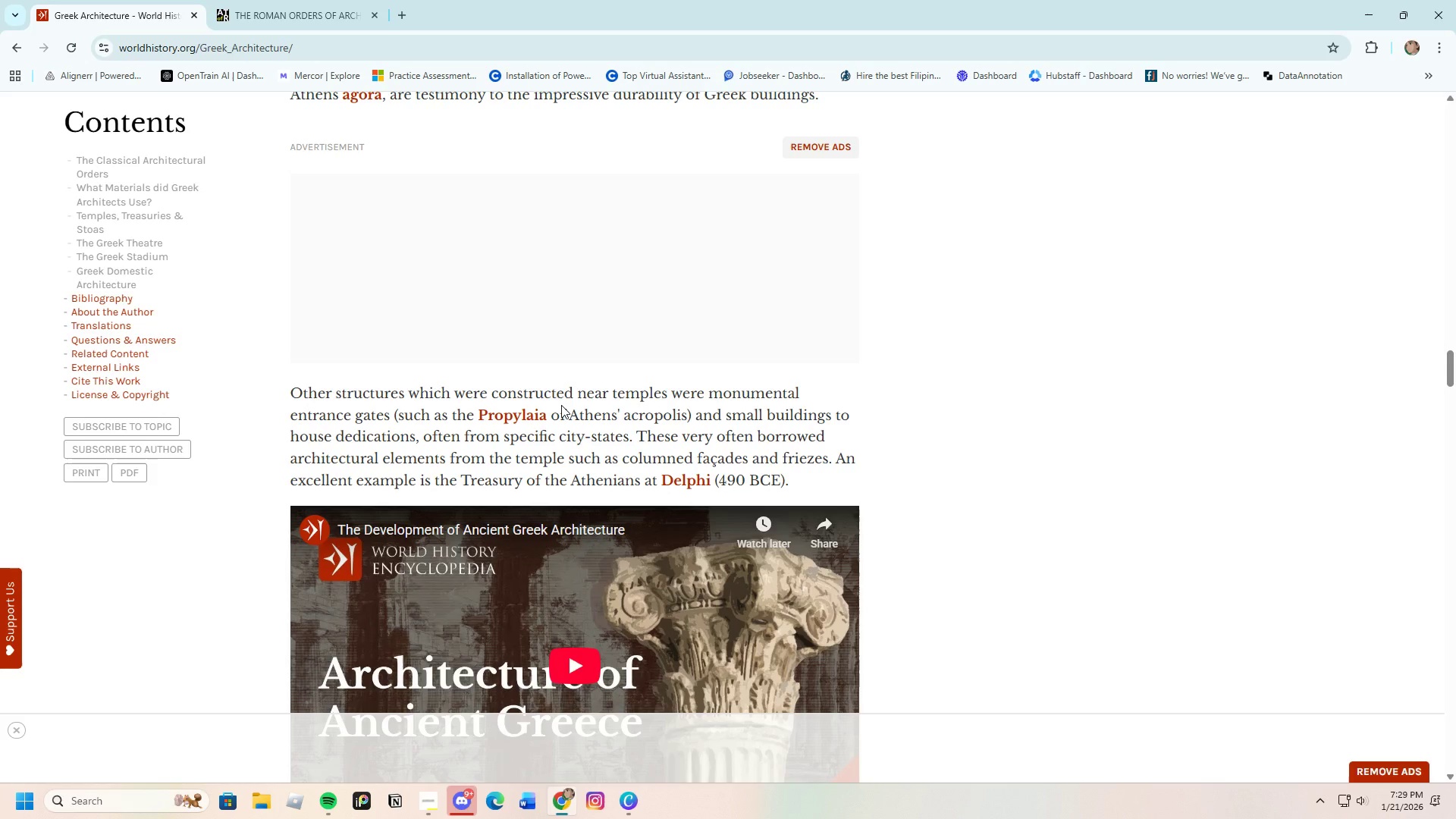 
wait(33.95)
 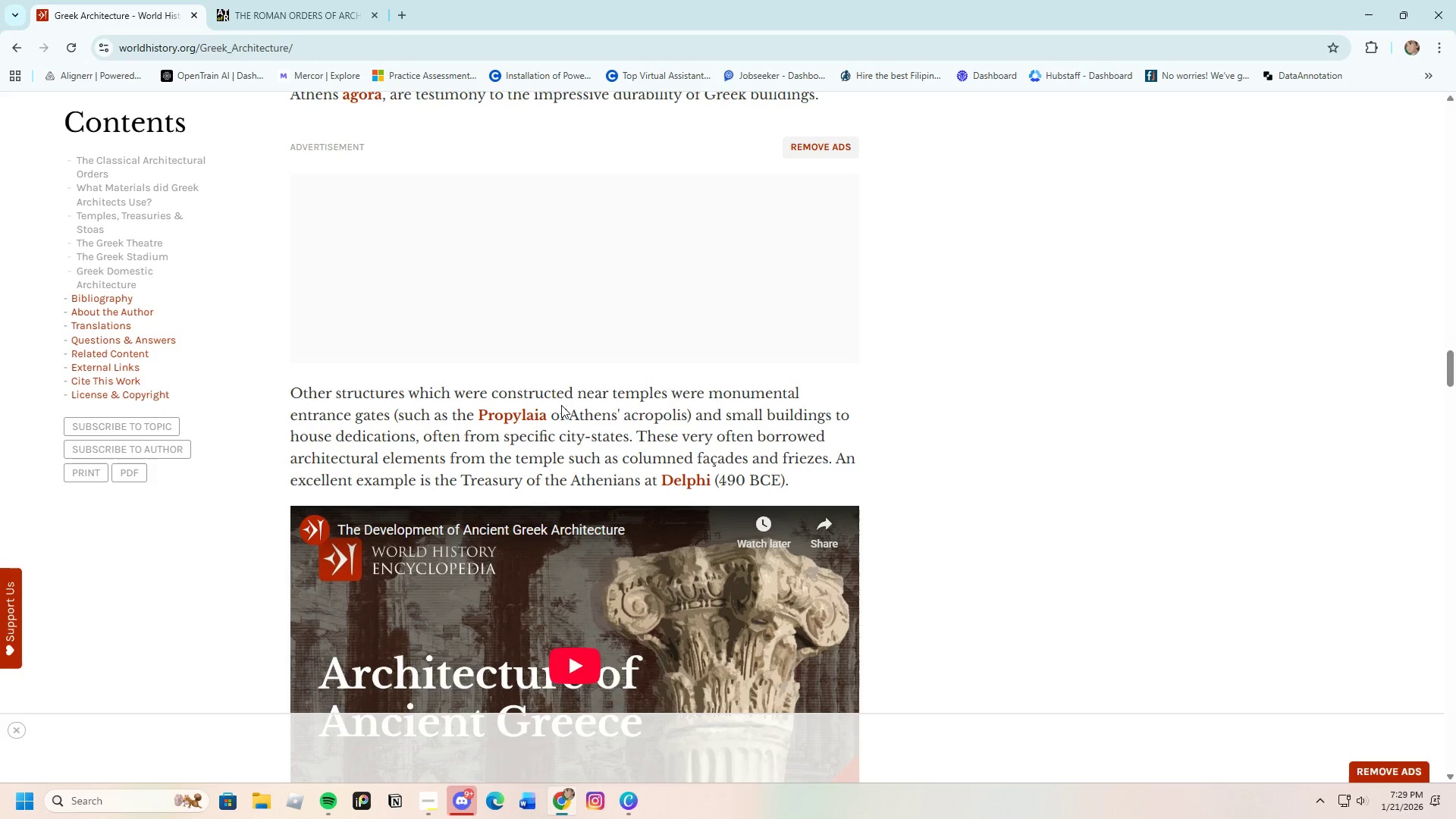 
scroll: coordinate [563, 480], scroll_direction: down, amount: 3.0
 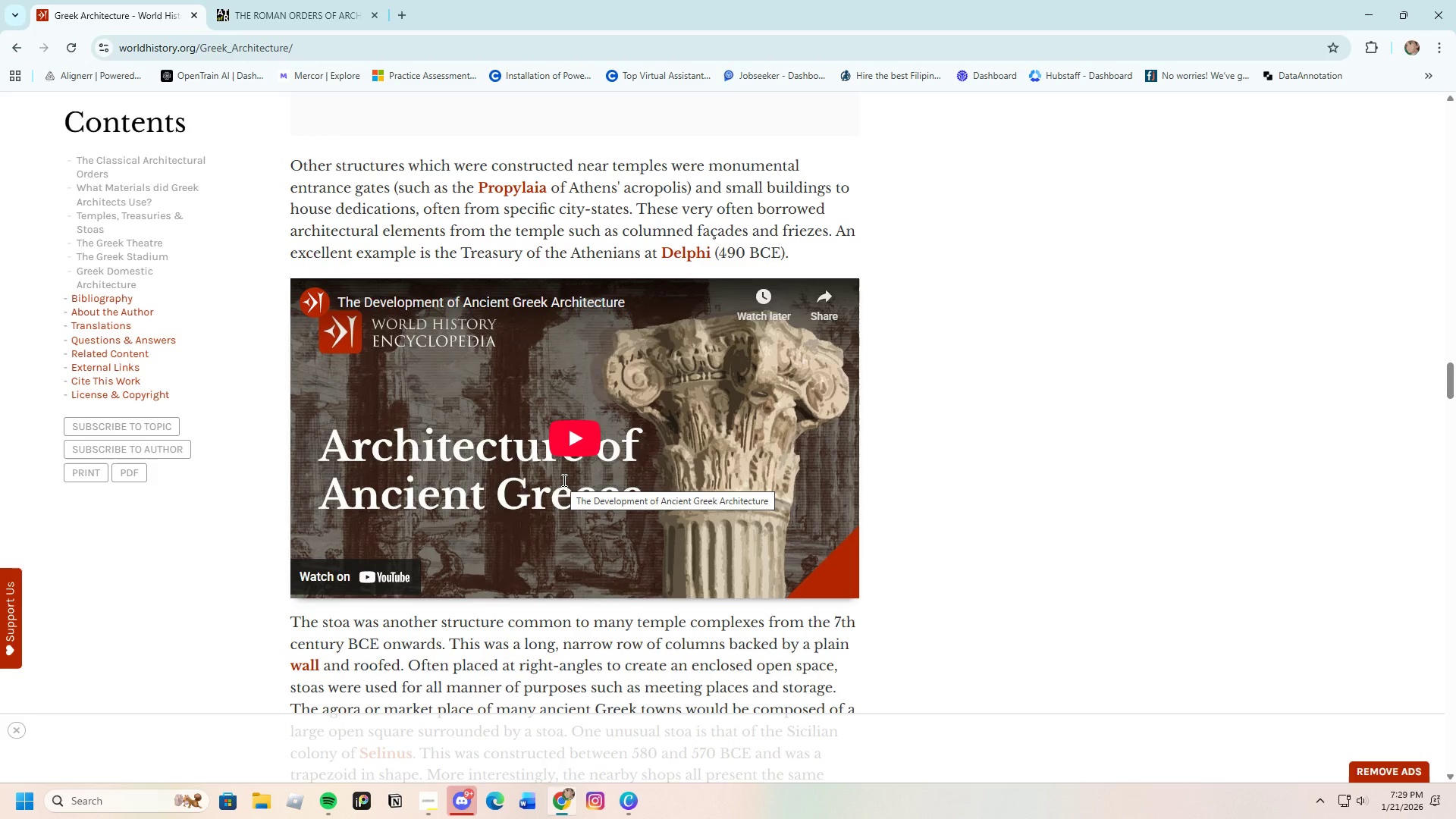 
wait(7.01)
 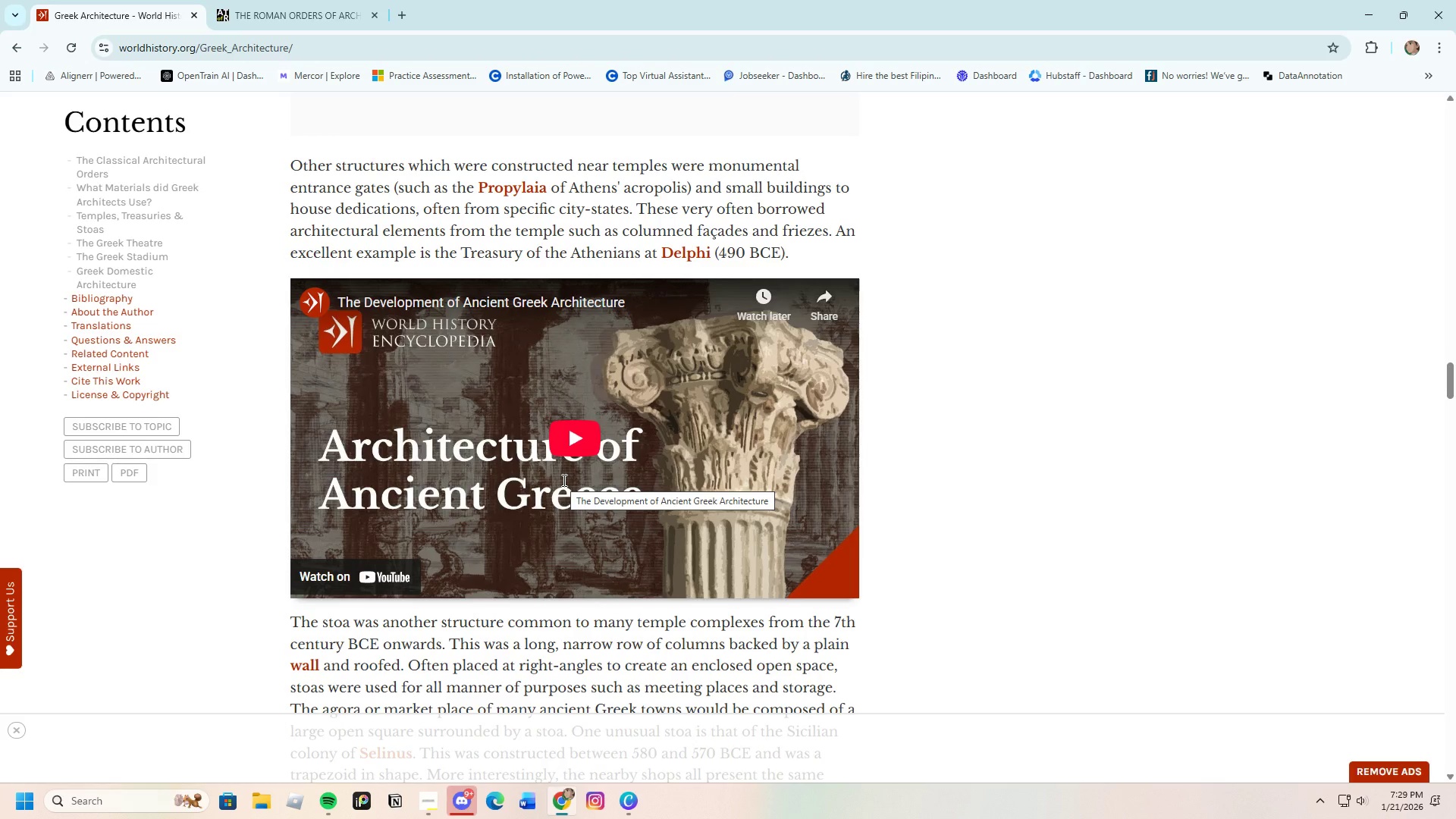 
scroll: coordinate [516, 581], scroll_direction: down, amount: 6.0
 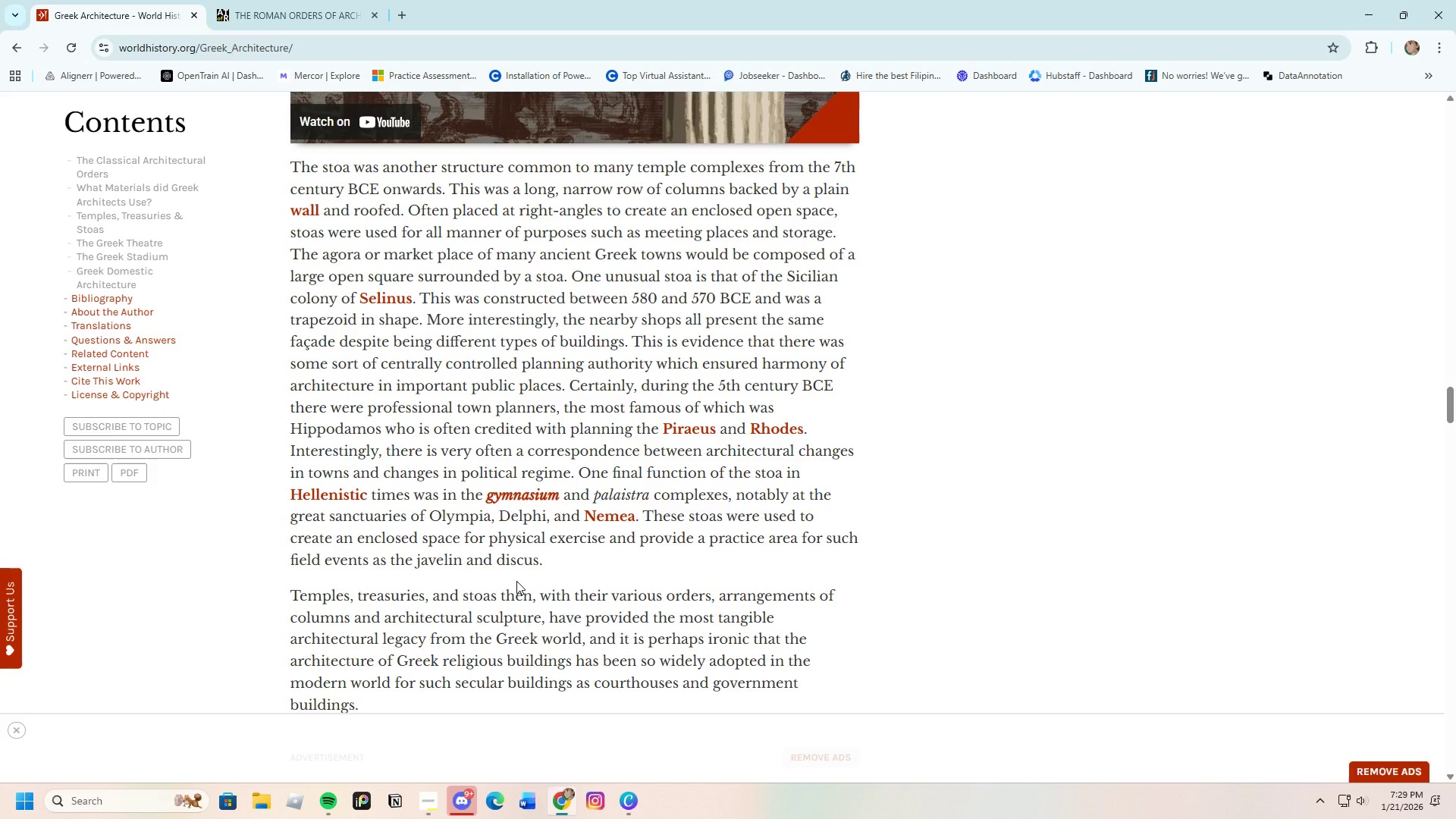 
wait(12.66)
 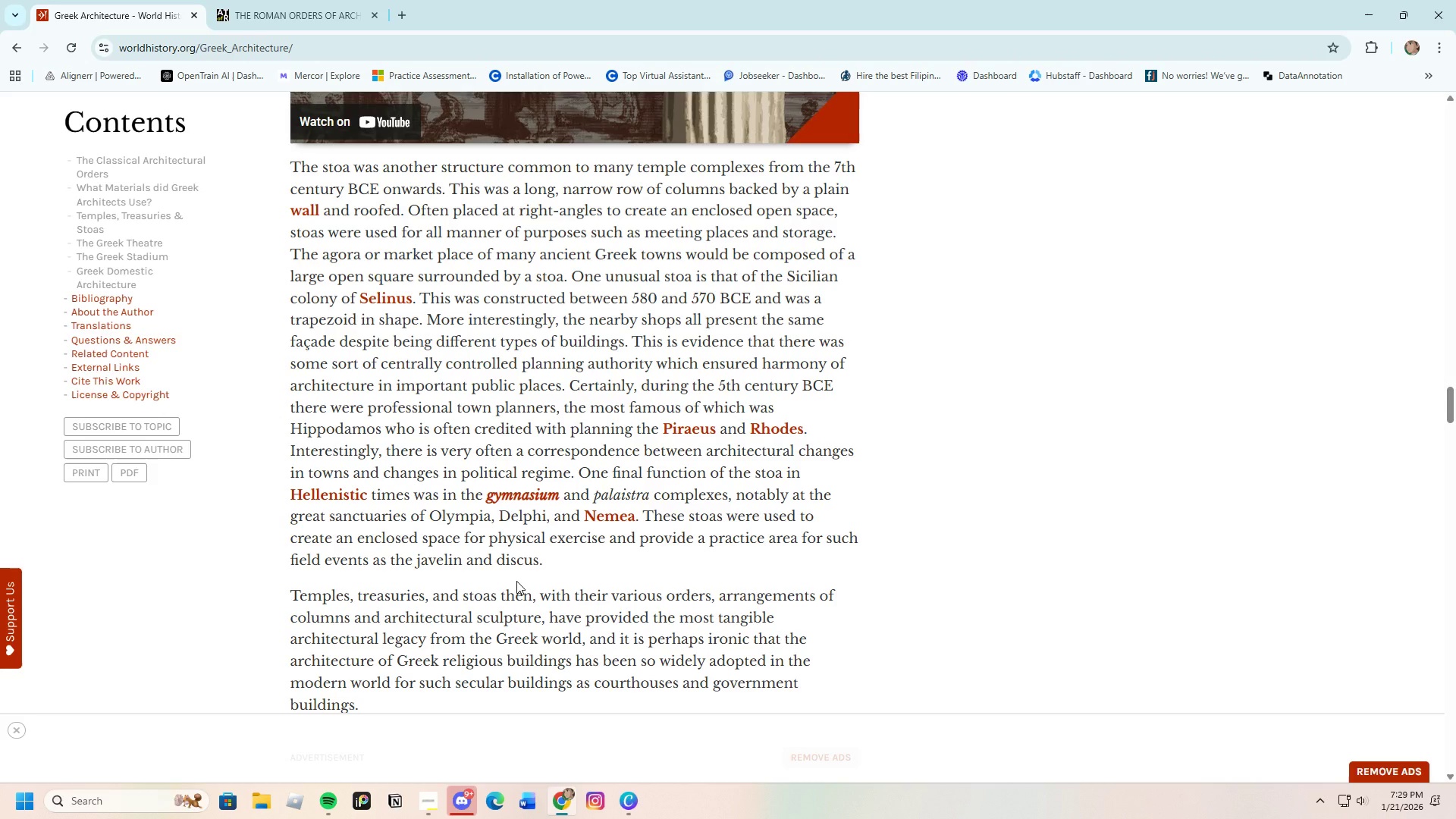 
scroll: coordinate [516, 587], scroll_direction: down, amount: 7.0
 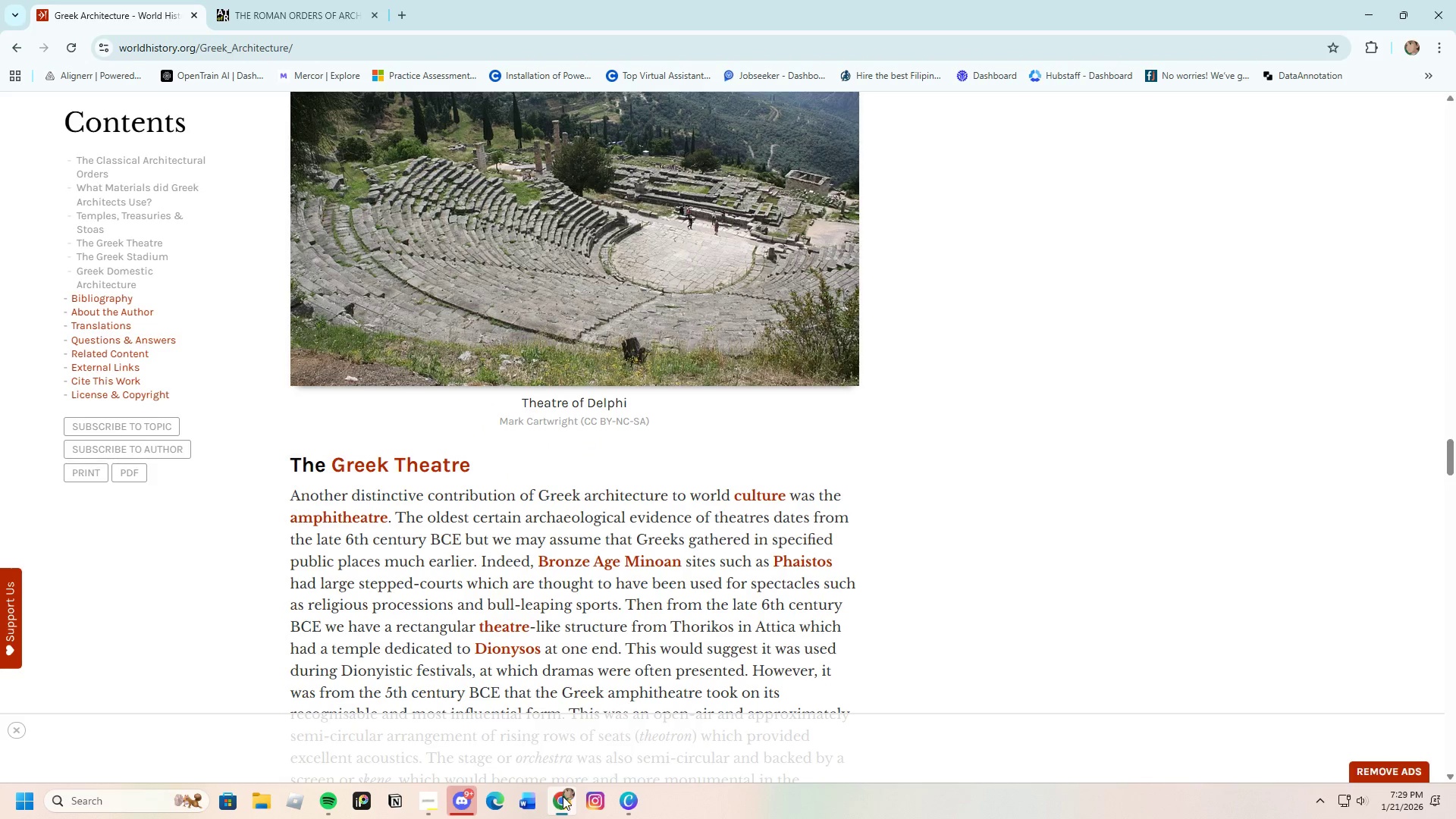 
left_click([623, 795])
 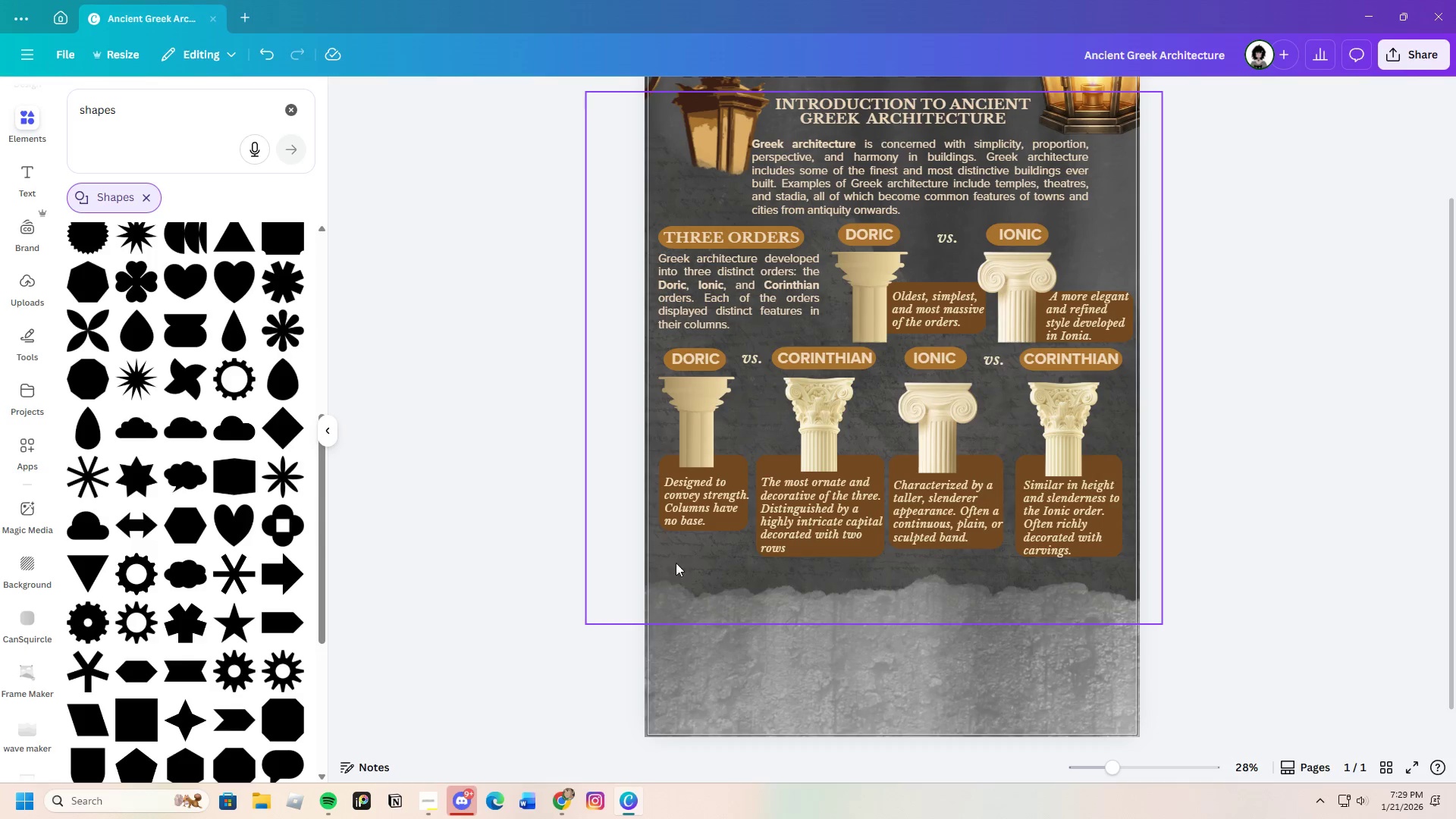 
scroll: coordinate [766, 566], scroll_direction: down, amount: 3.0
 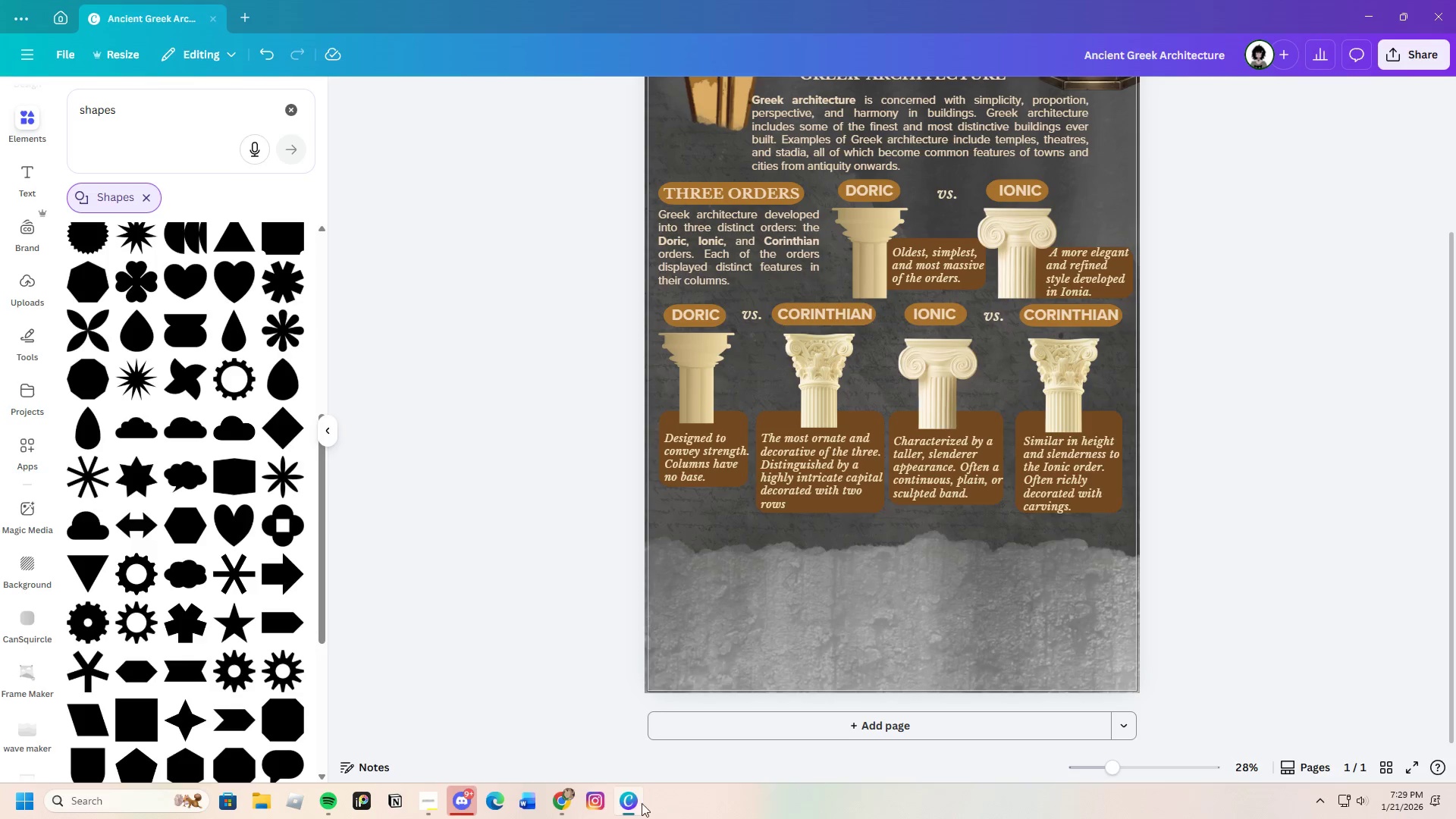 
scroll: coordinate [406, 459], scroll_direction: up, amount: 59.0
 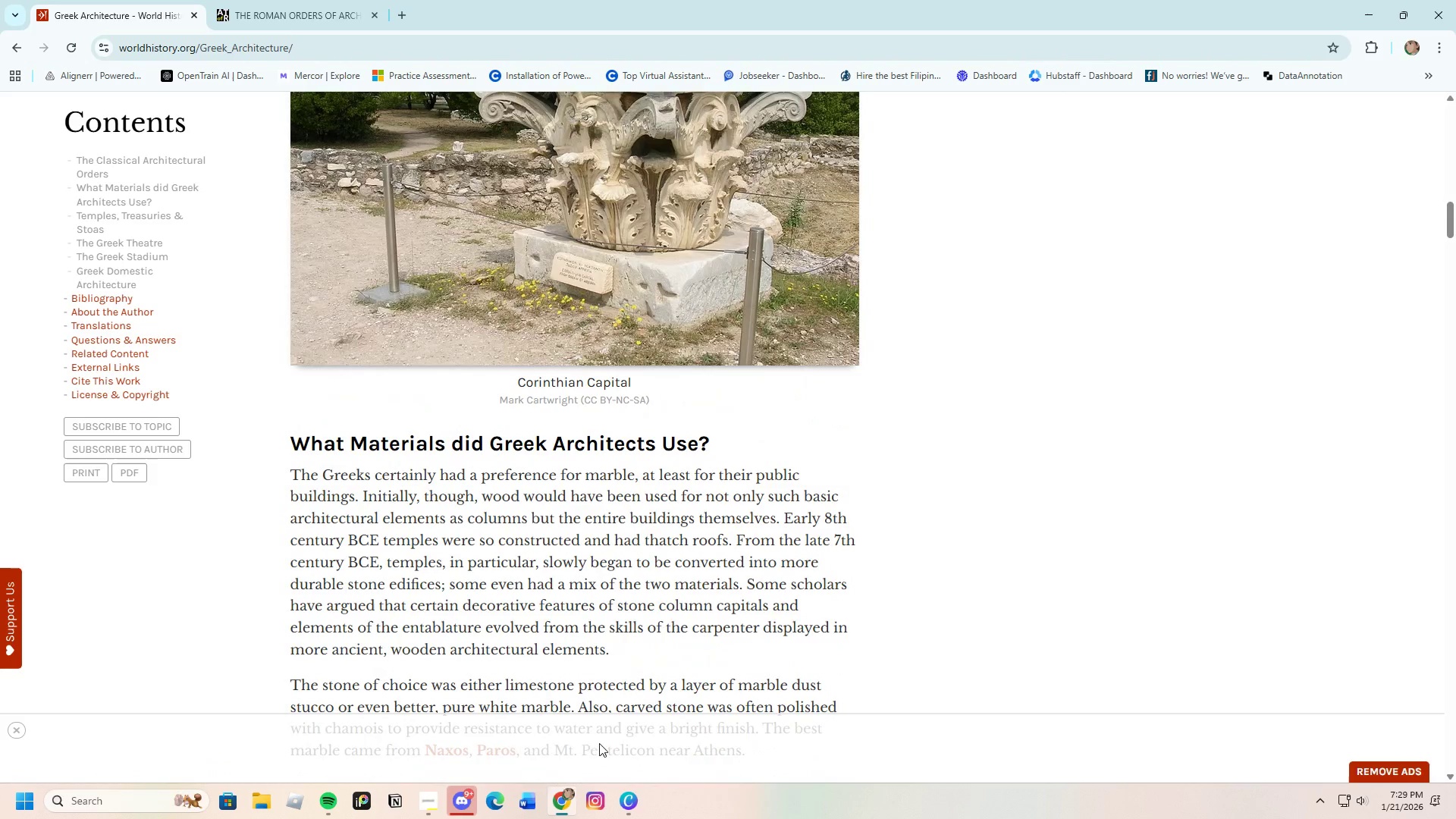 
left_click([627, 798])
 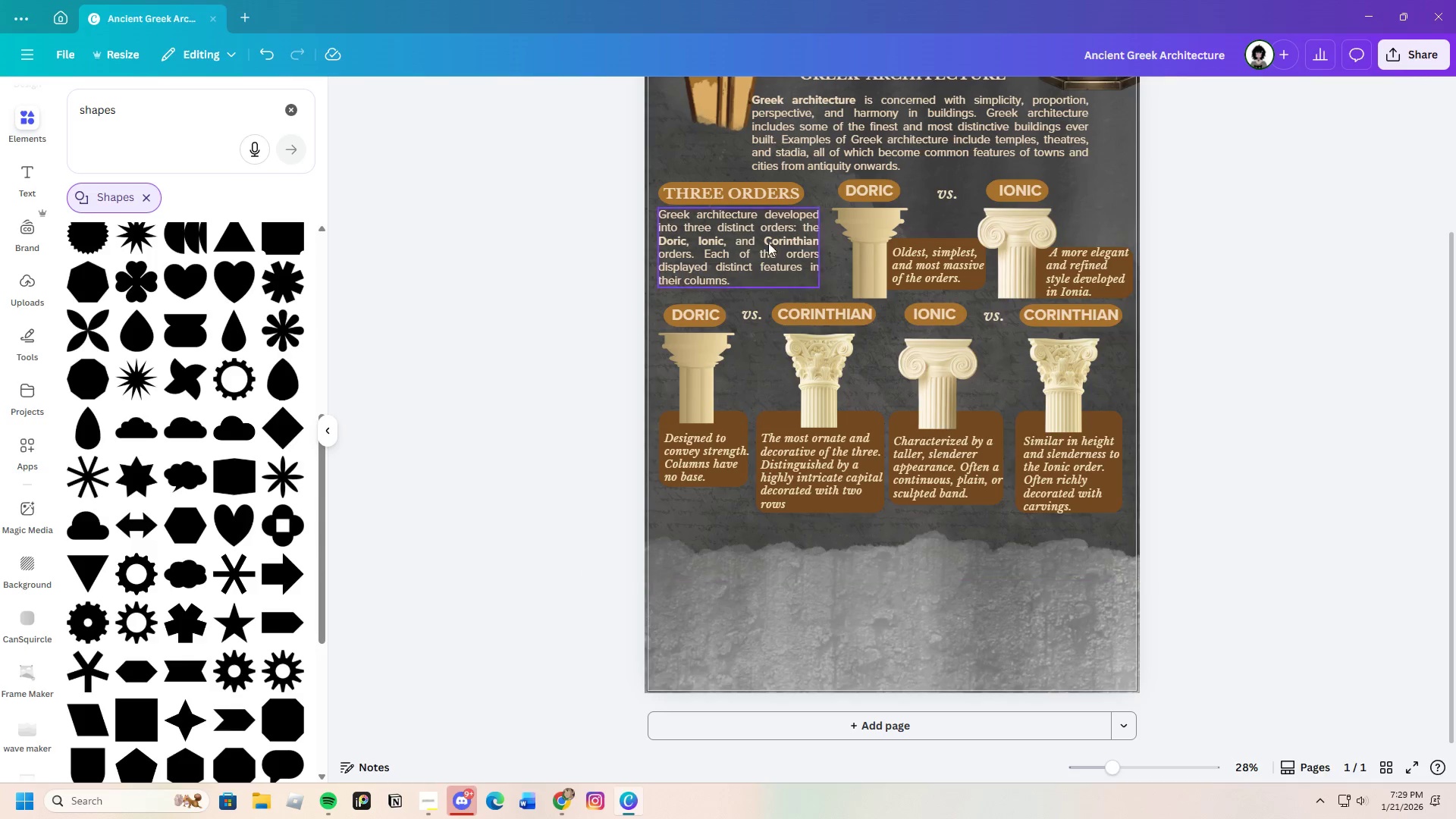 
scroll: coordinate [810, 362], scroll_direction: up, amount: 3.0
 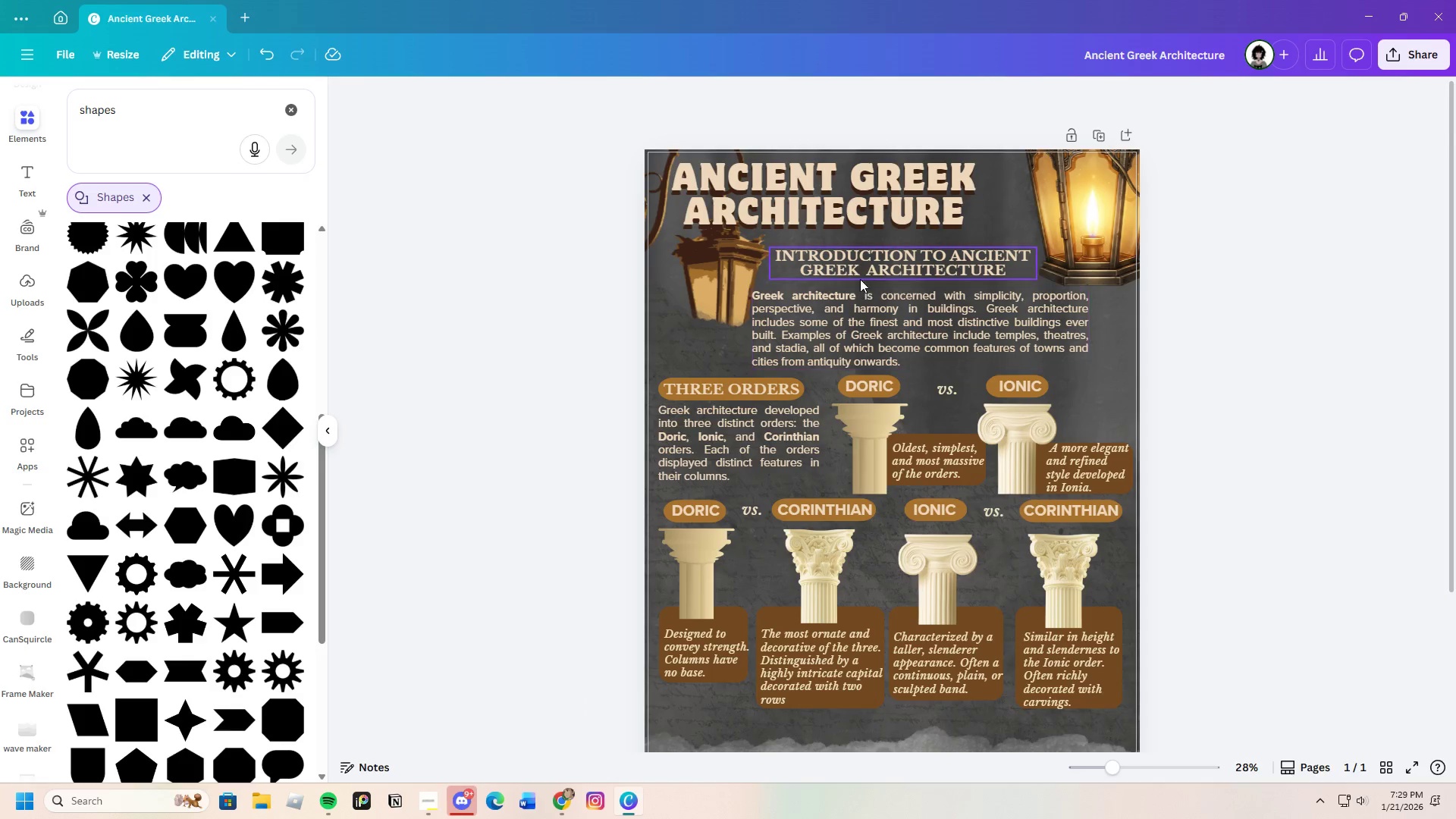 
left_click([862, 271])
 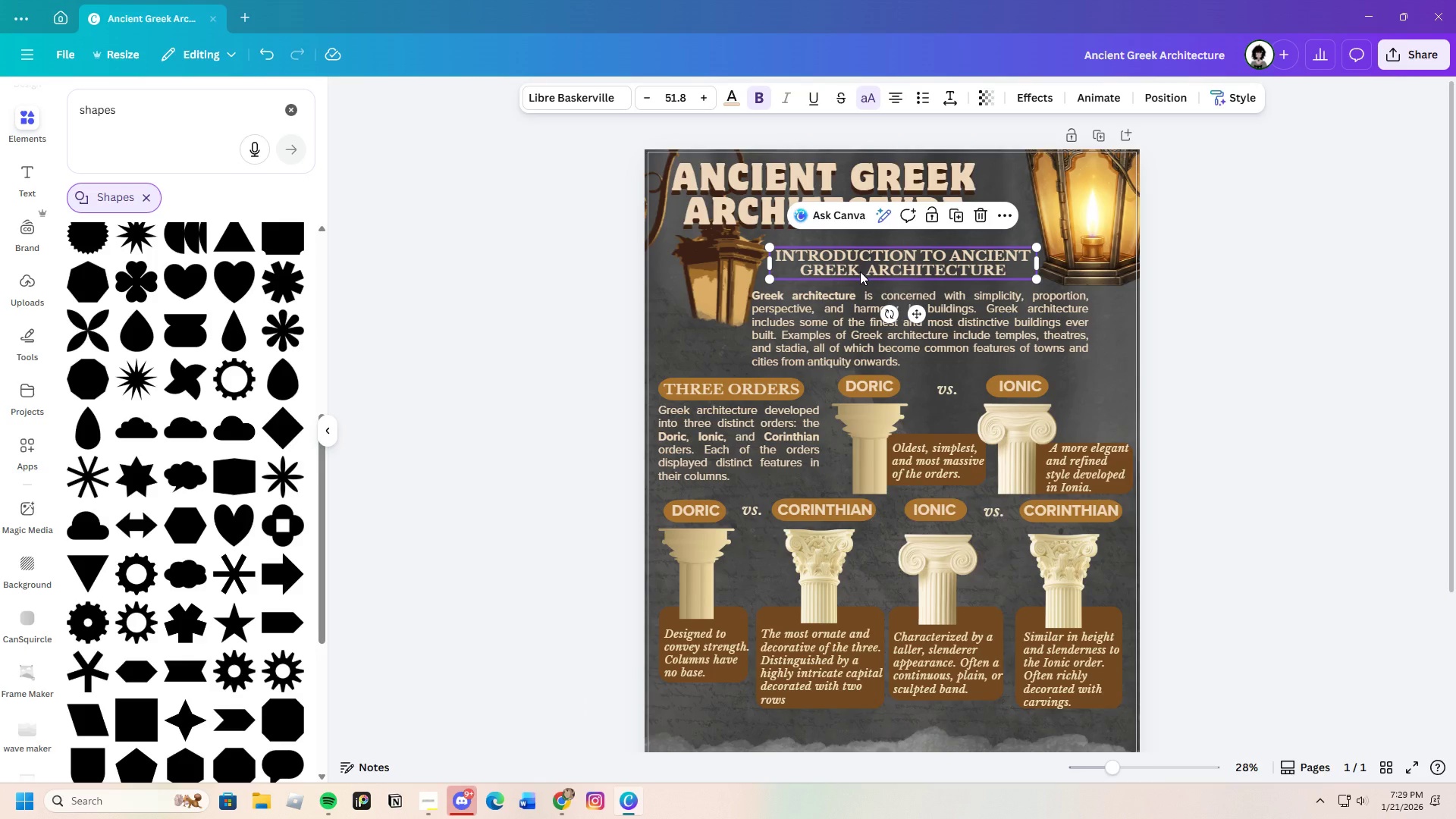 
key(Control+C)
 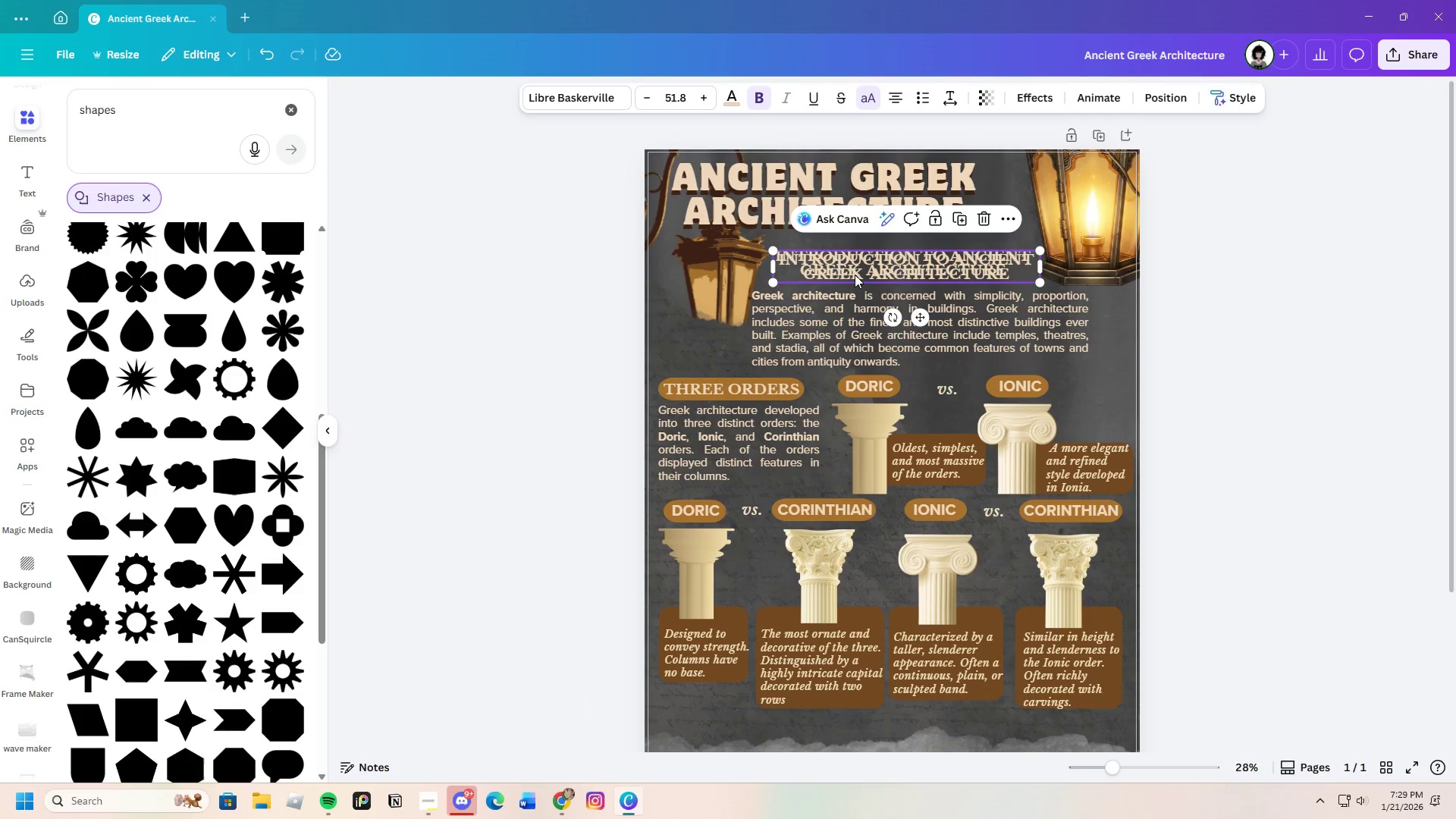 
key(Control+V)
 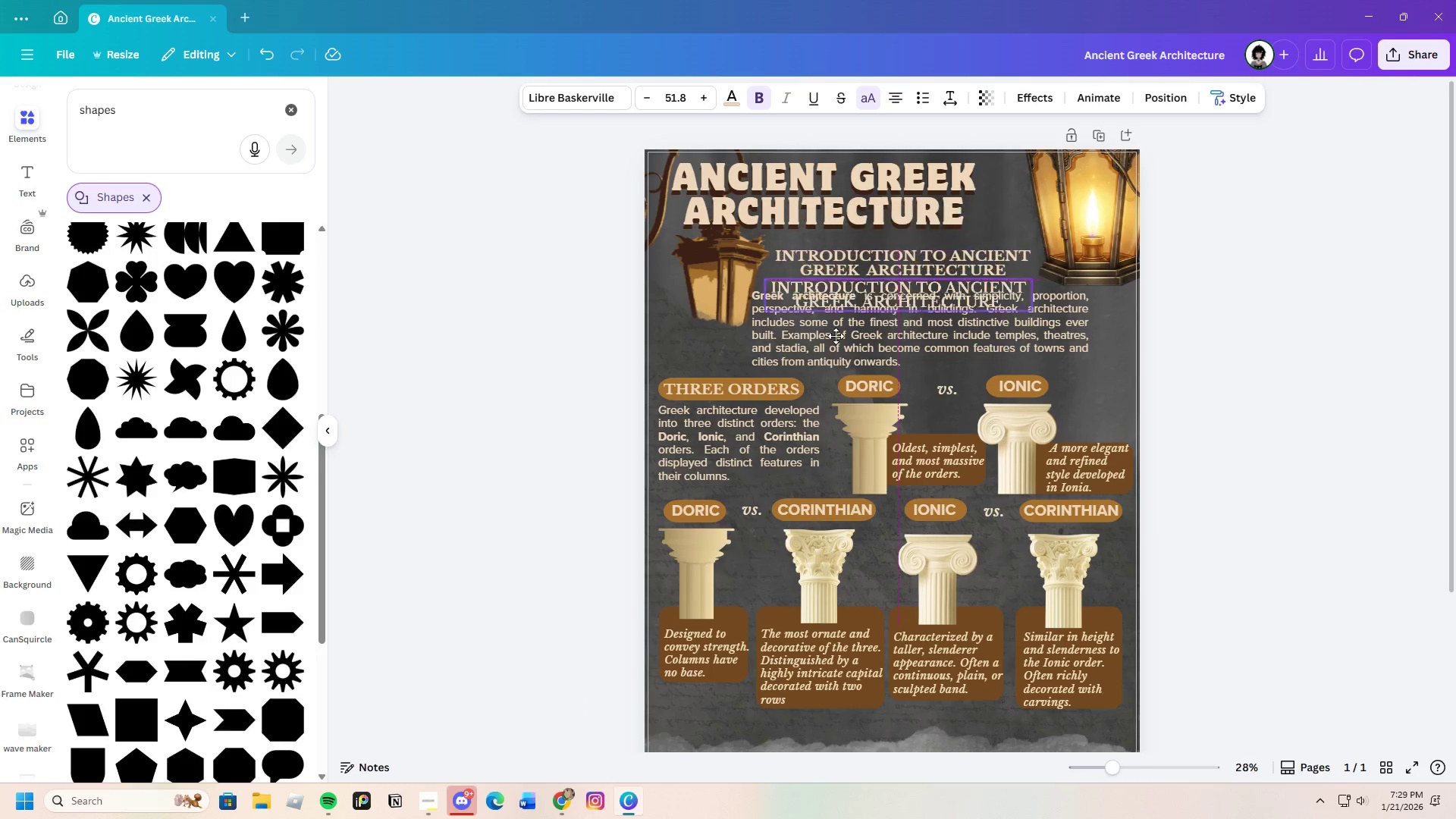 
left_click_drag(start_coordinate=[852, 281], to_coordinate=[741, 761])
 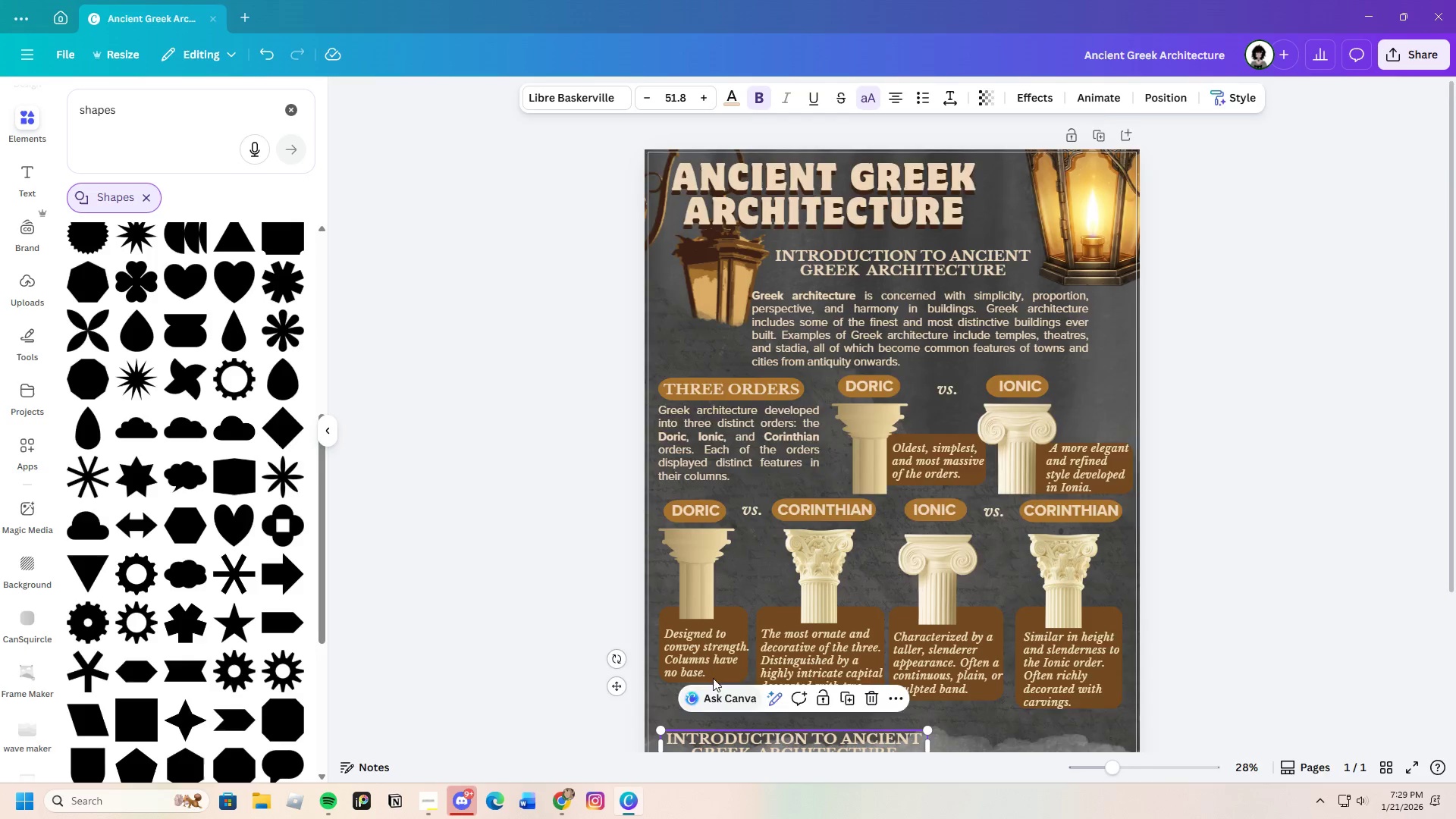 
scroll: coordinate [713, 678], scroll_direction: down, amount: 3.0
 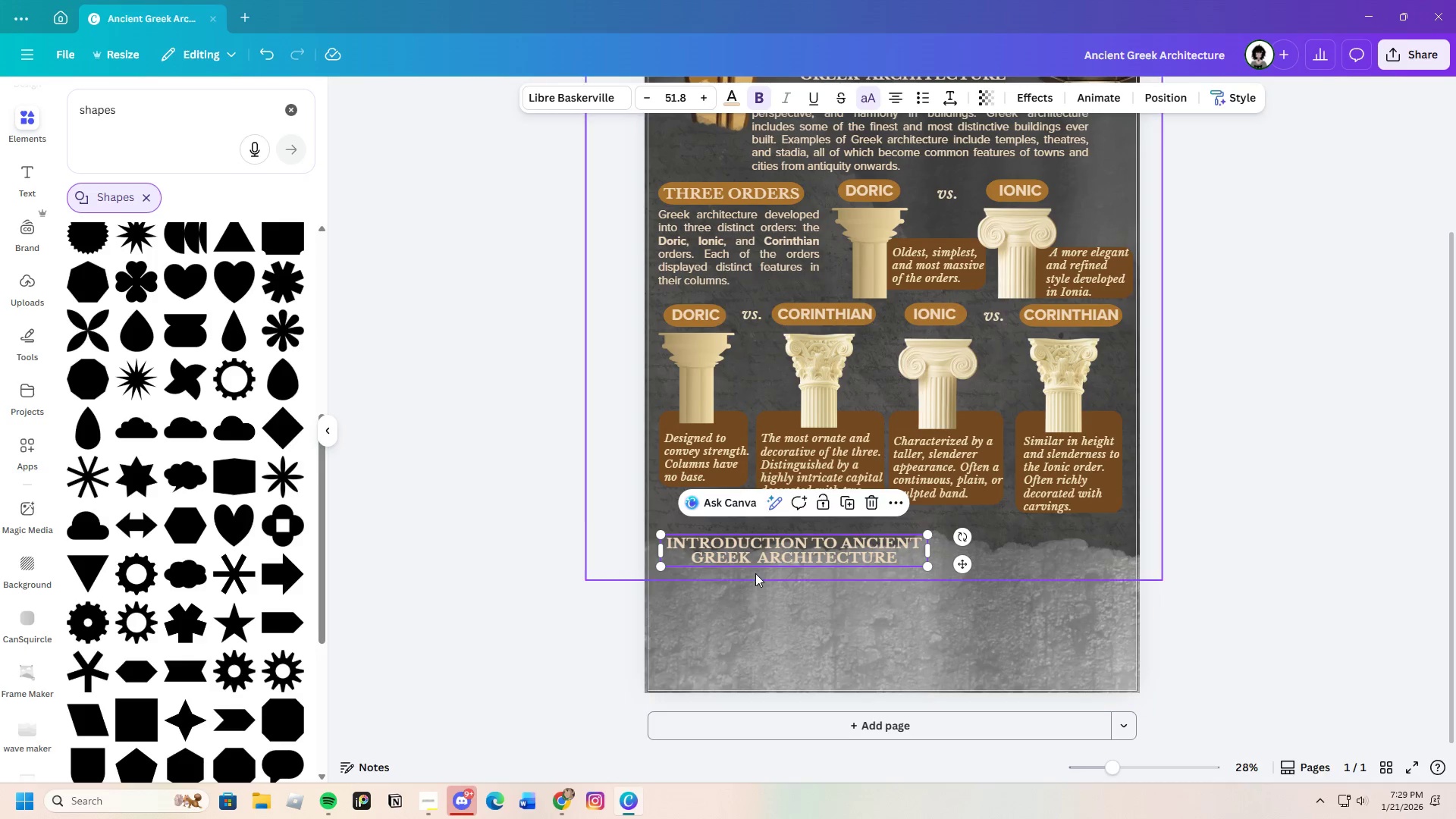 
left_click_drag(start_coordinate=[755, 565], to_coordinate=[743, 548])
 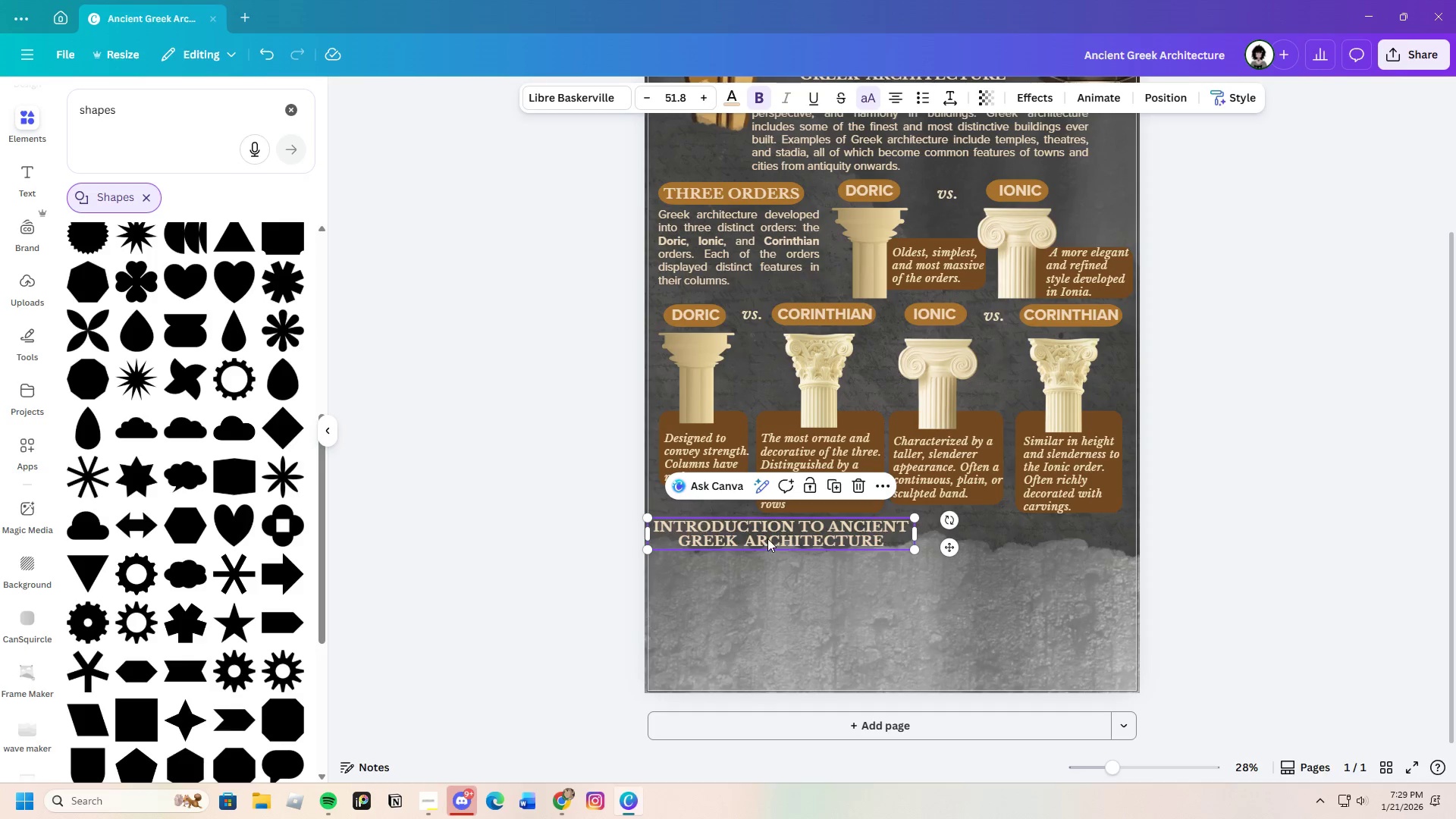 
left_click([816, 664])
 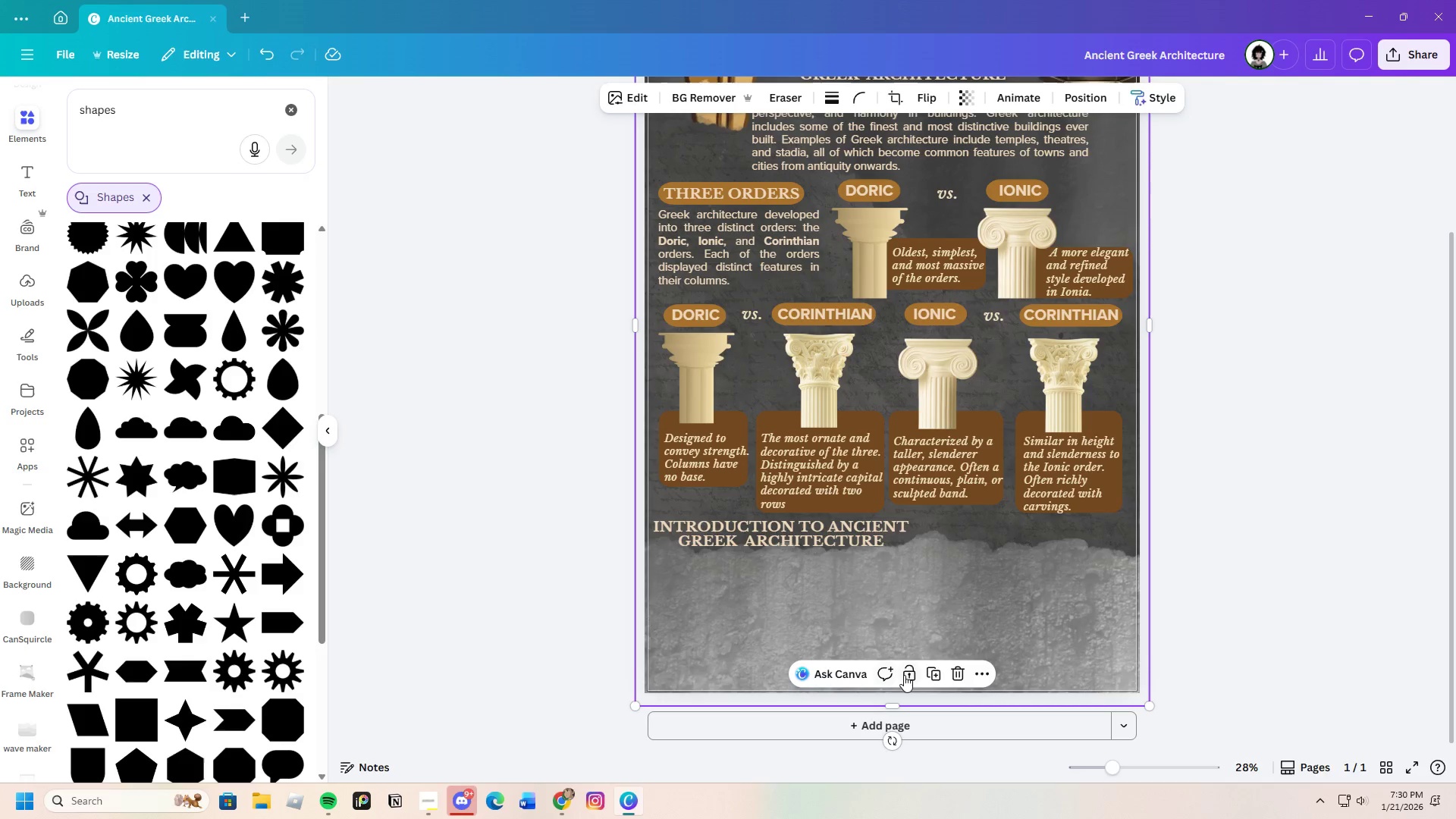 
left_click([907, 676])
 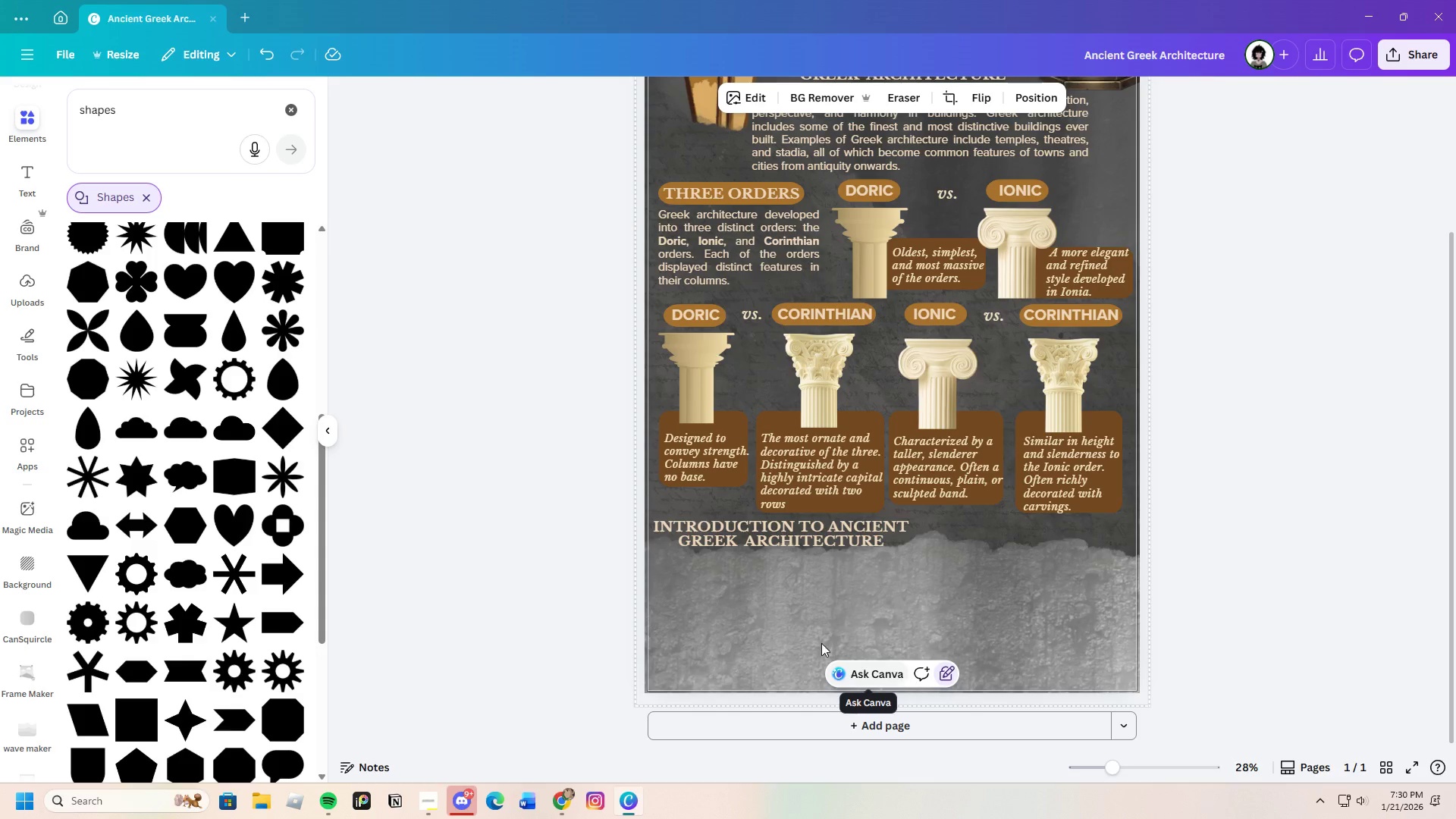 
left_click([774, 628])
 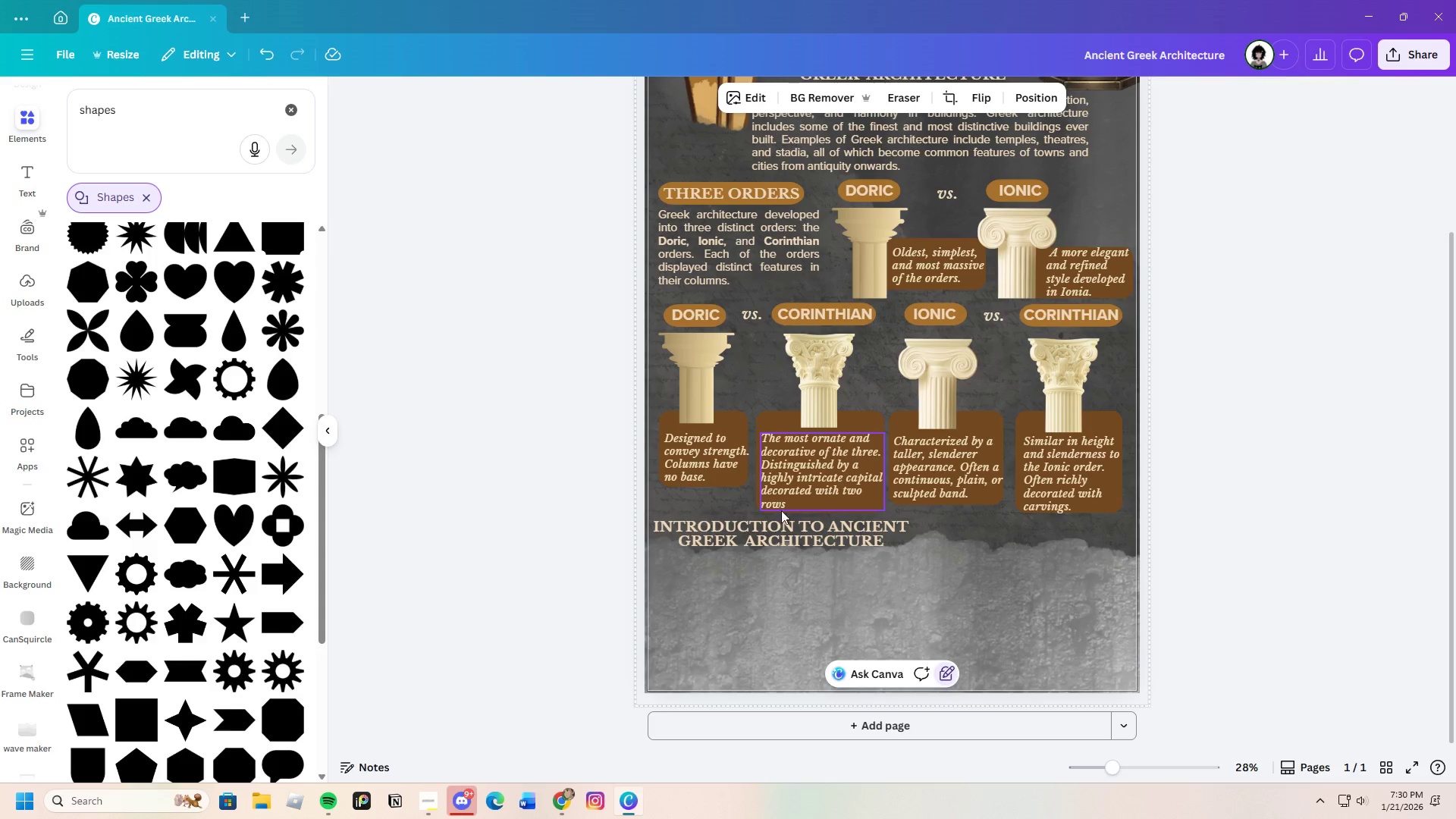 
left_click([755, 532])
 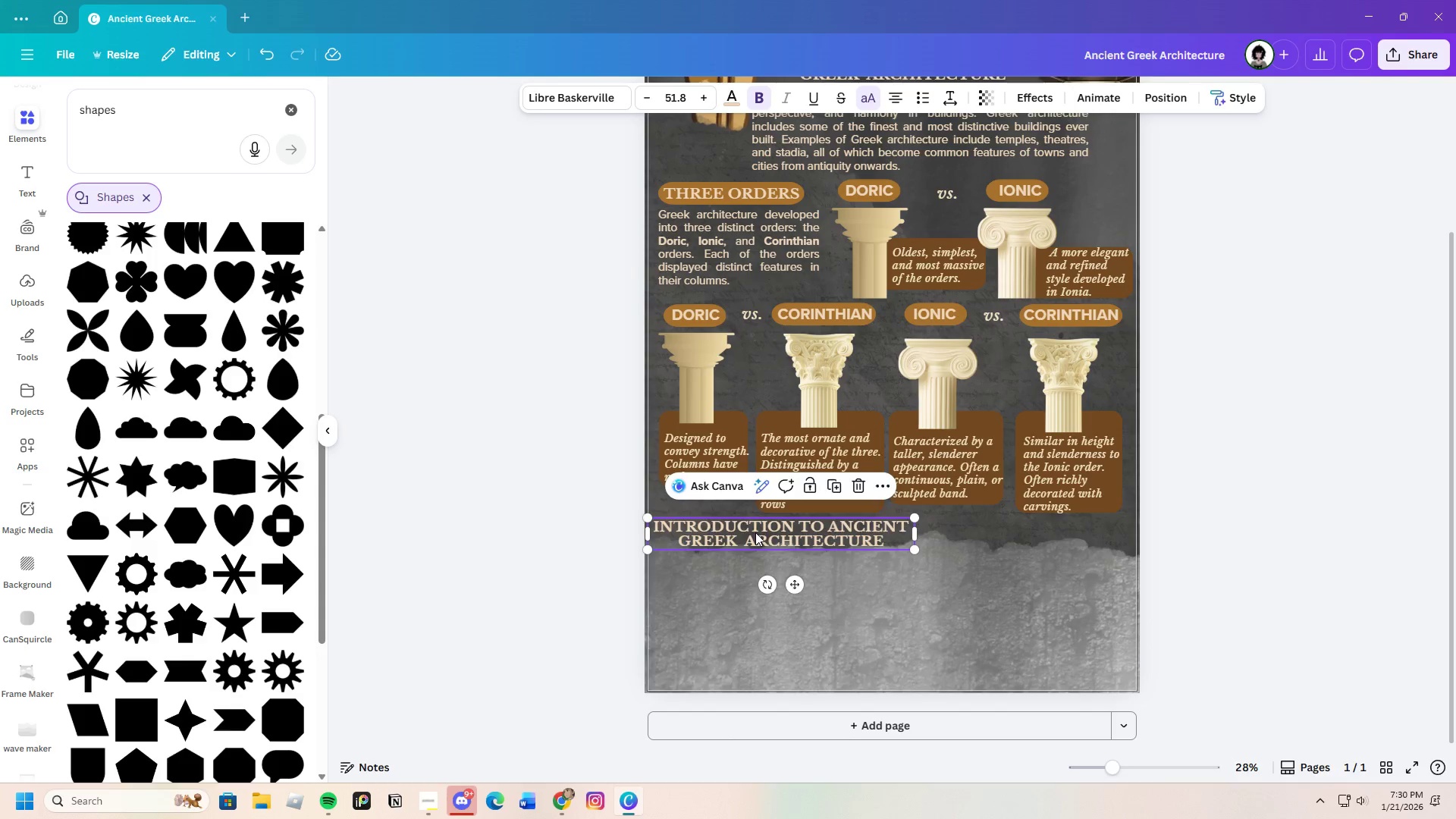 
left_click_drag(start_coordinate=[755, 532], to_coordinate=[789, 613])
 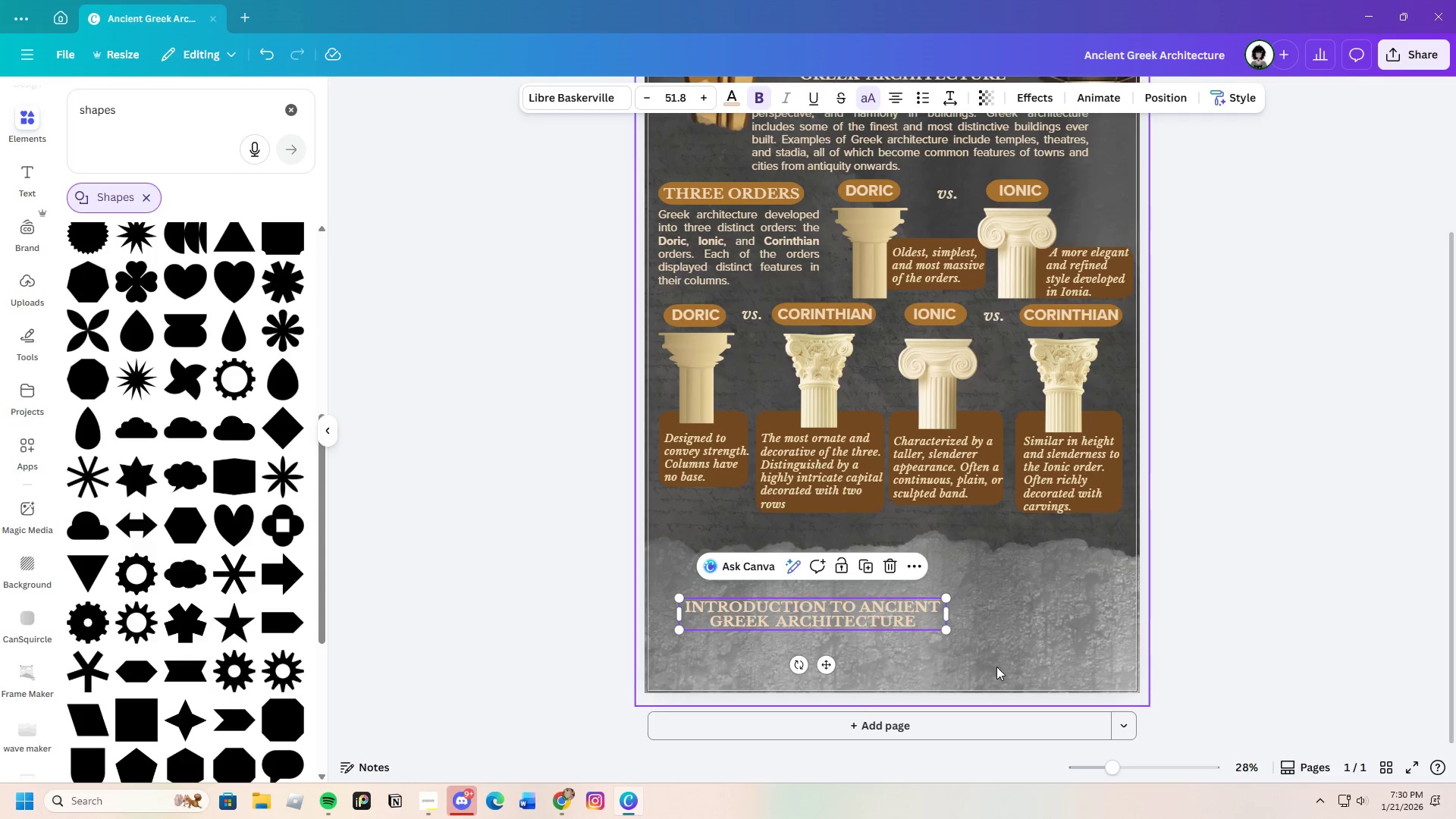 
scroll: coordinate [988, 664], scroll_direction: up, amount: 1.0
 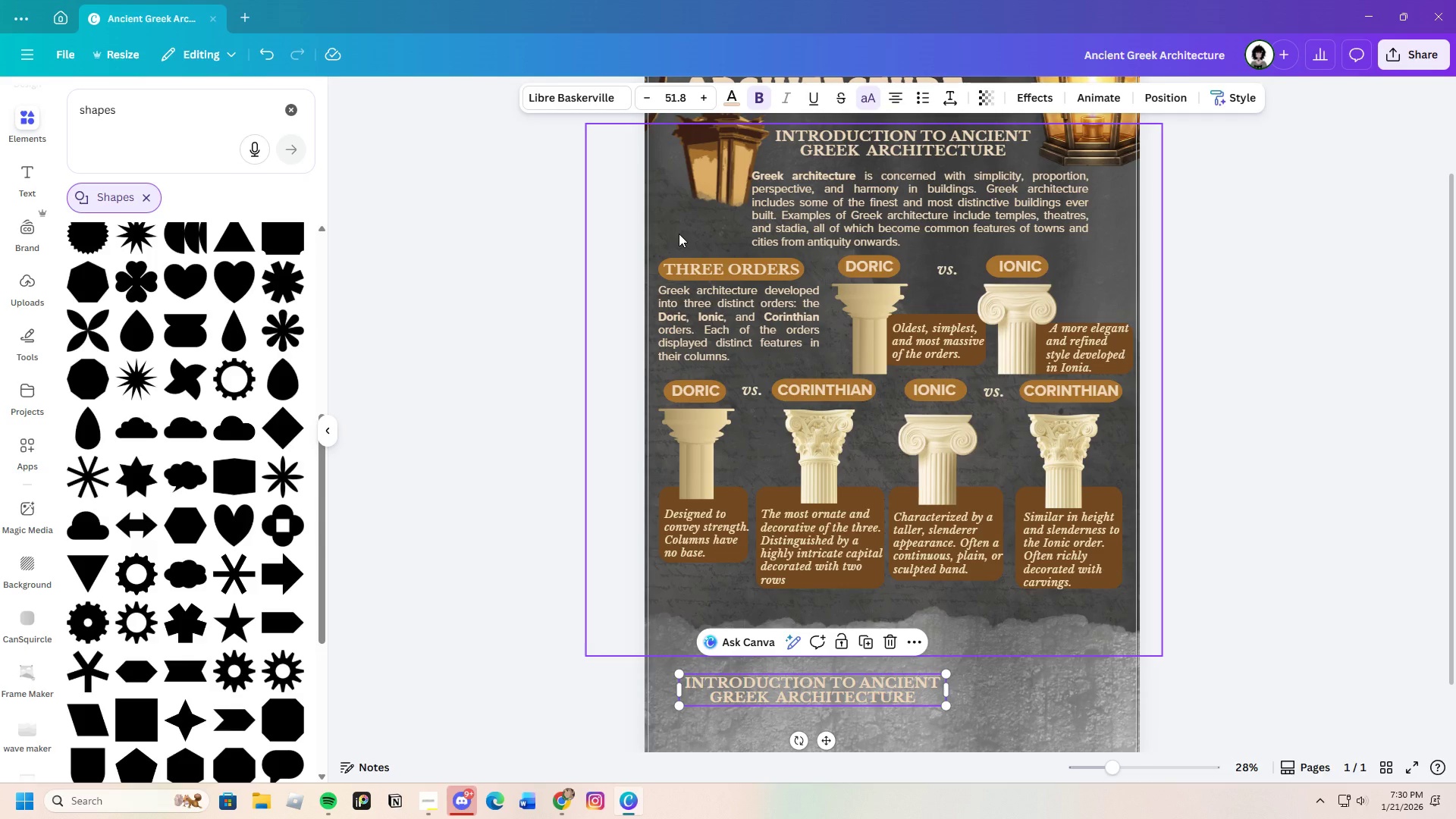 
left_click([679, 234])
 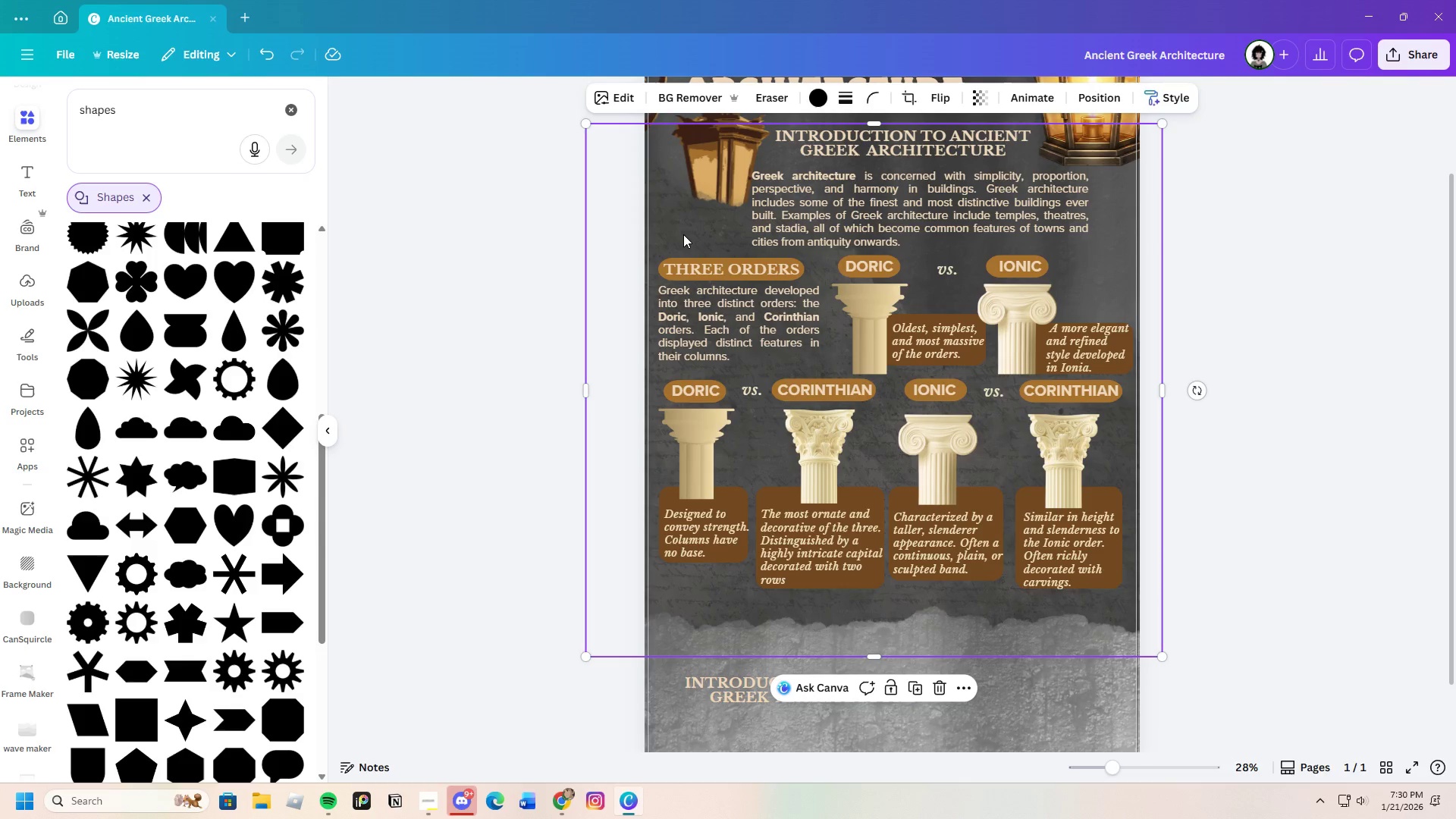 
left_click([891, 690])
 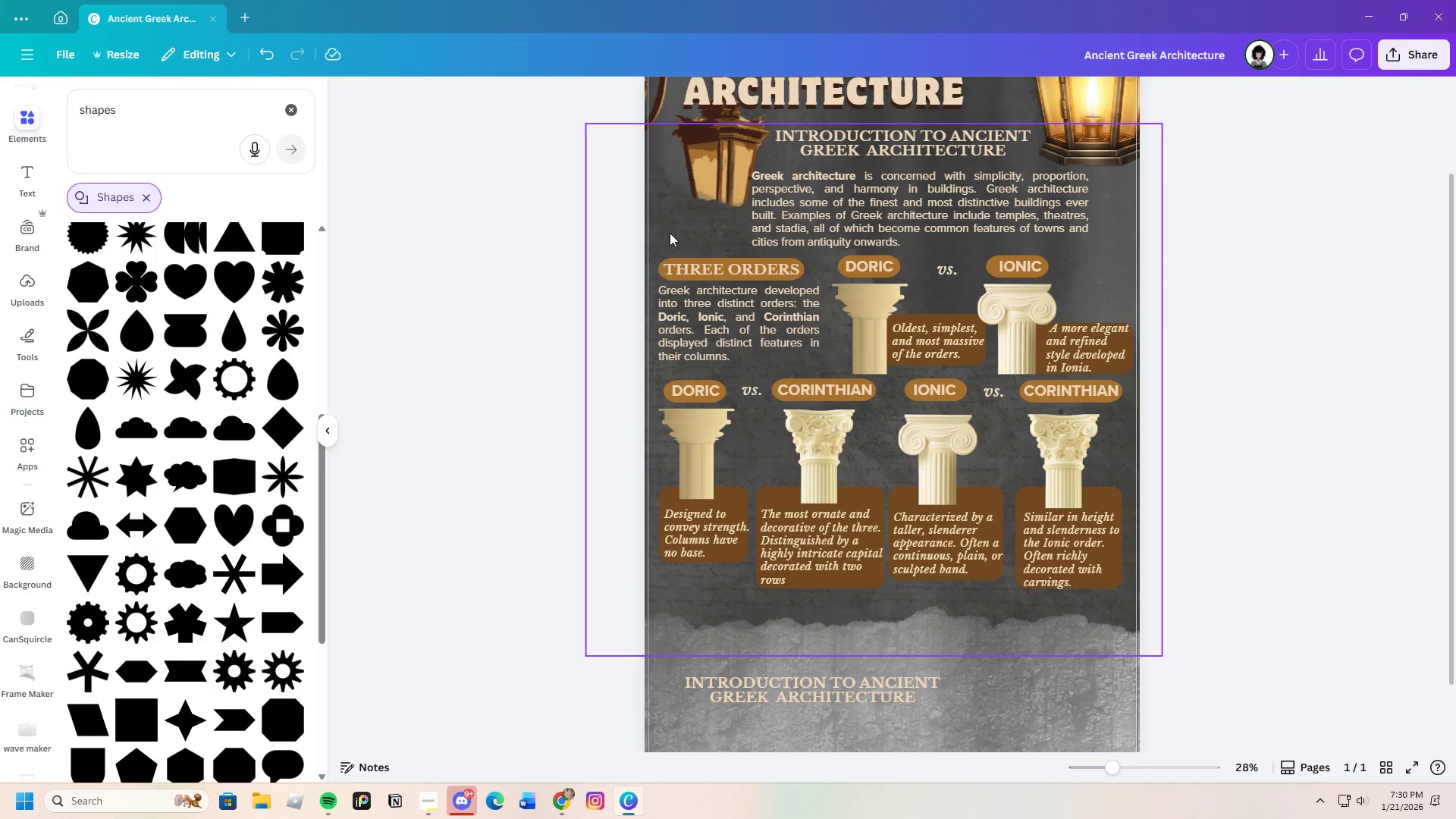 
left_click_drag(start_coordinate=[679, 234], to_coordinate=[721, 288])
 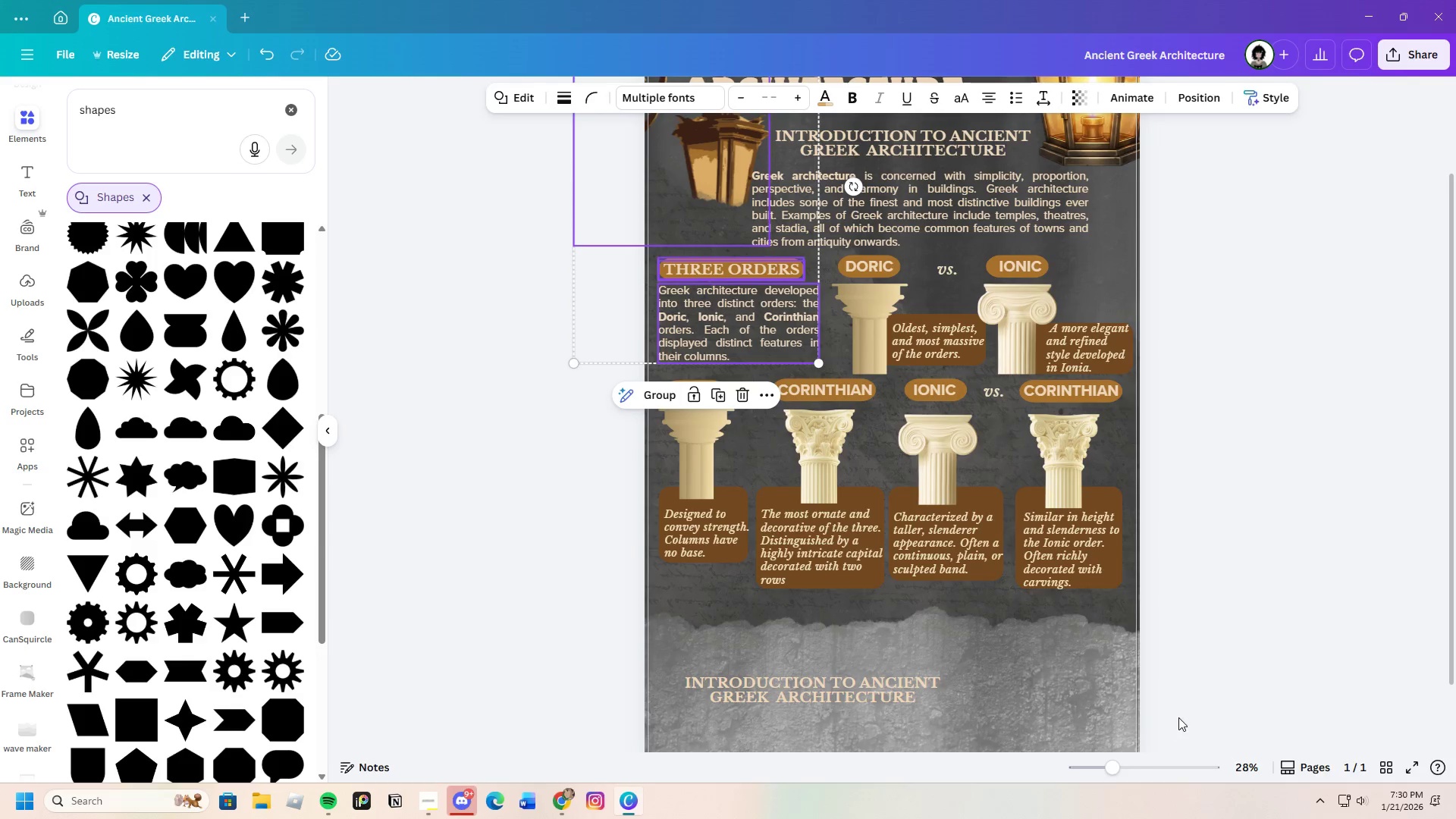 
left_click_drag(start_coordinate=[1181, 716], to_coordinate=[1181, 711])
 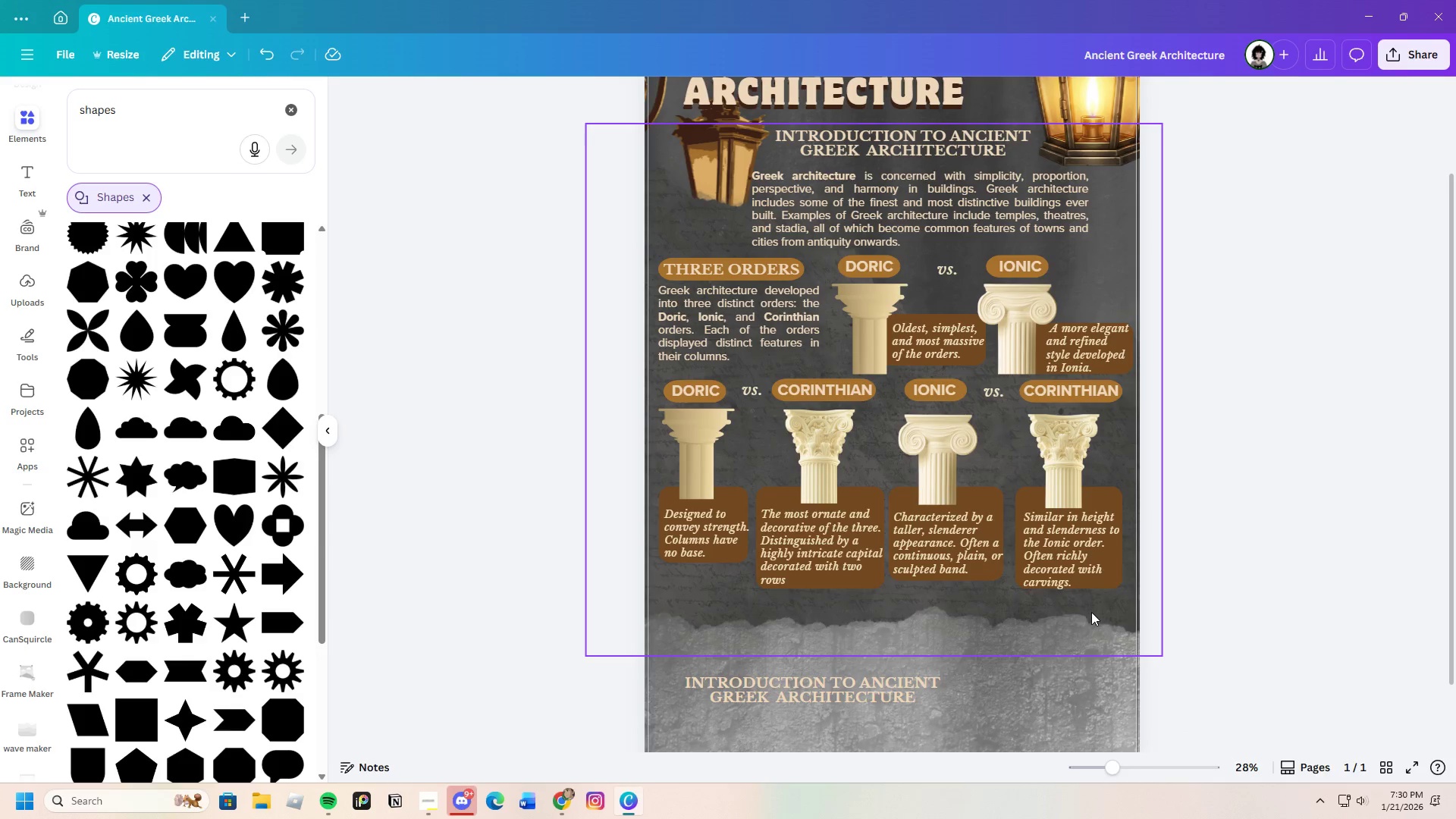 
left_click_drag(start_coordinate=[1093, 609], to_coordinate=[668, 272])
 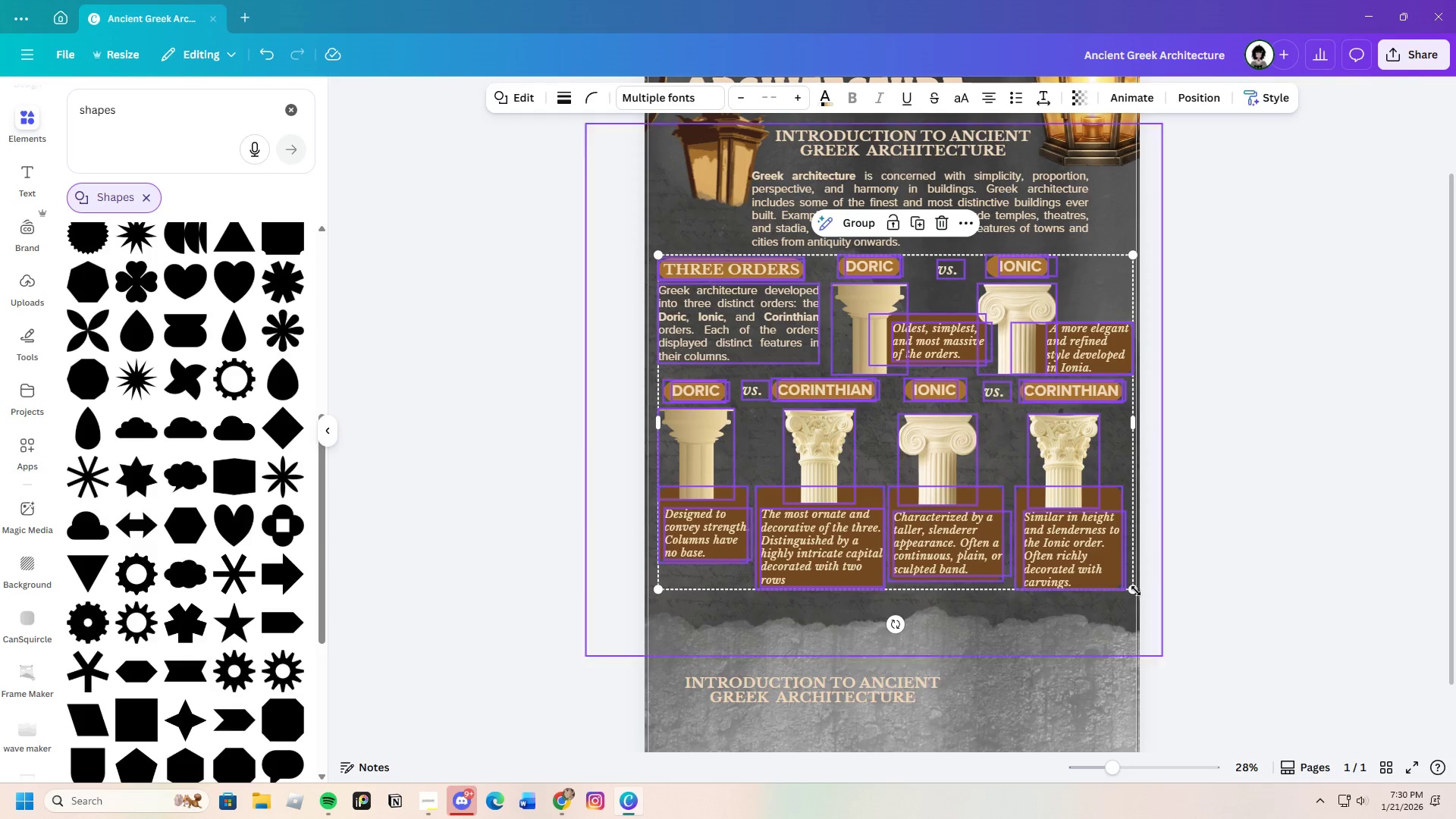 
left_click_drag(start_coordinate=[1133, 590], to_coordinate=[1040, 533])
 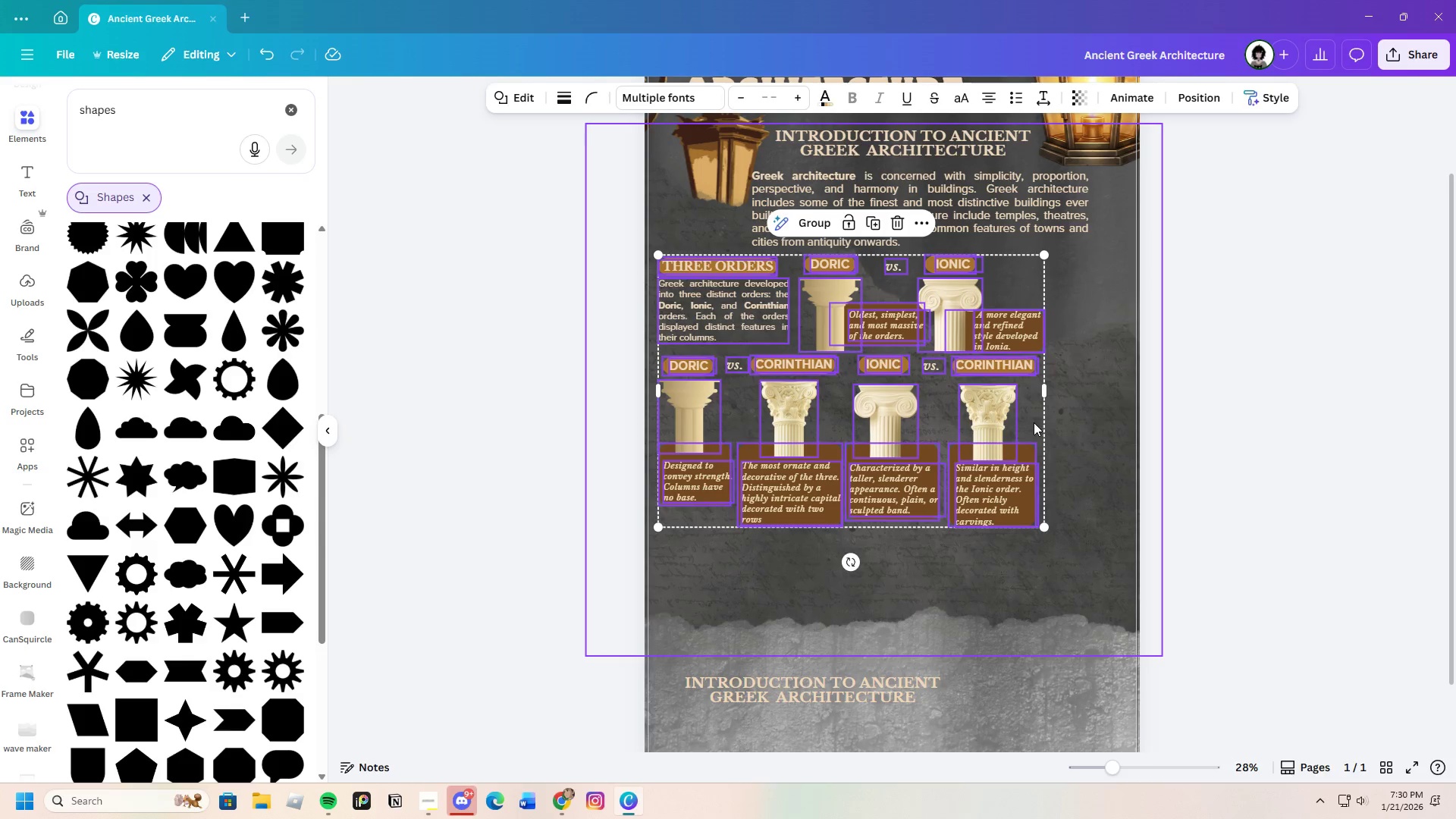 
left_click_drag(start_coordinate=[1031, 421], to_coordinate=[1032, 432])
 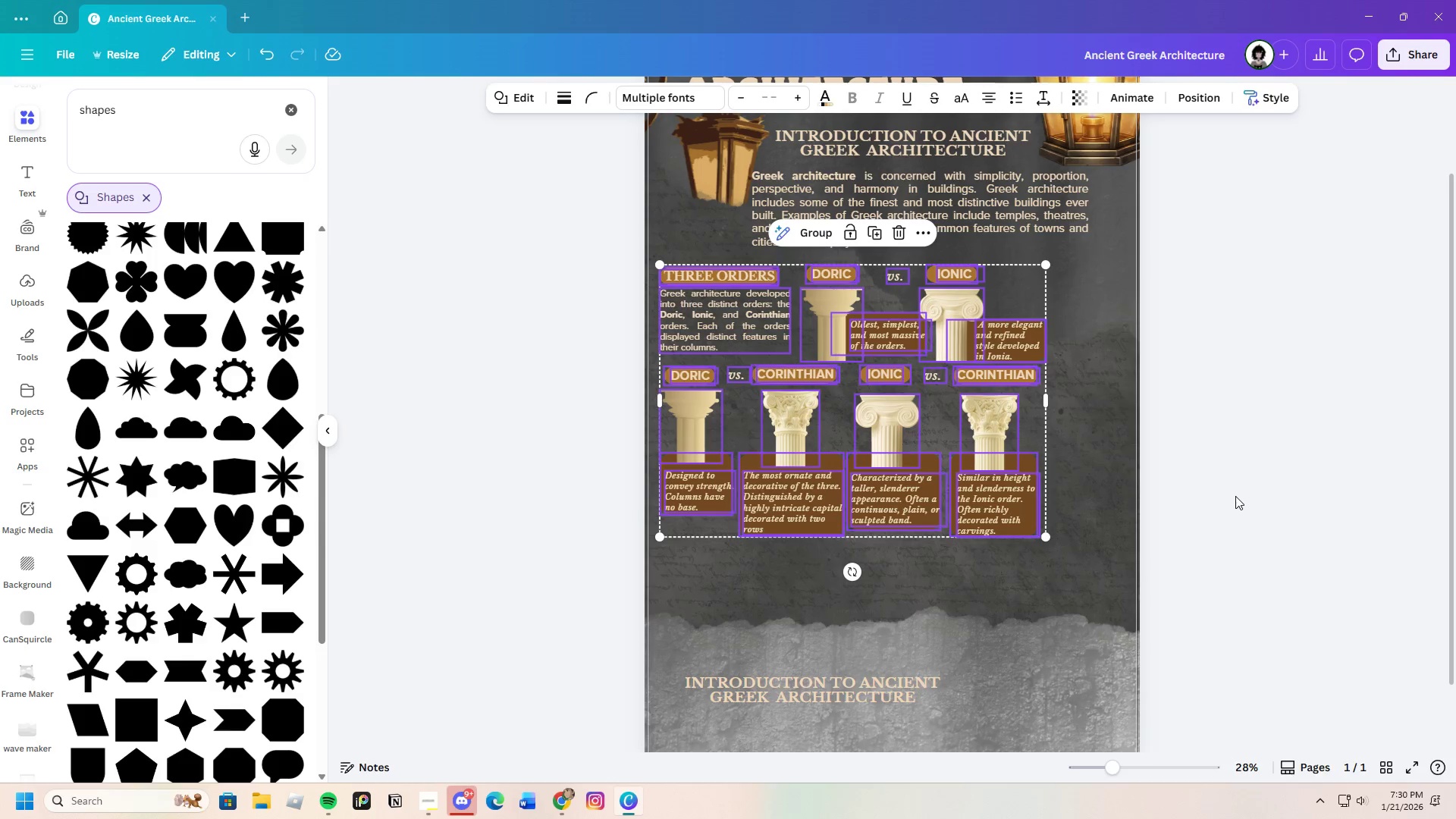 
left_click([1235, 496])
 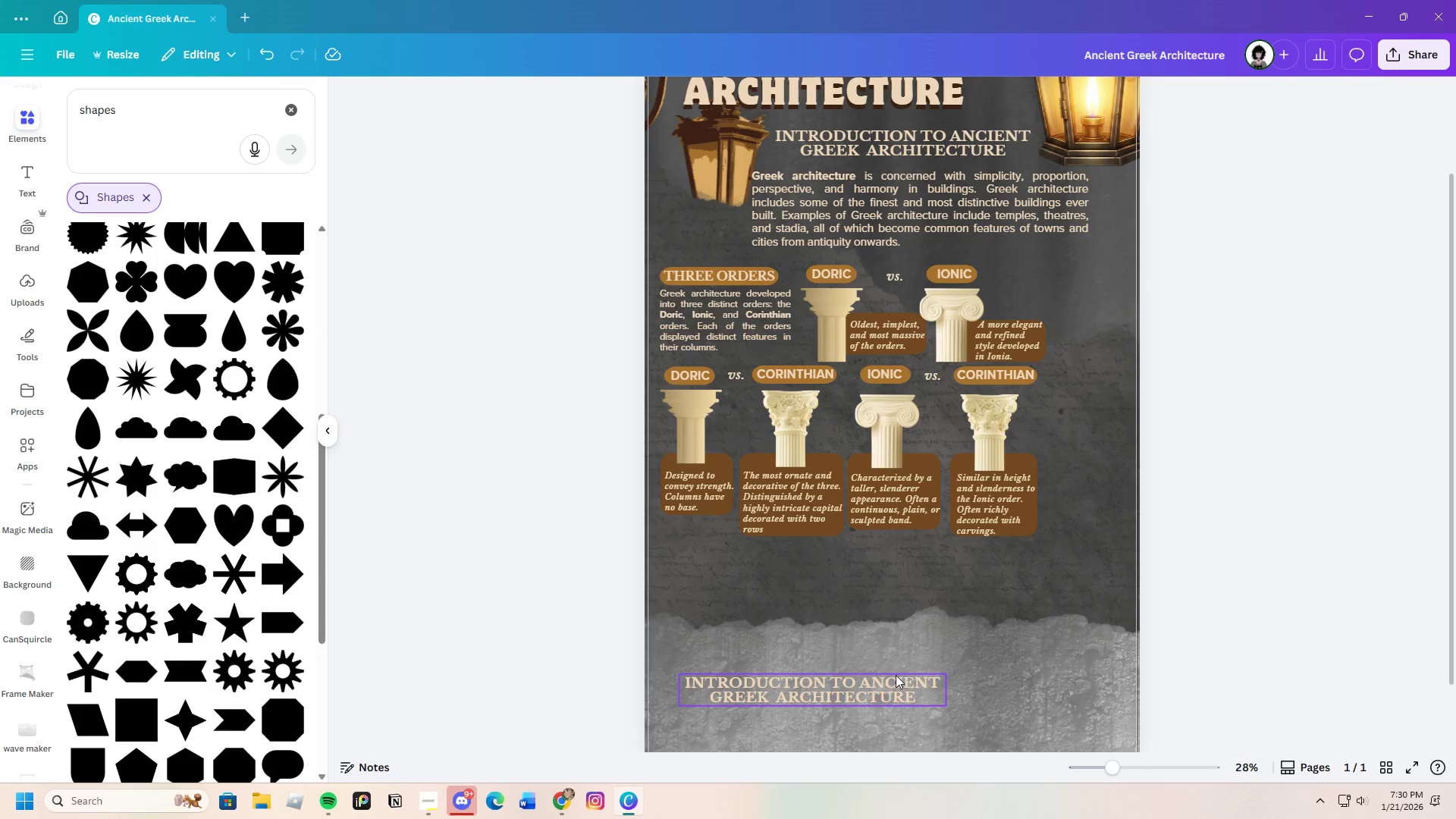 
left_click([883, 684])
 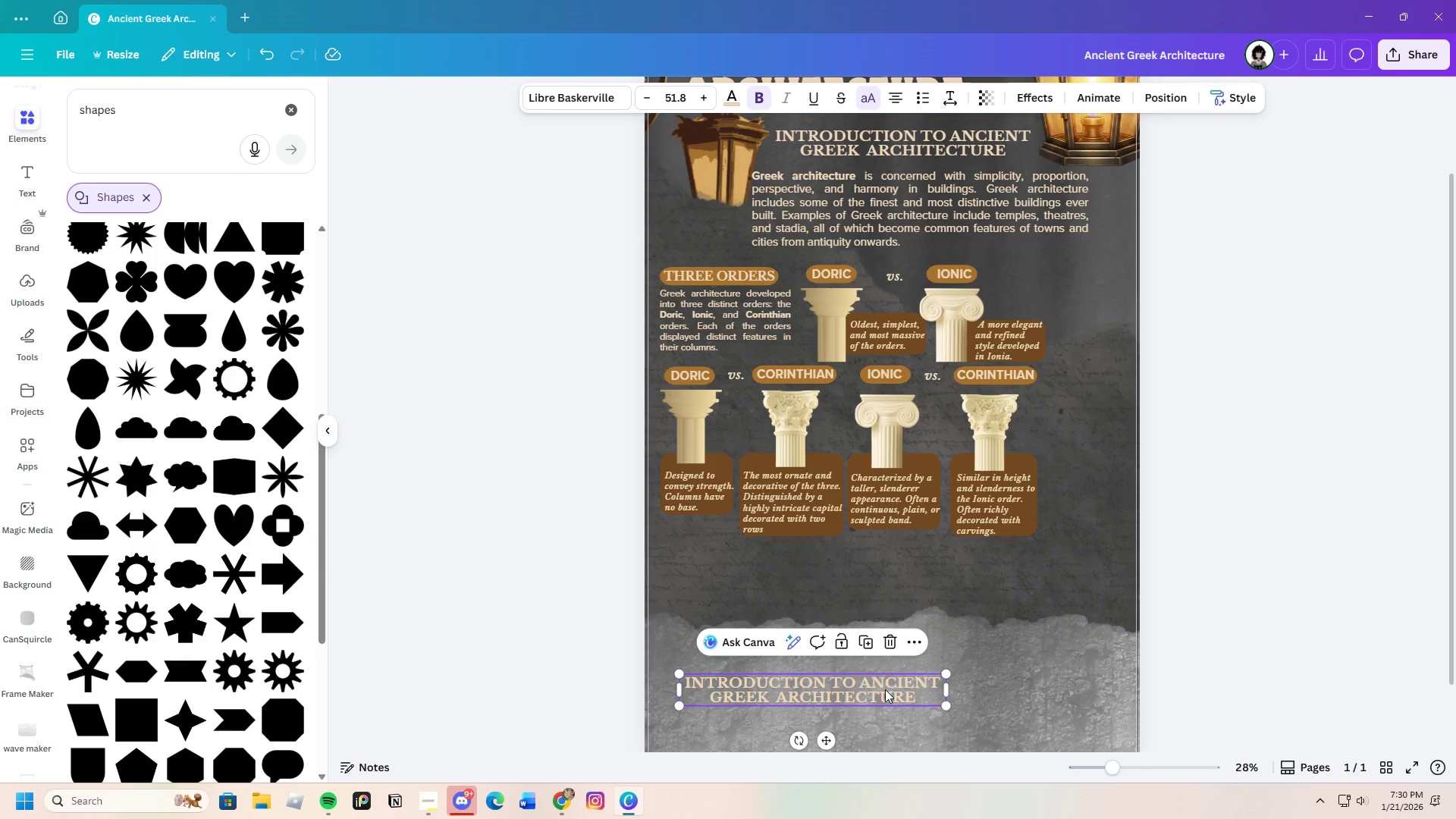 
left_click_drag(start_coordinate=[885, 689], to_coordinate=[856, 566])
 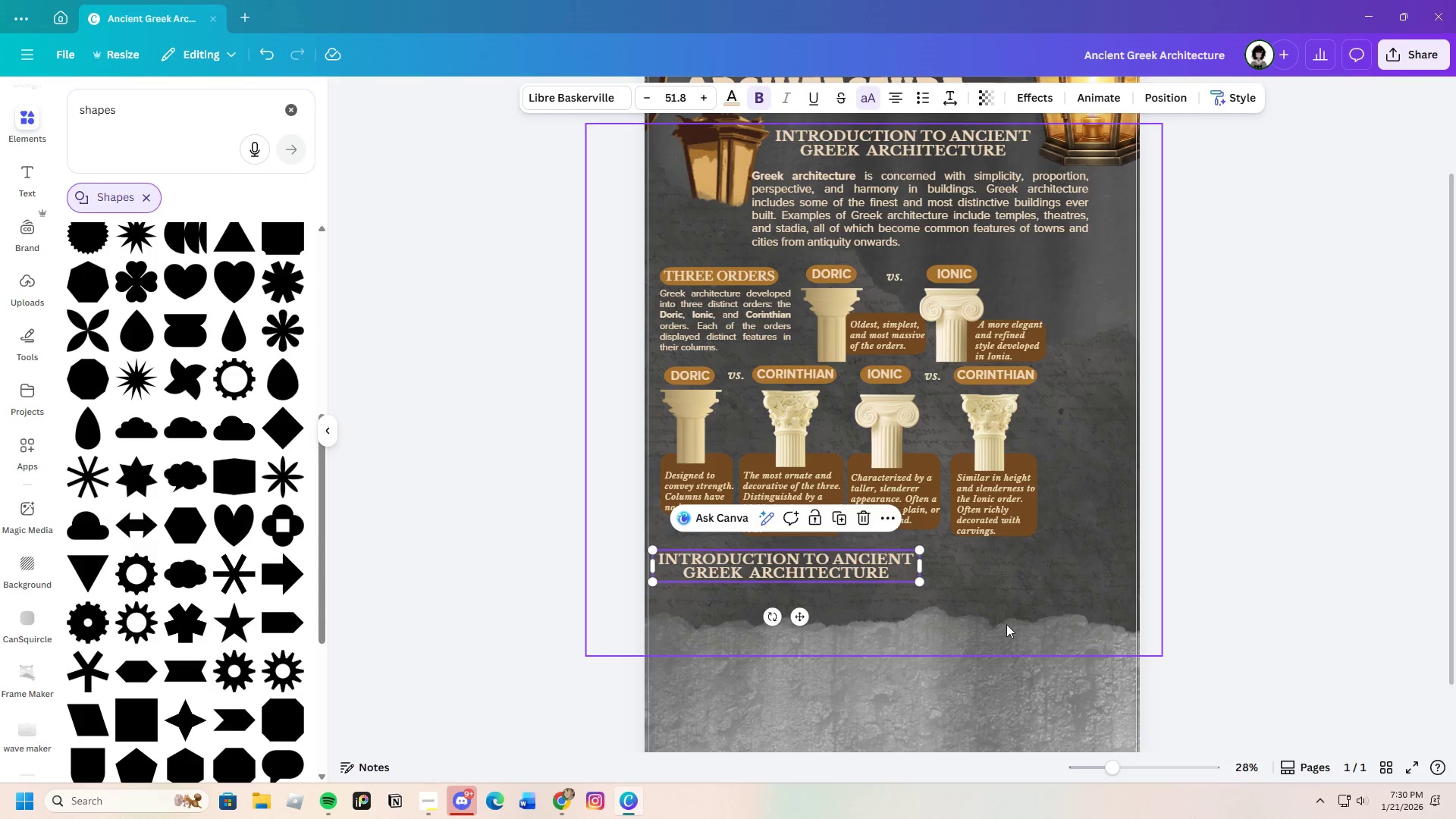 
left_click([1009, 624])
 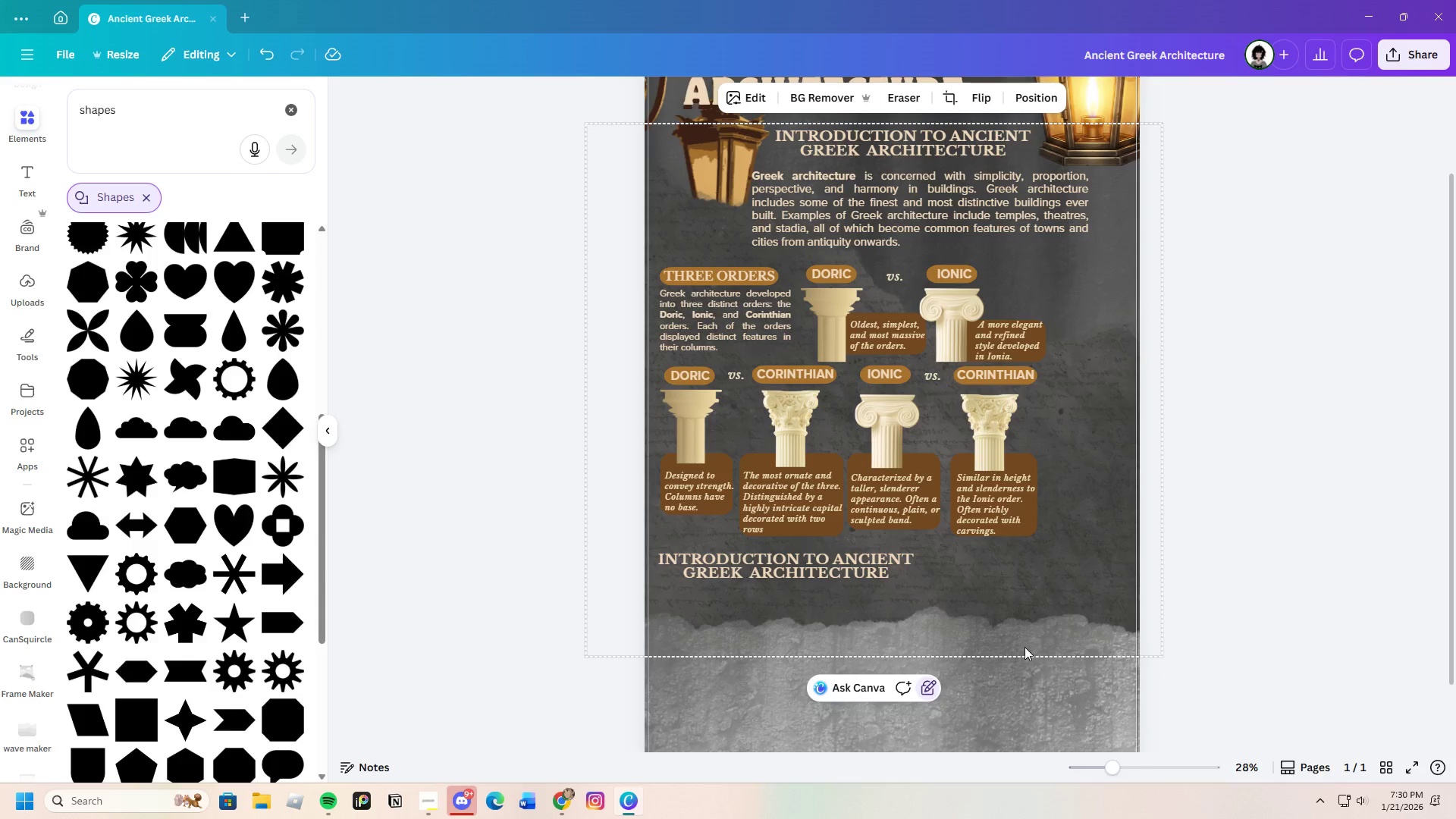 
scroll: coordinate [1038, 689], scroll_direction: up, amount: 2.0
 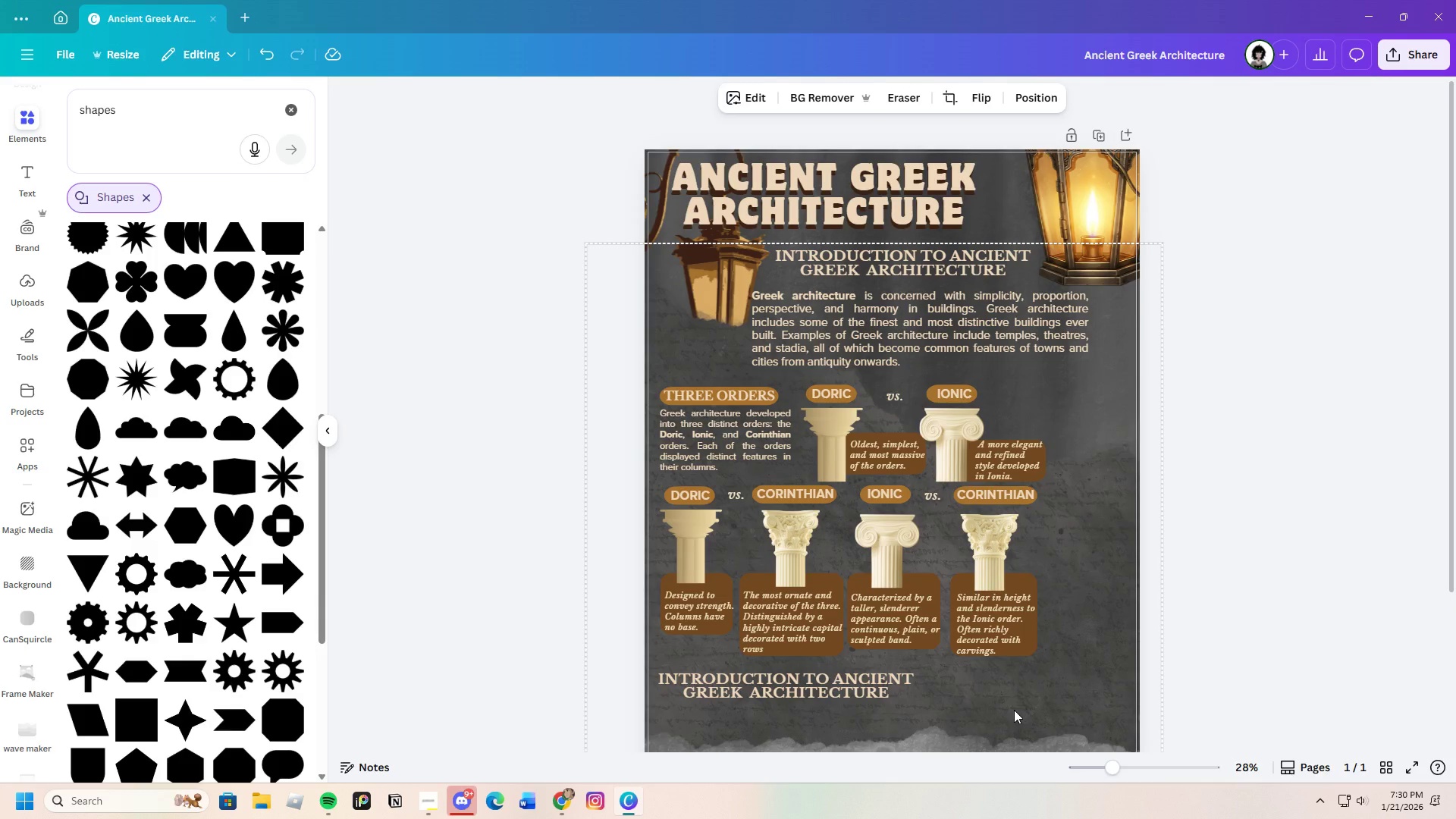 
scroll: coordinate [1014, 710], scroll_direction: down, amount: 2.0
 